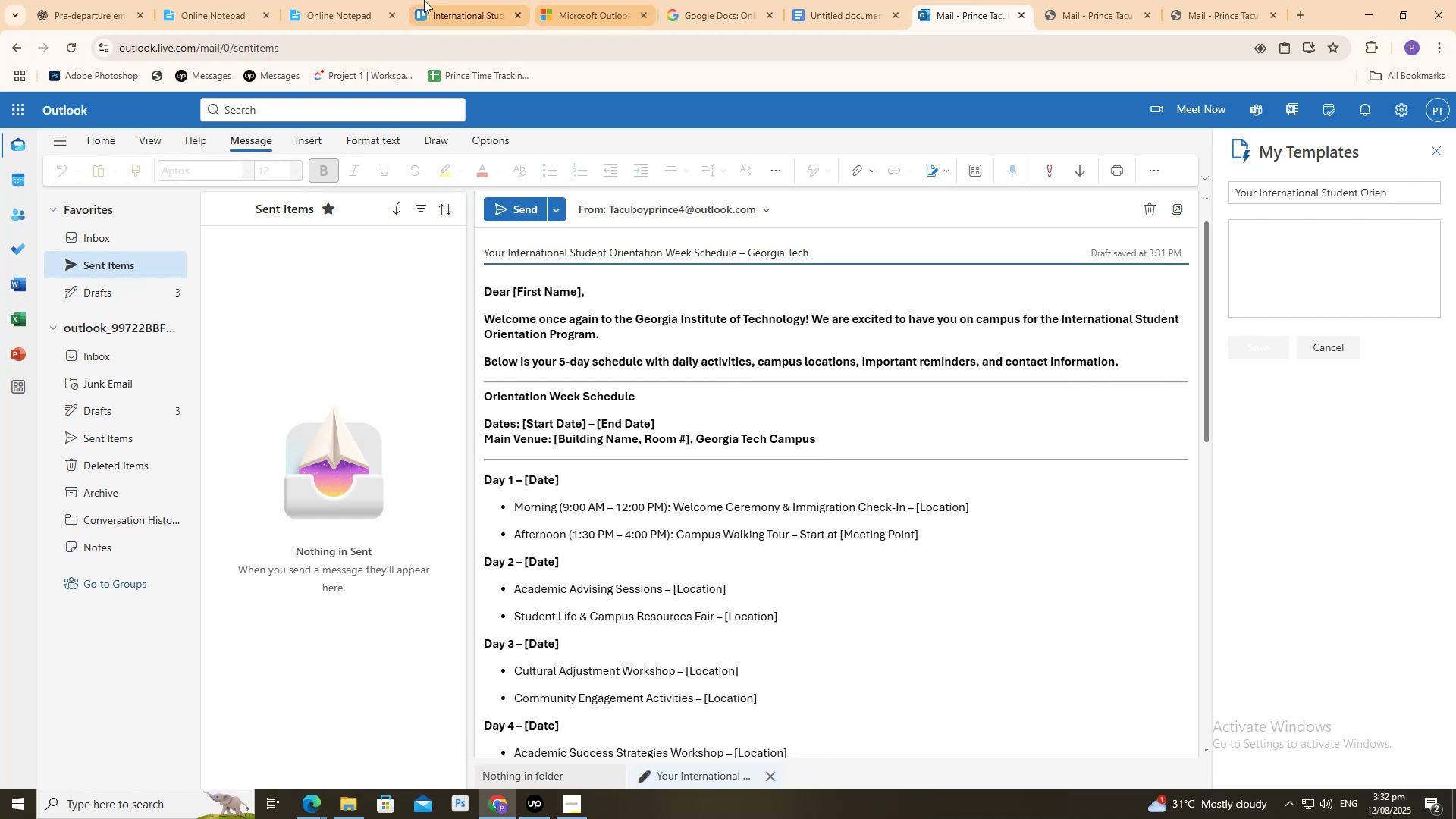 
left_click([349, 0])
 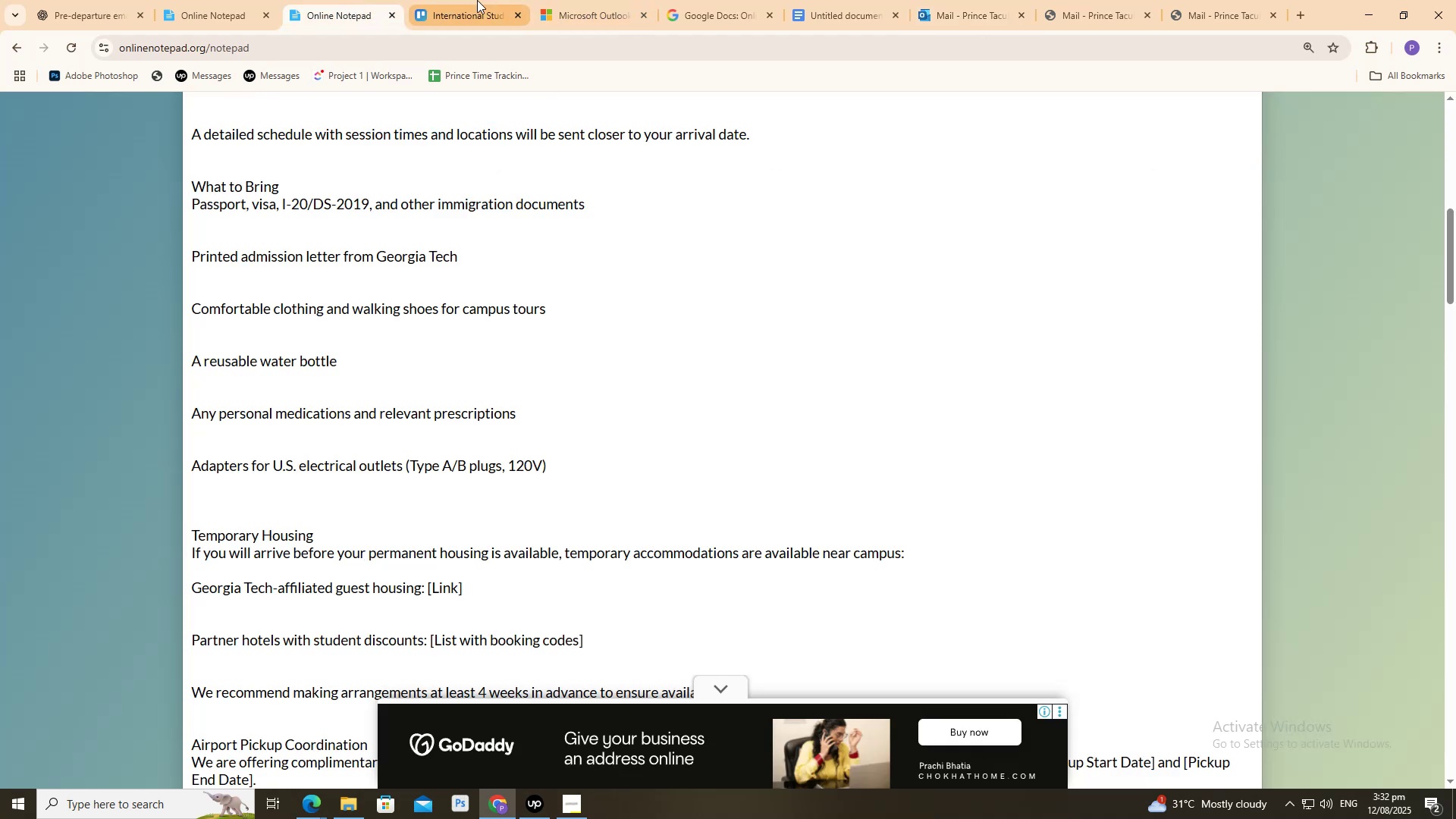 
left_click([464, 0])
 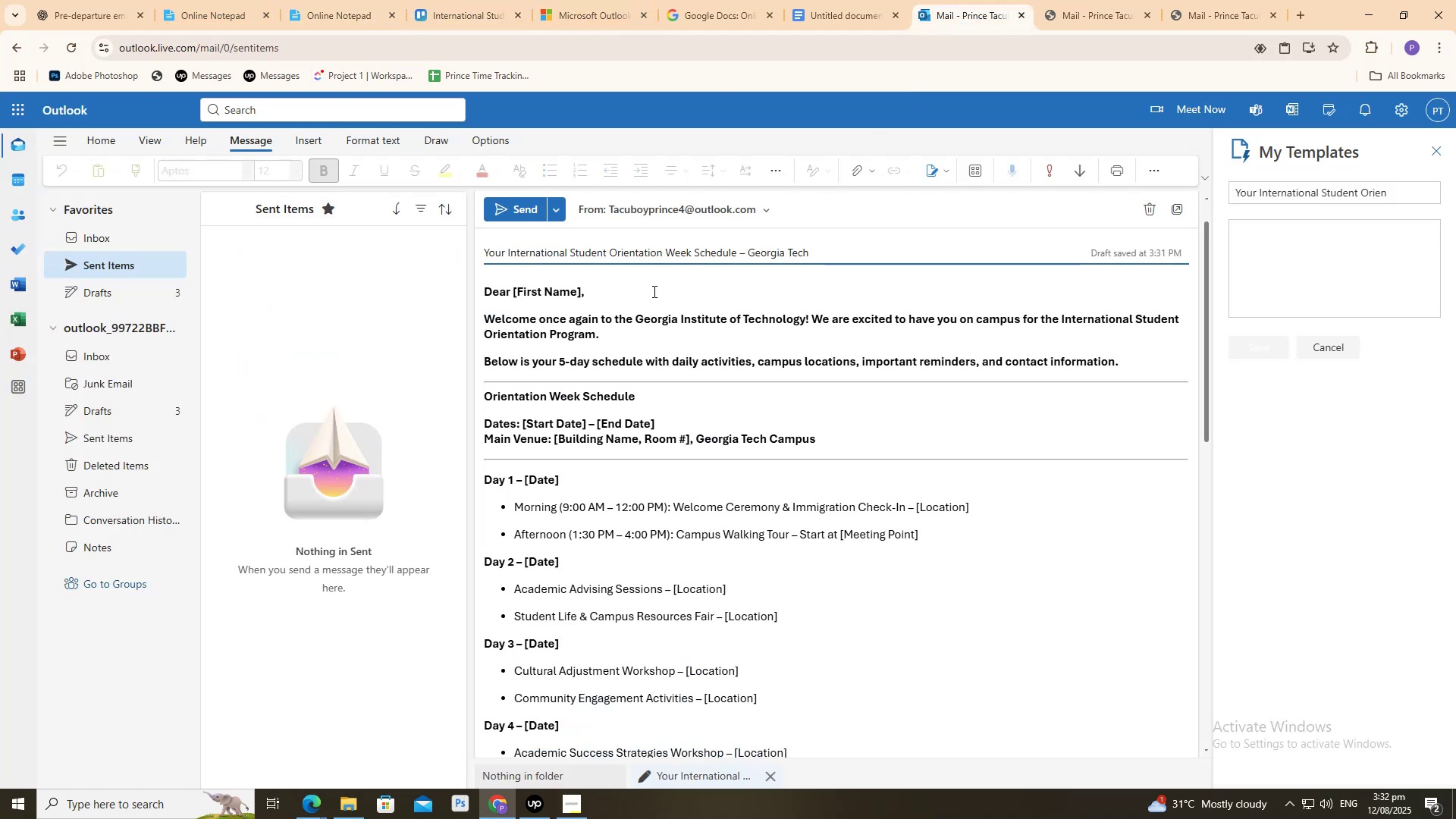 
scroll: coordinate [654, 291], scroll_direction: up, amount: 2.0
 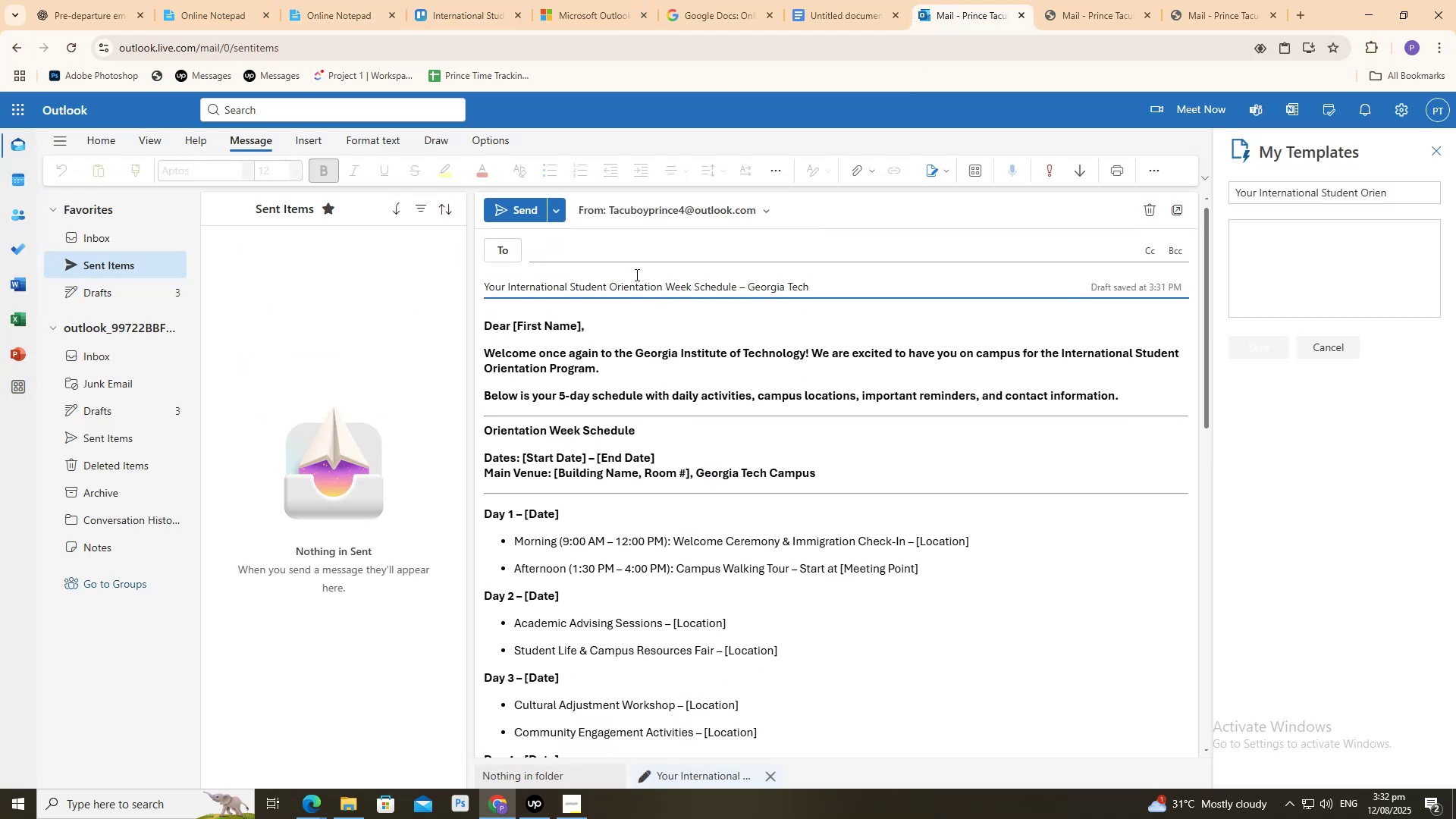 
scroll: coordinate [628, 272], scroll_direction: down, amount: 16.0
 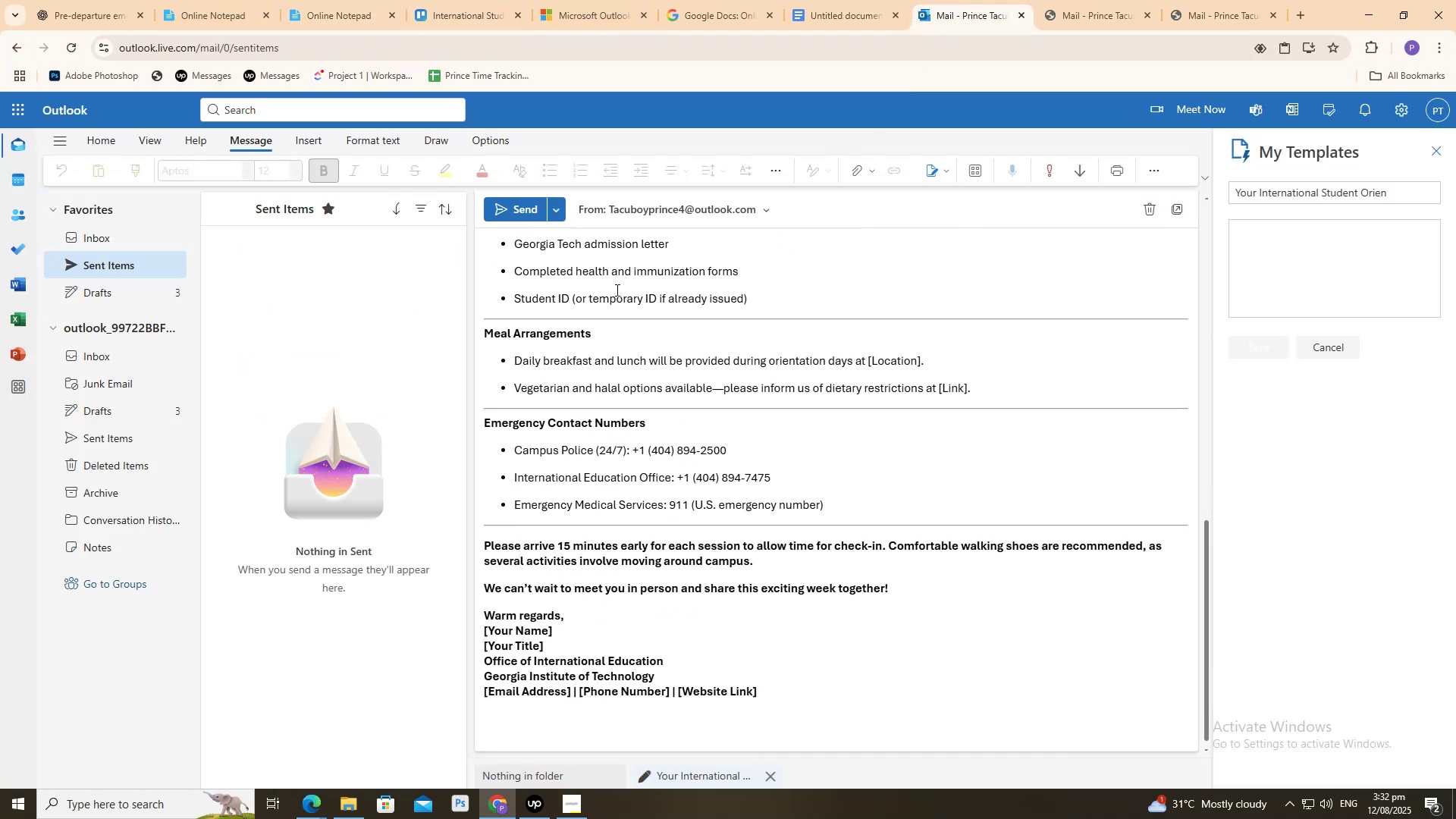 
scroll: coordinate [600, 286], scroll_direction: up, amount: 13.0
 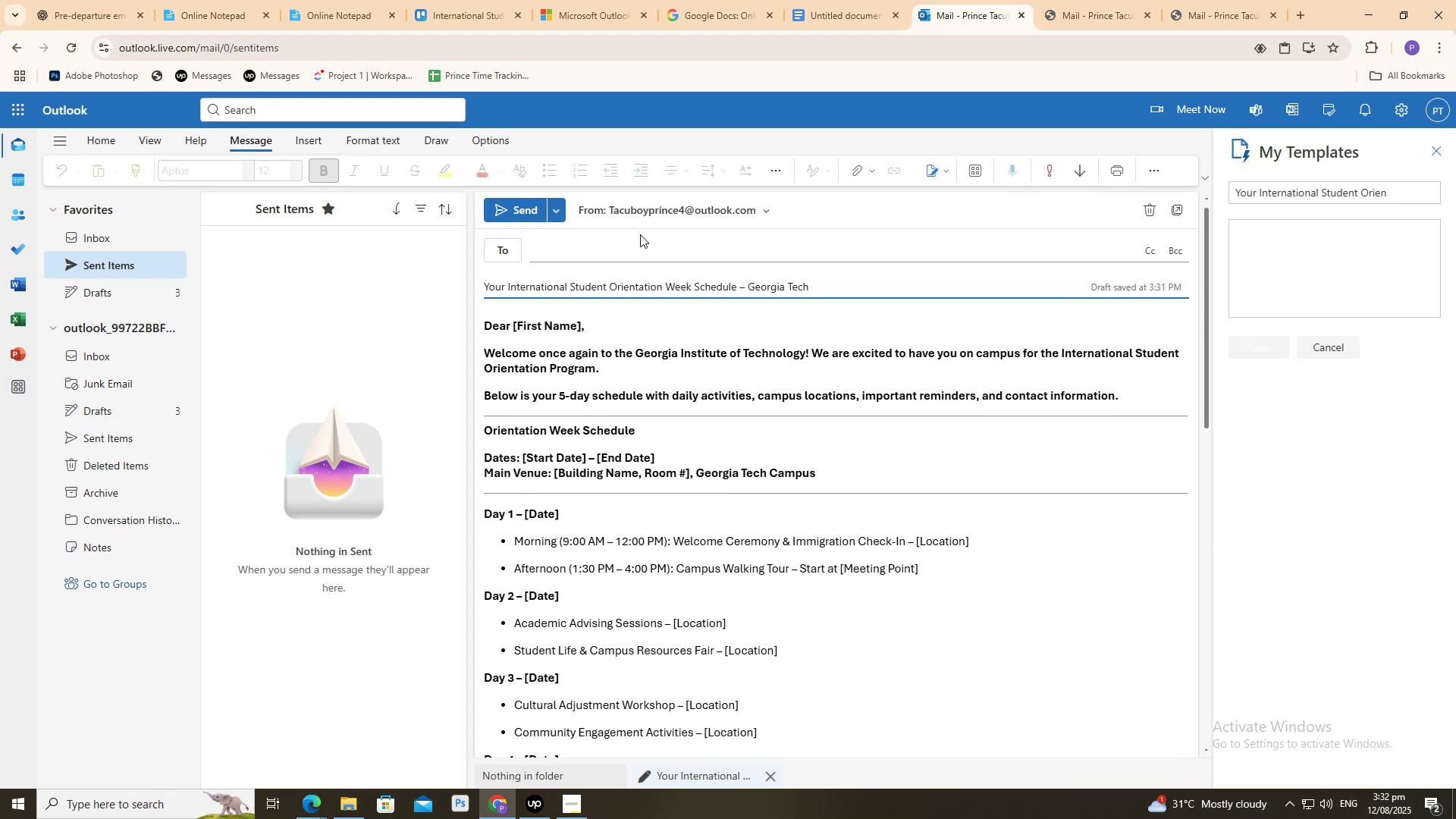 
wait(6.76)
 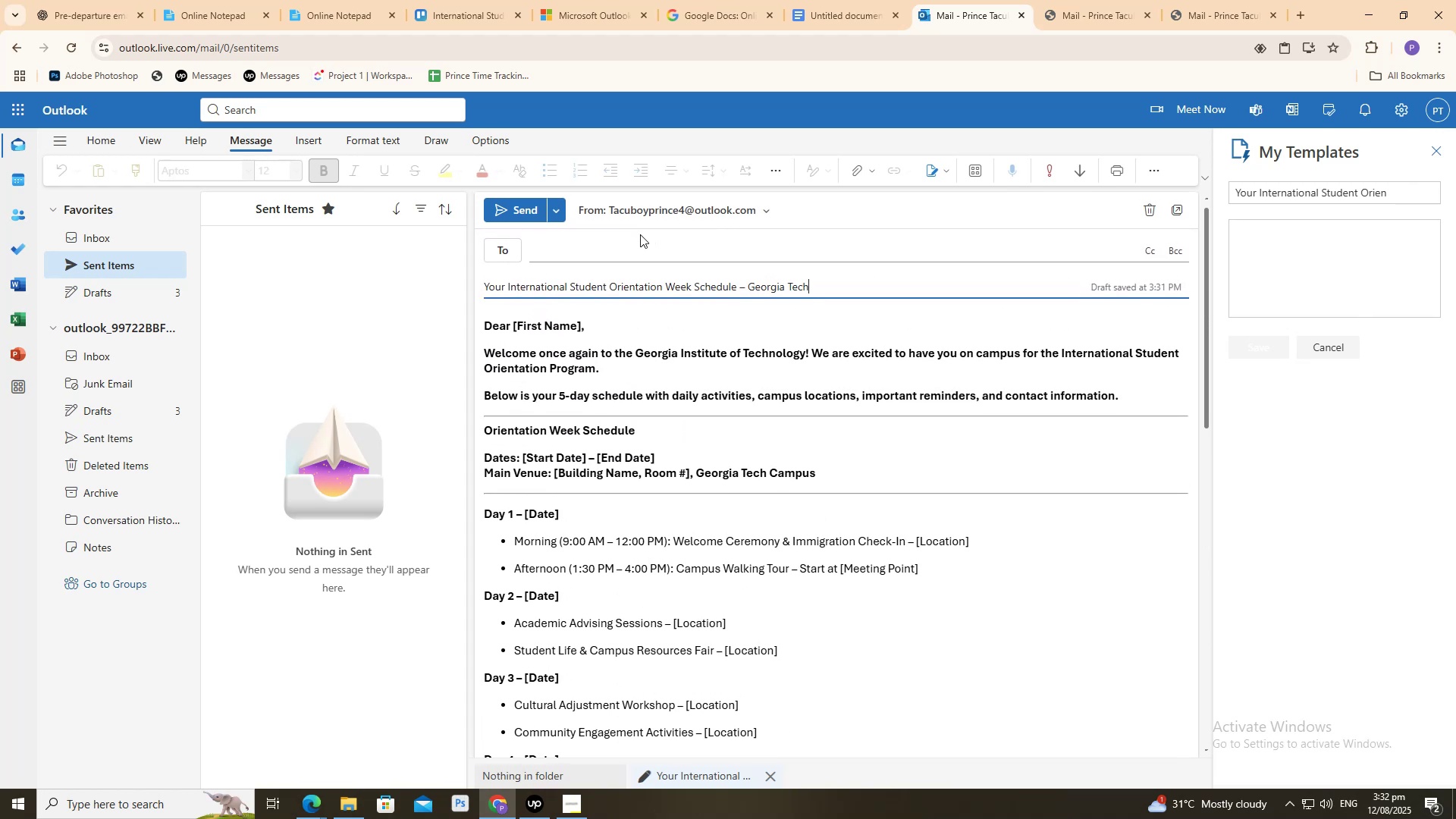 
left_click([1116, 175])
 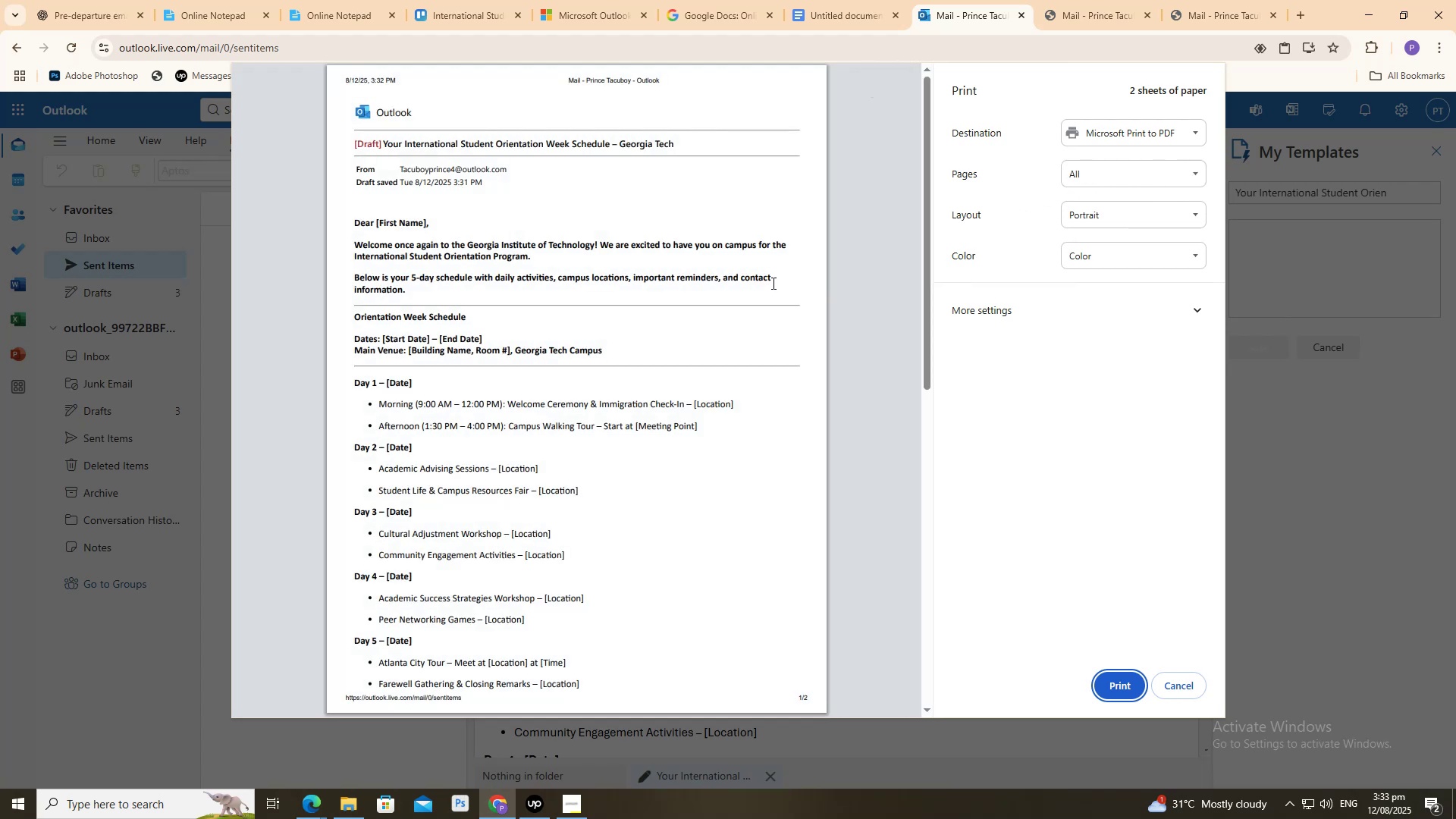 
wait(5.04)
 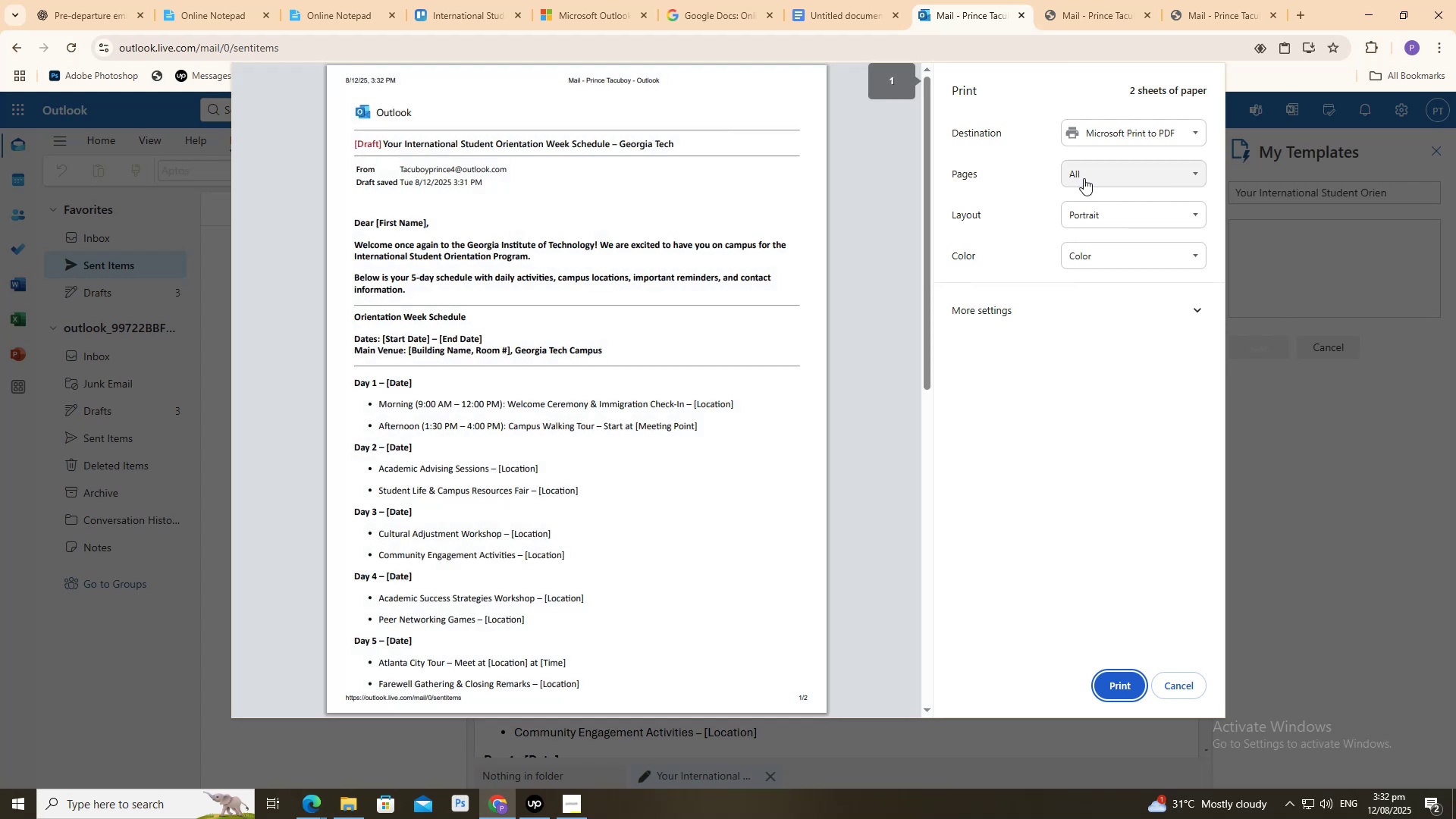 
scroll: coordinate [731, 278], scroll_direction: down, amount: 10.0
 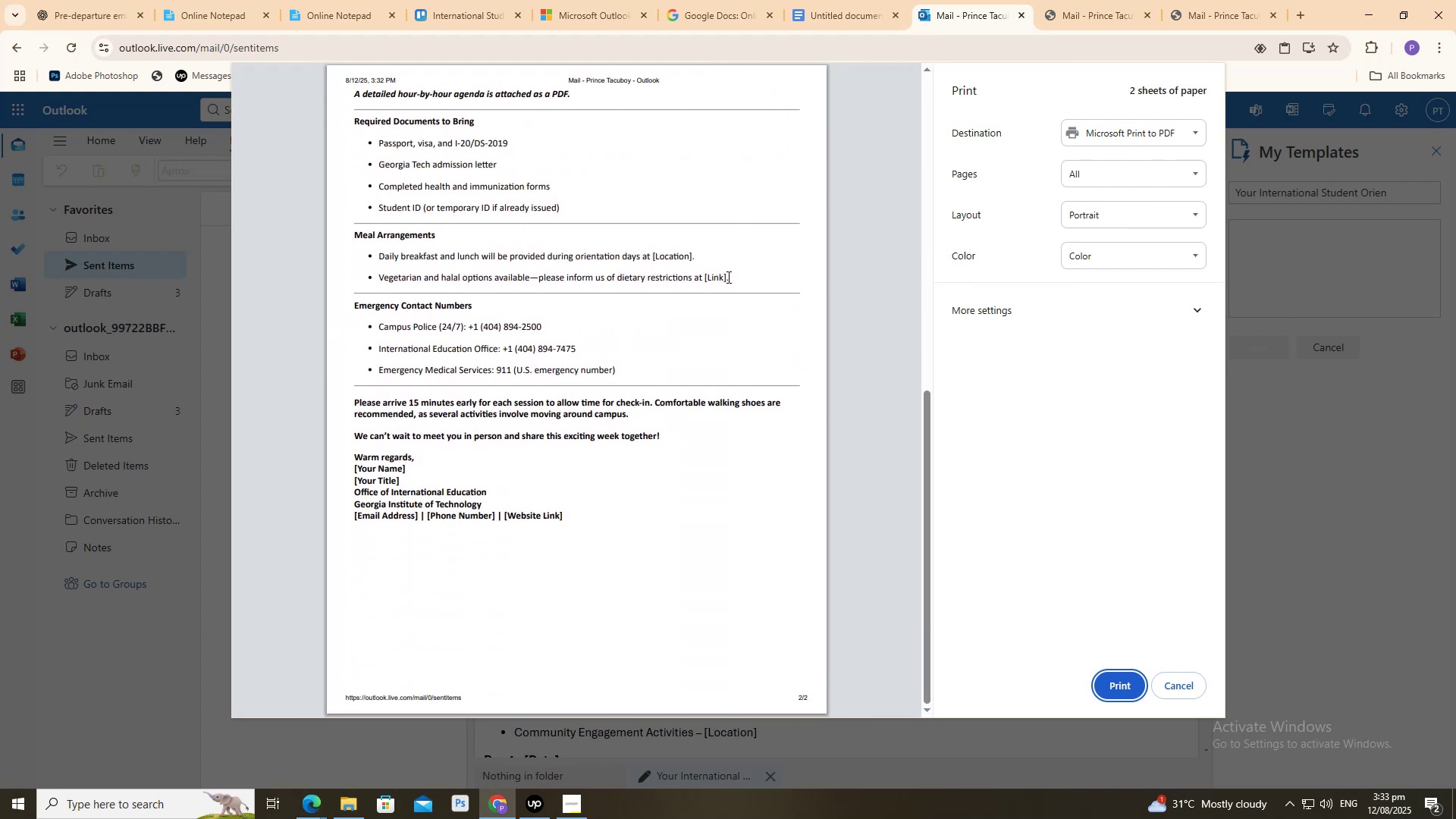 
scroll: coordinate [720, 275], scroll_direction: up, amount: 8.0
 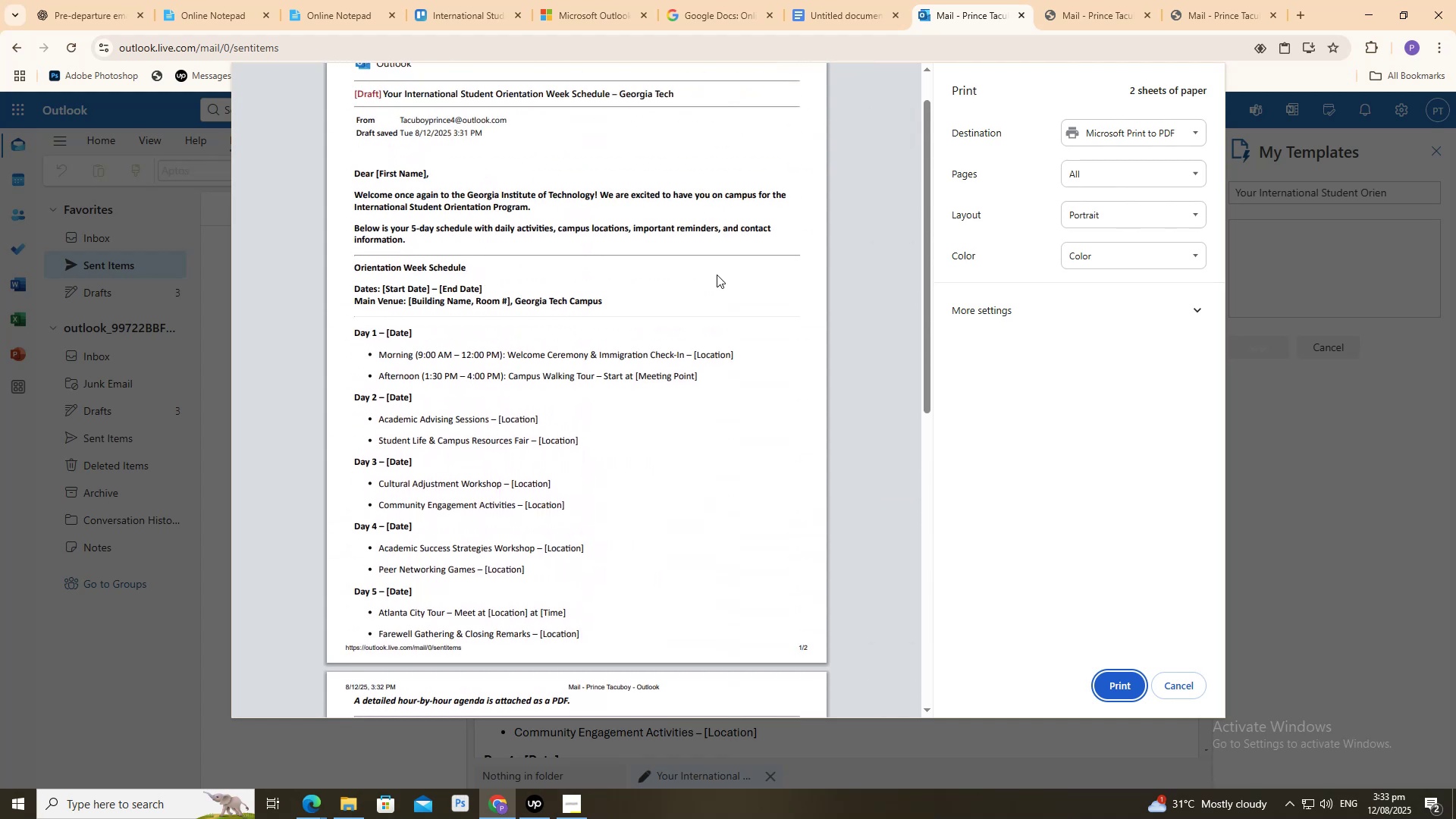 
wait(6.08)
 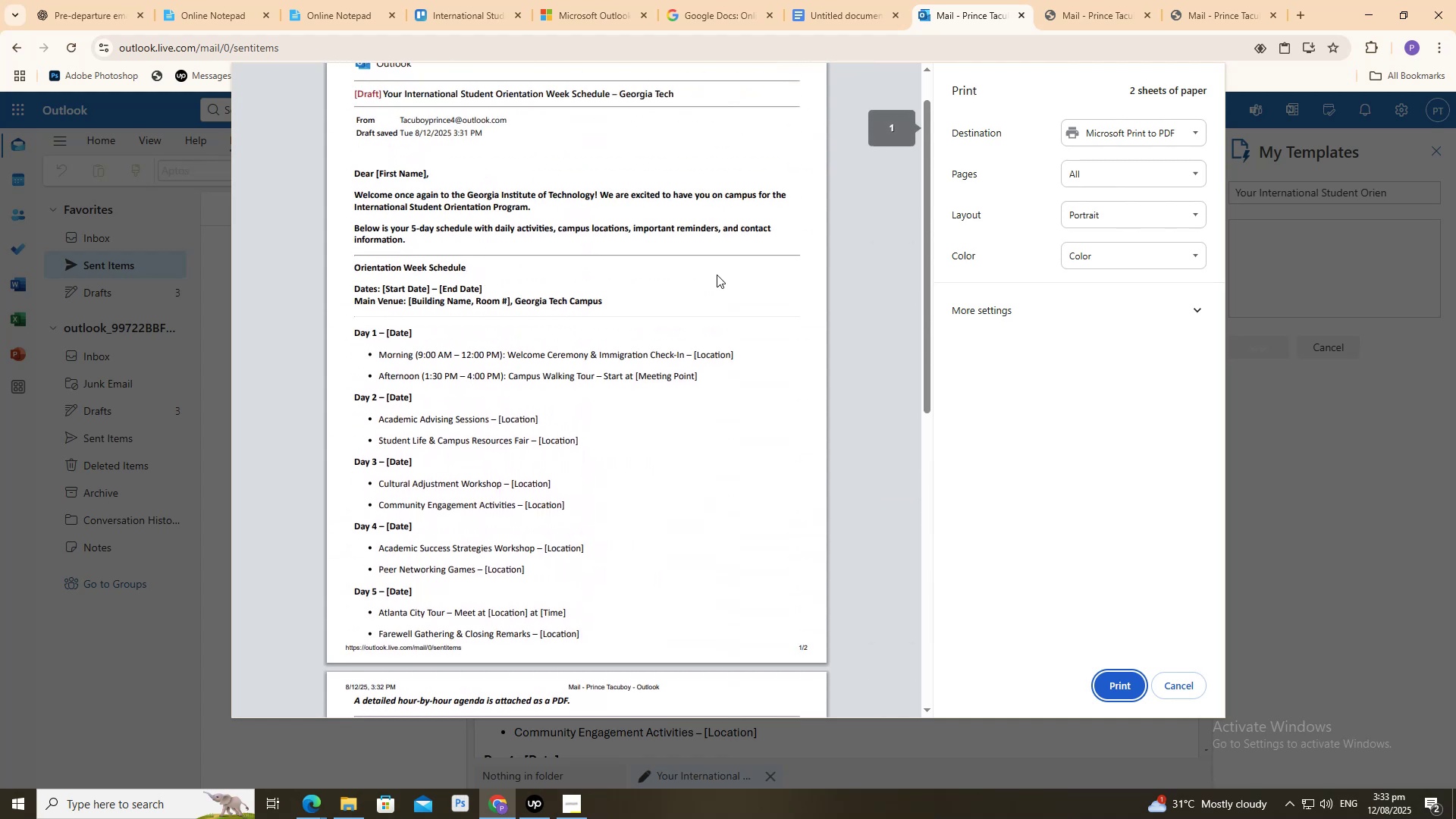 
scroll: coordinate [716, 273], scroll_direction: down, amount: 9.0
 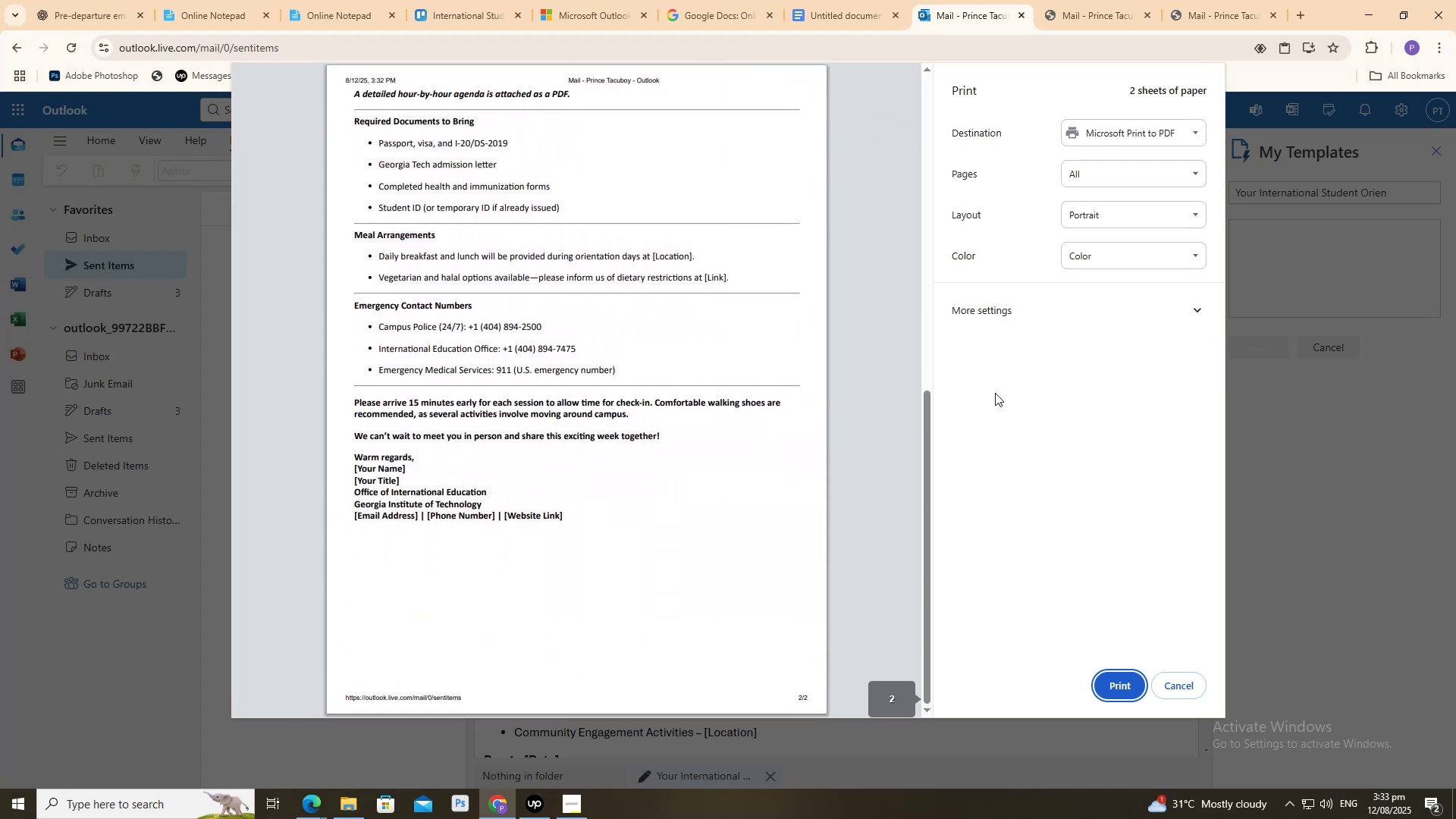 
scroll: coordinate [383, 291], scroll_direction: up, amount: 9.0
 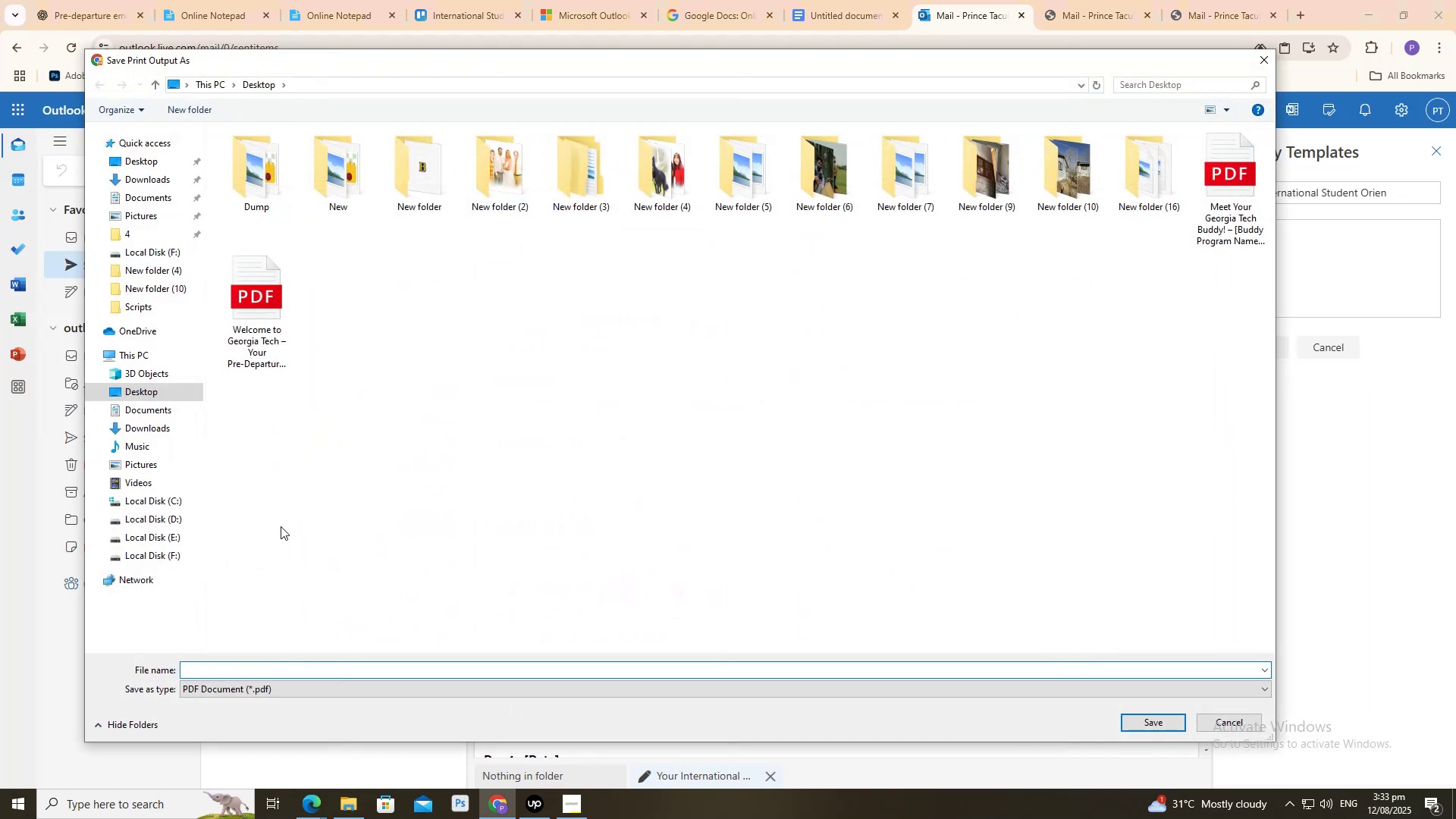 
key(Control+V)
 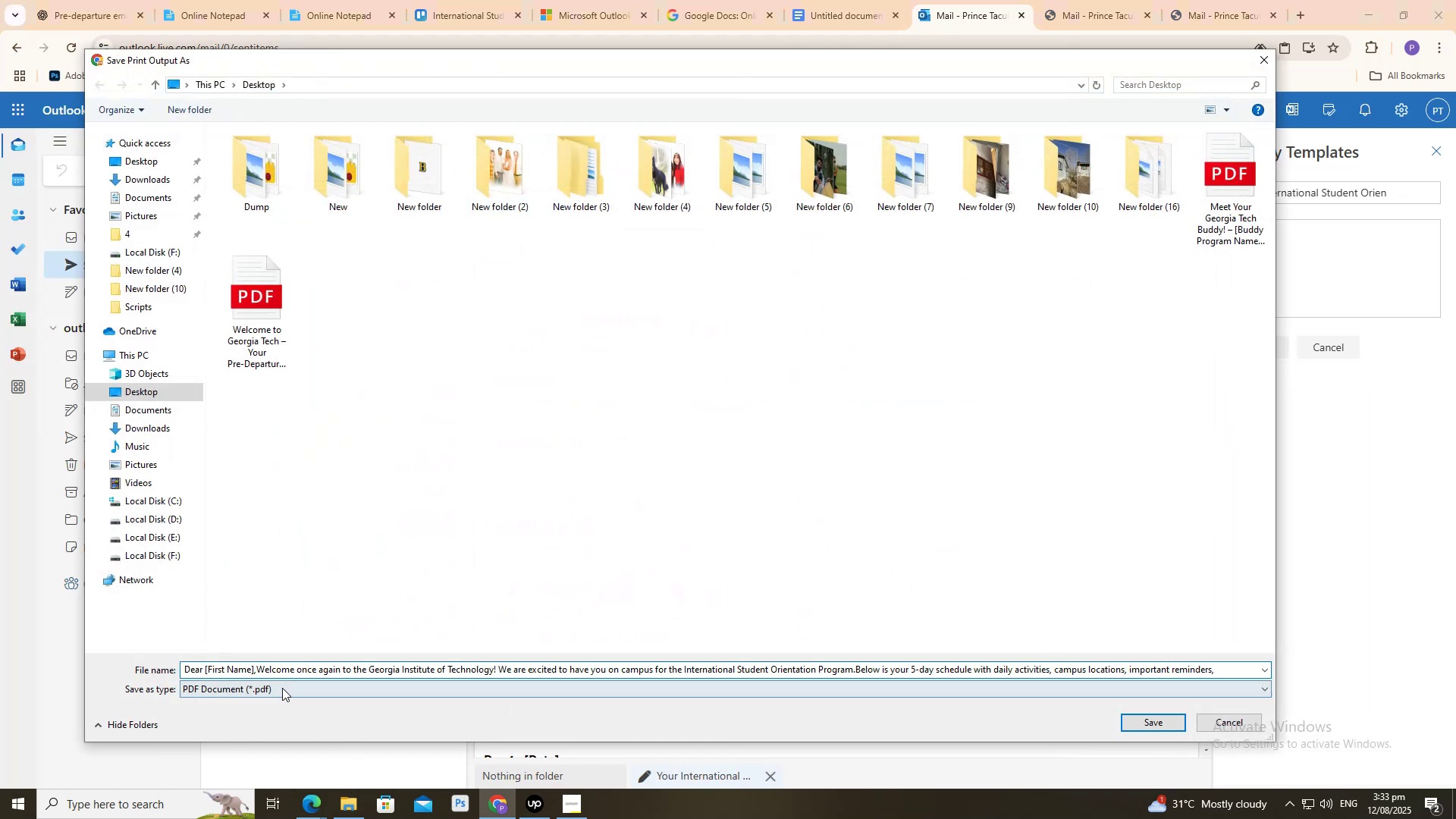 
key(Control+A)
 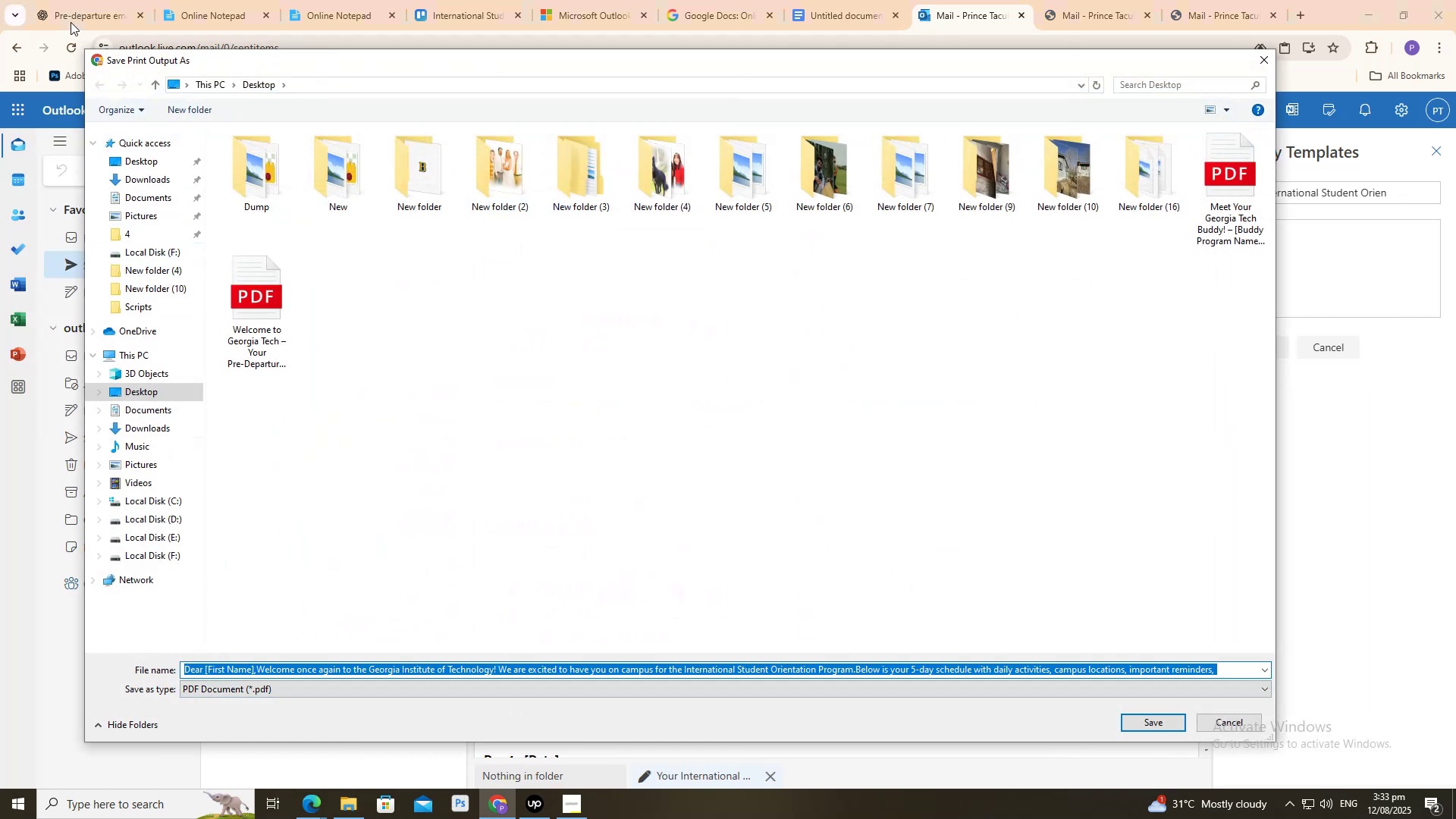 
key(Backspace)
 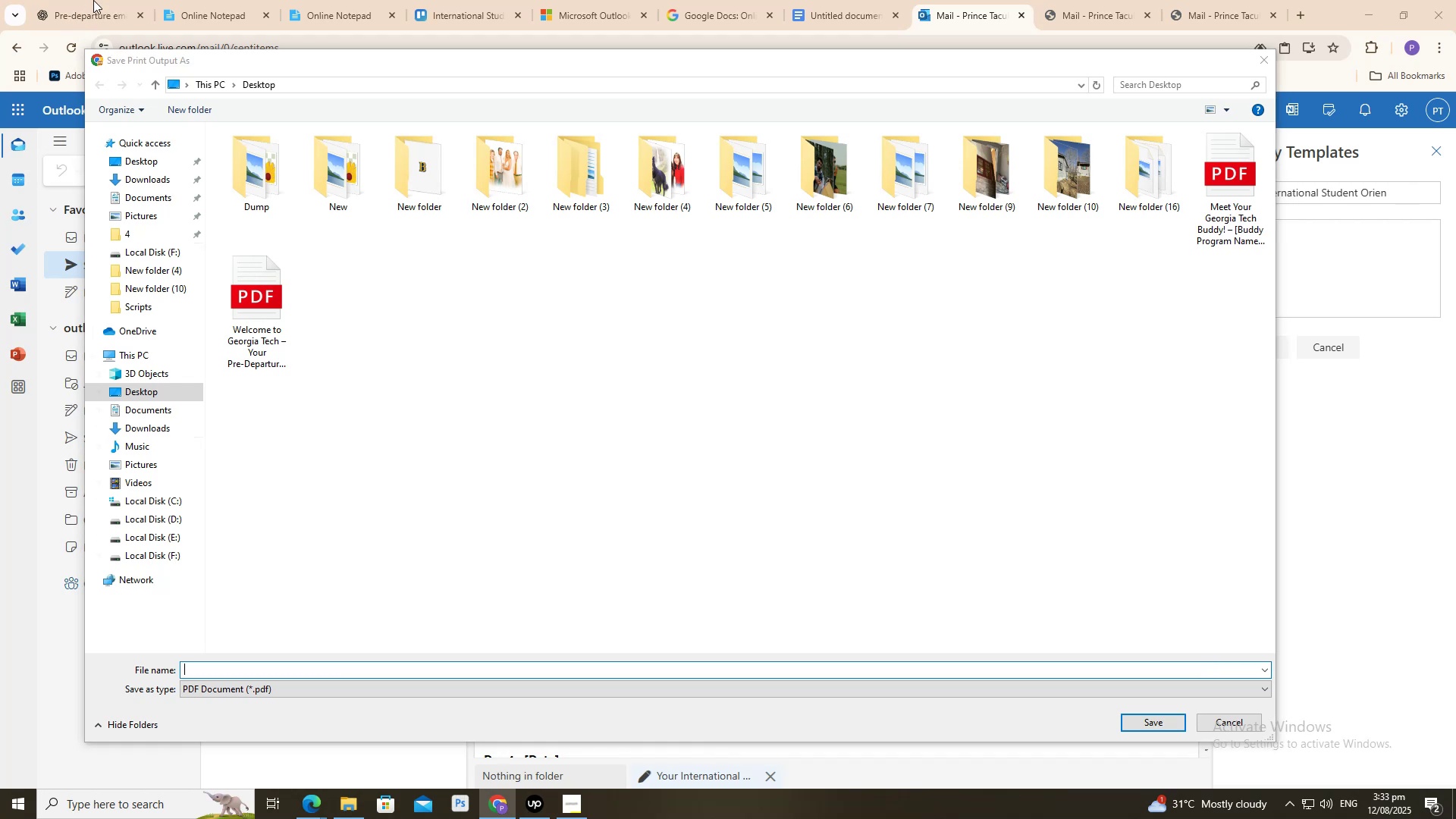 
left_click([93, 0])
 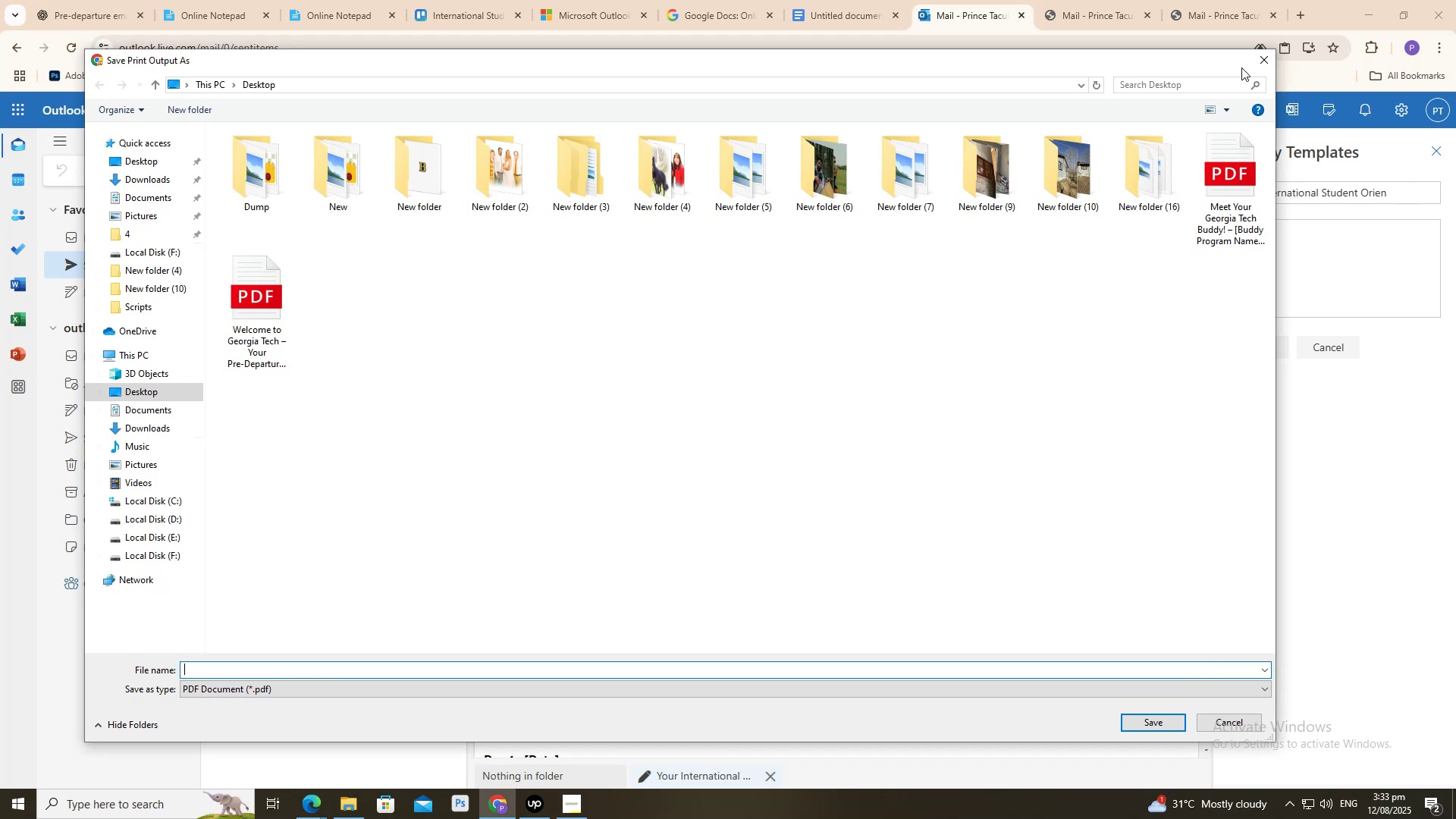 
left_click([1265, 62])
 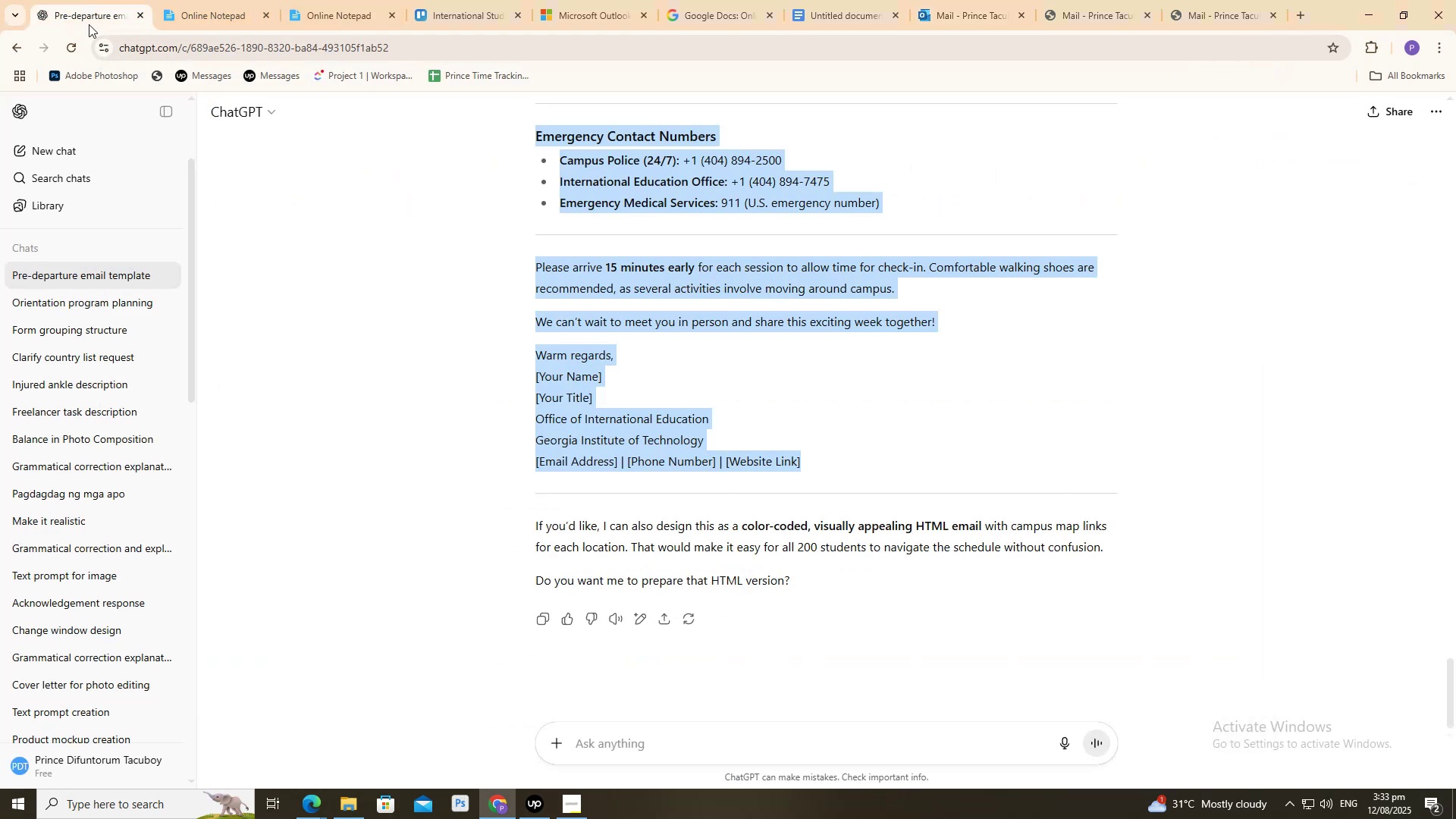 
scroll: coordinate [442, 372], scroll_direction: up, amount: 17.0
 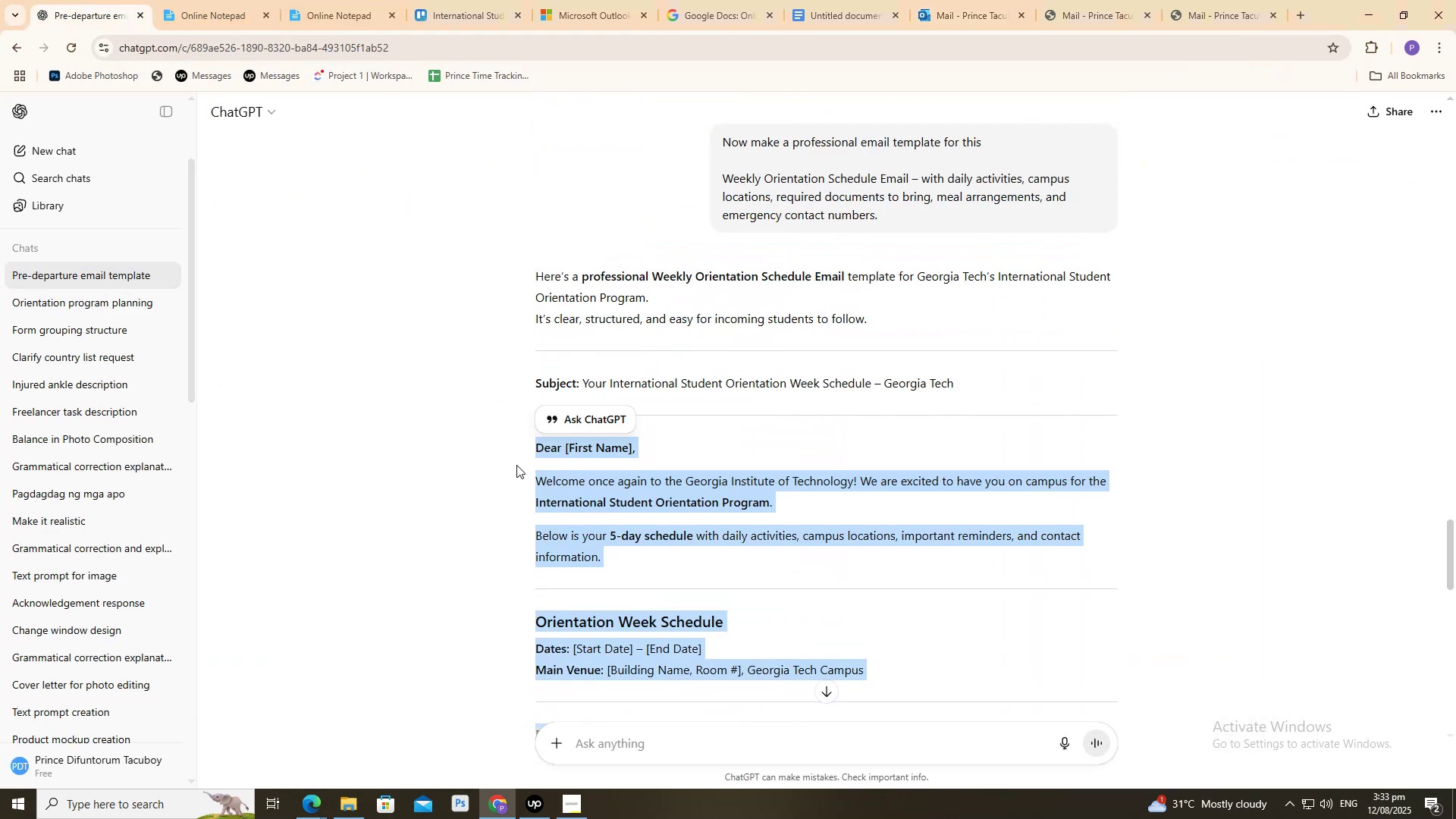 
left_click([500, 449])
 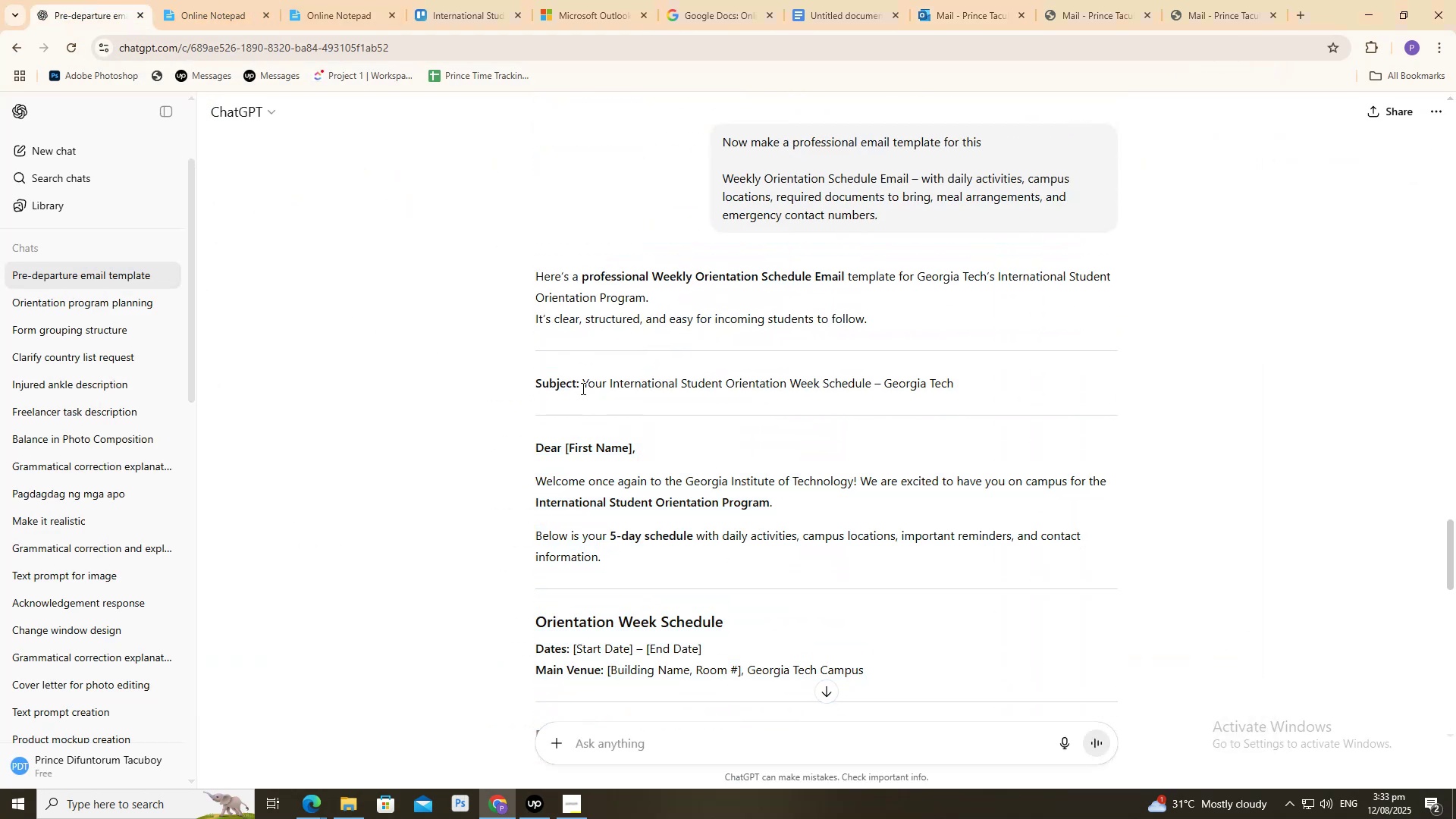 
left_click_drag(start_coordinate=[582, 388], to_coordinate=[1031, 394])
 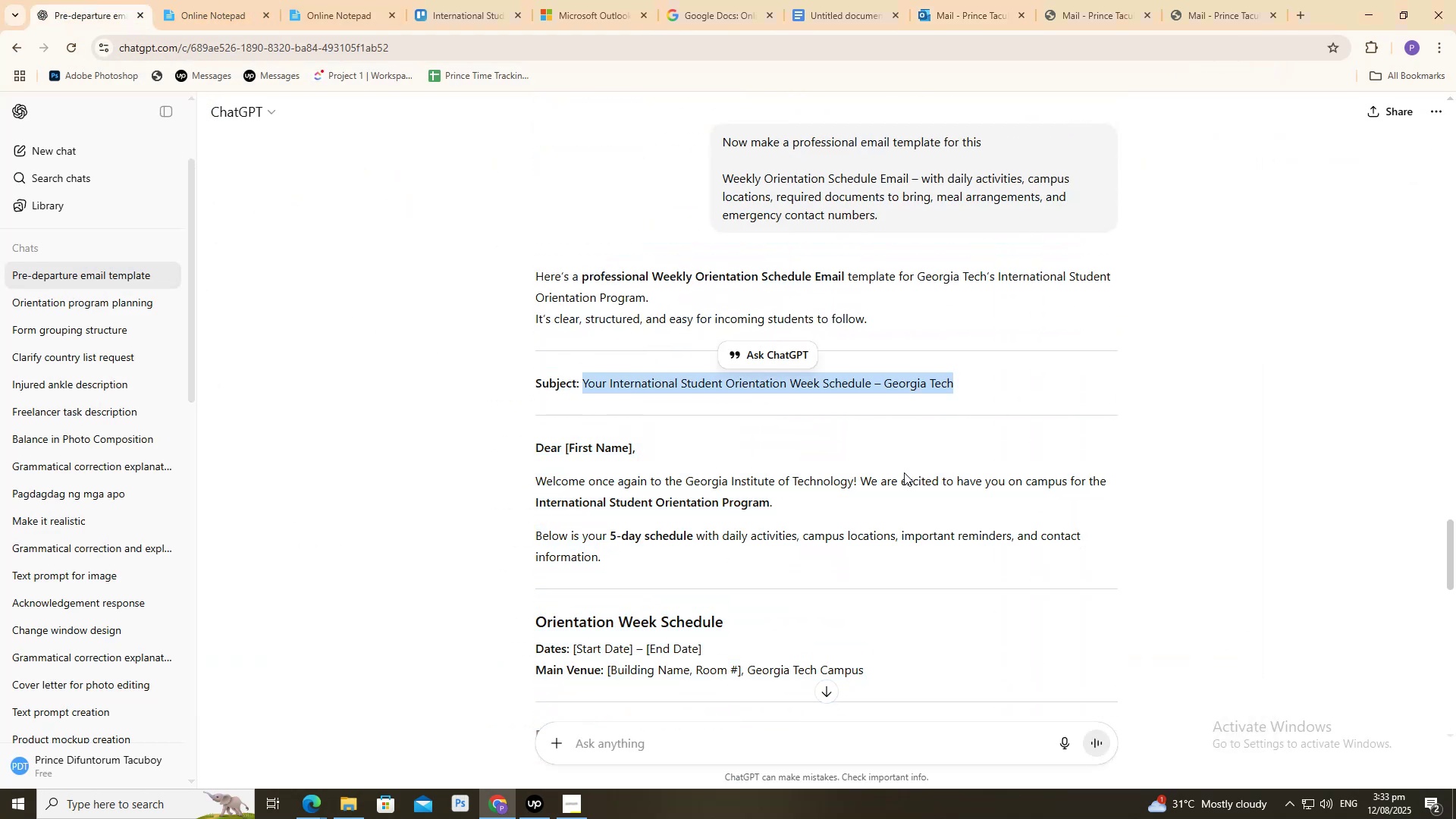 
key(Control+C)
 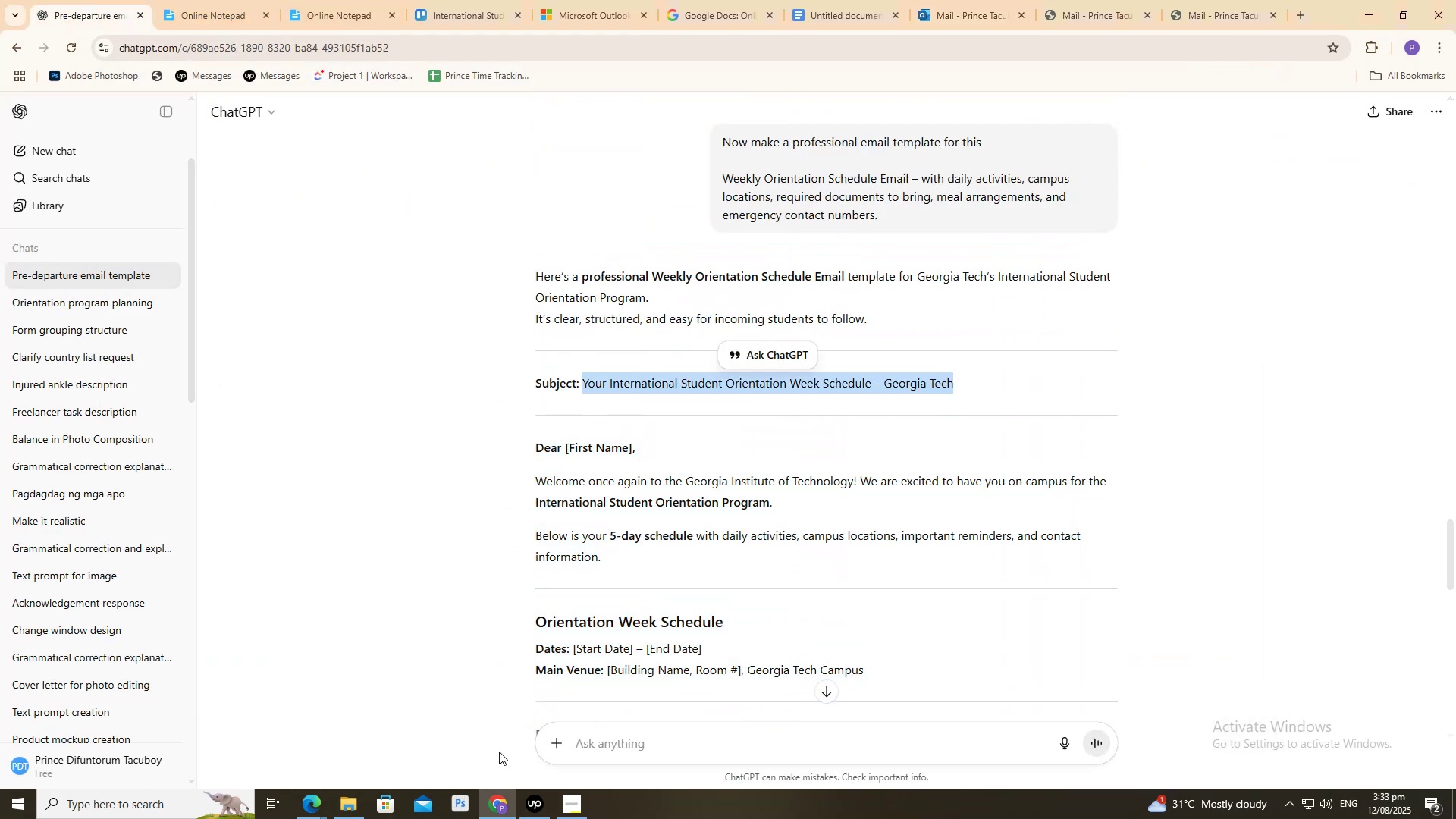 
key(Control+C)
 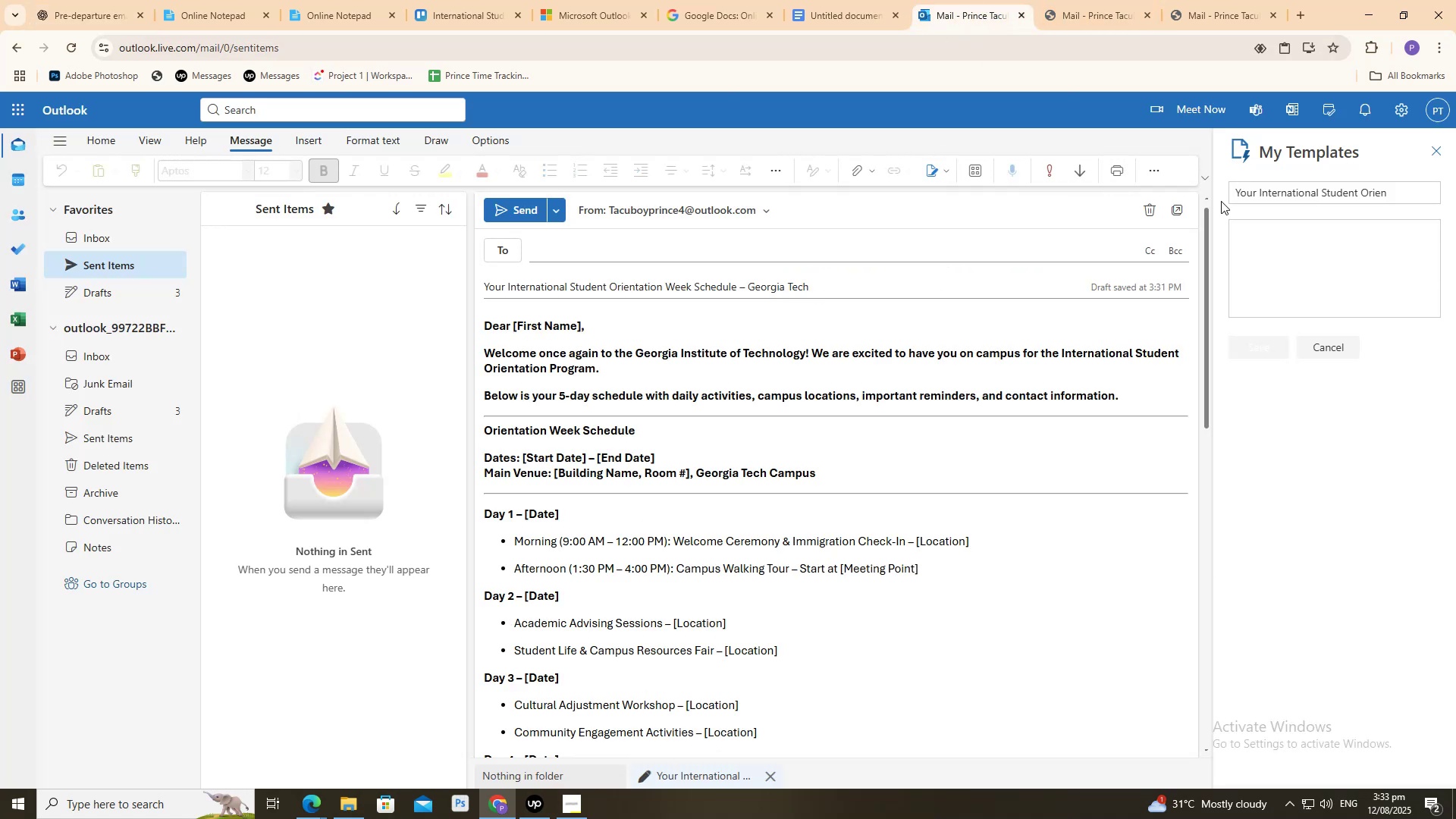 
wait(5.95)
 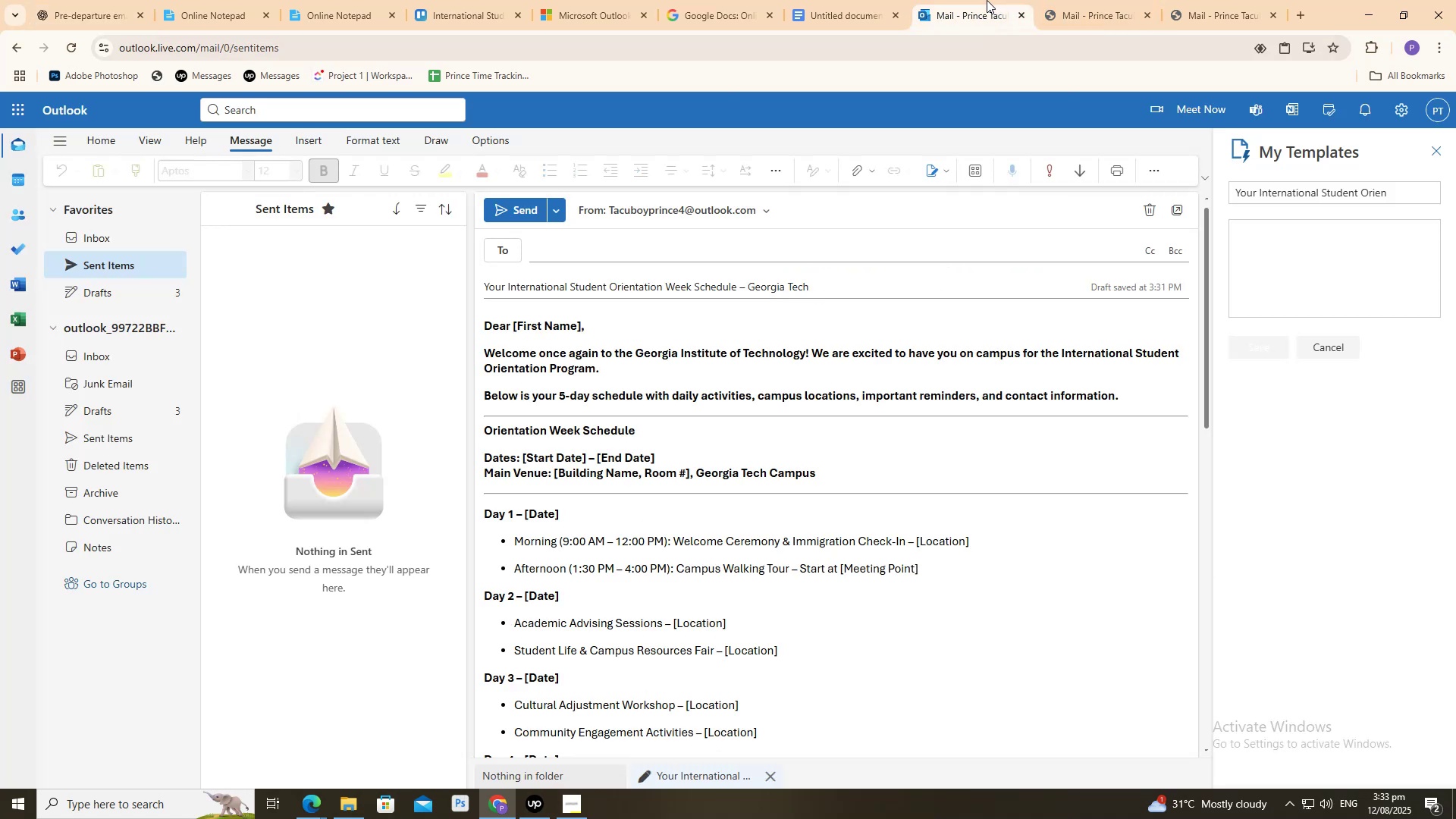 
scroll: coordinate [856, 259], scroll_direction: down, amount: 8.0
 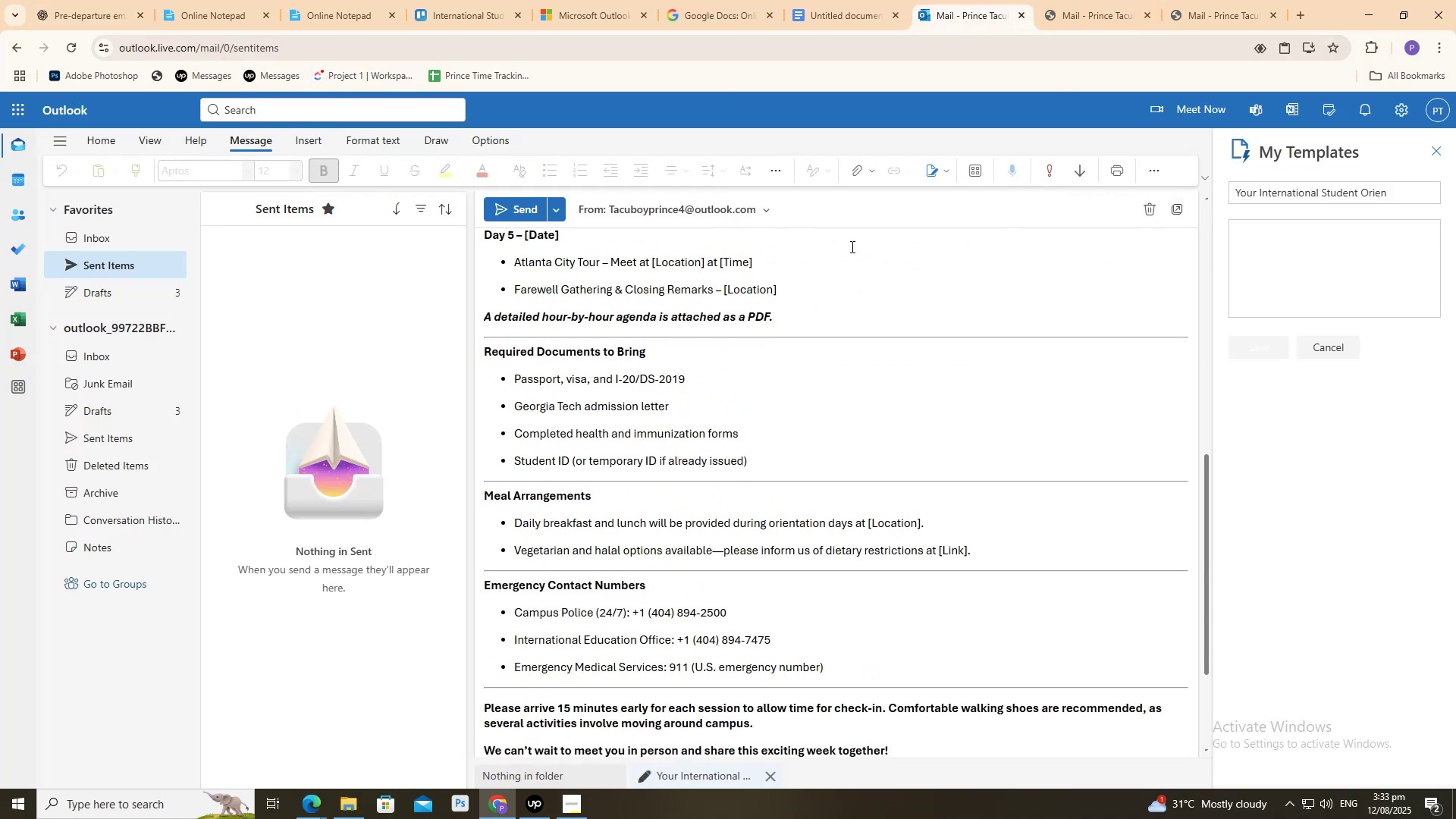 
scroll: coordinate [856, 288], scroll_direction: up, amount: 11.0
 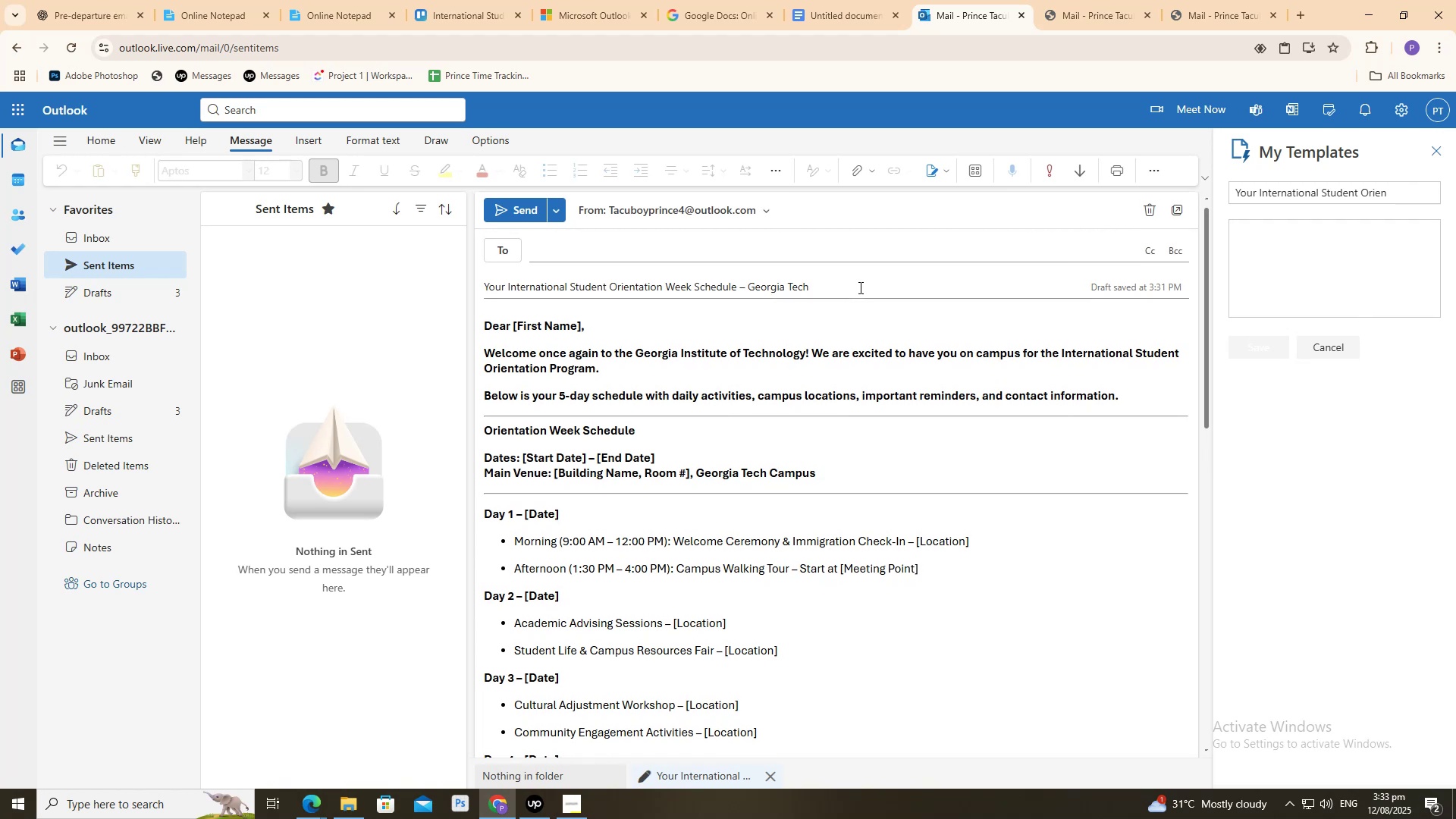 
scroll: coordinate [854, 280], scroll_direction: down, amount: 11.0
 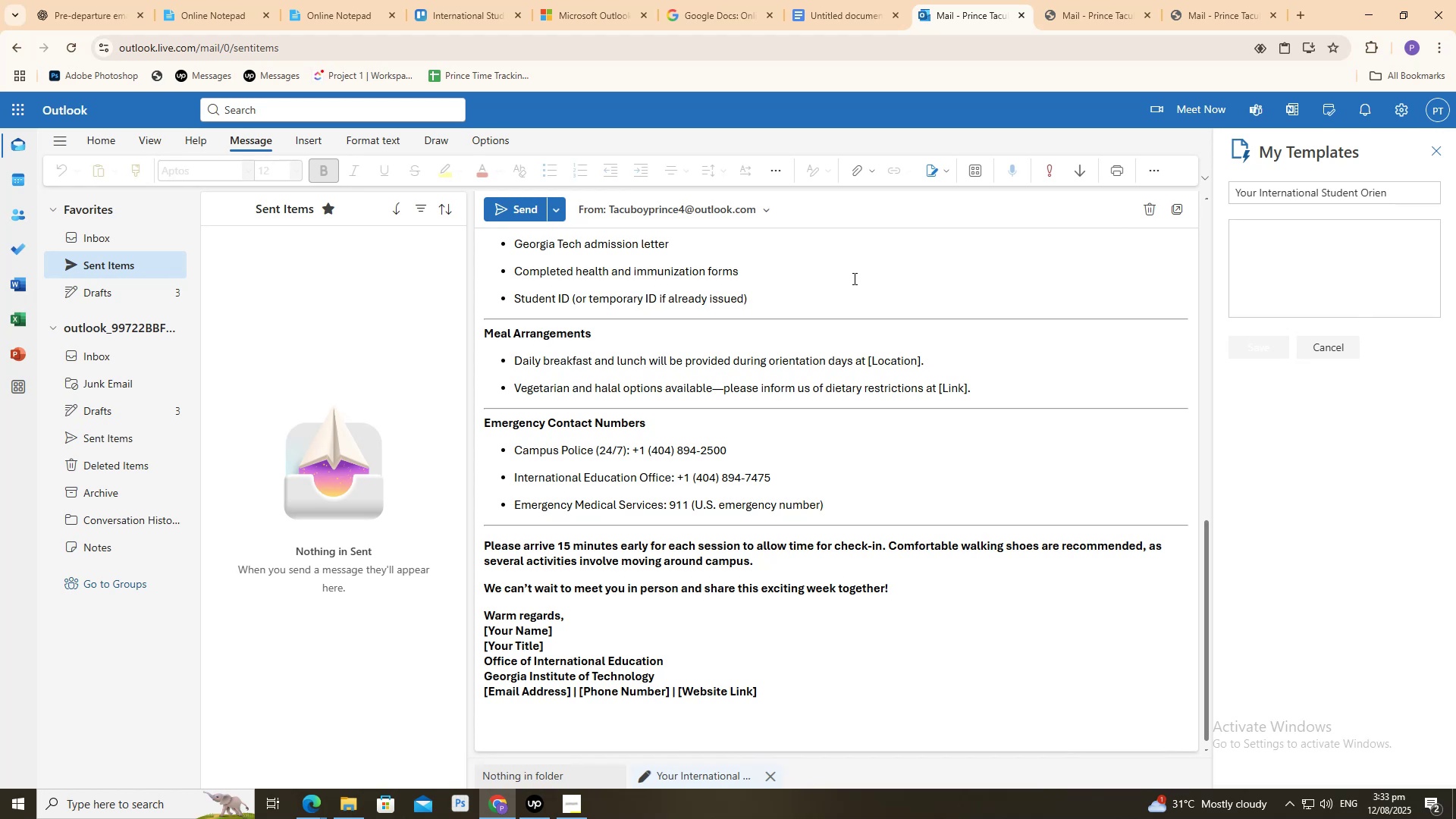 
scroll: coordinate [867, 282], scroll_direction: up, amount: 18.0
 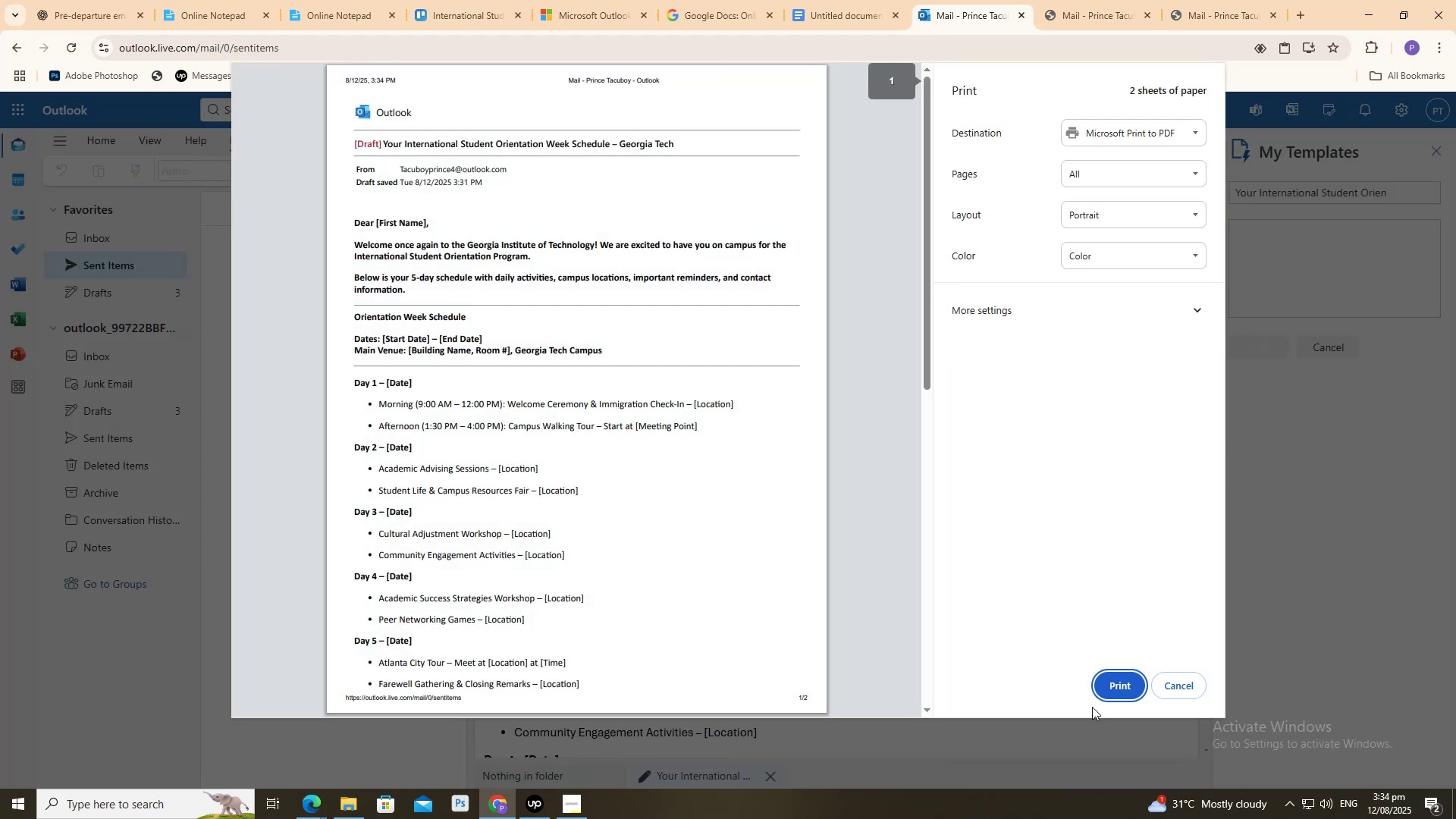 
wait(5.56)
 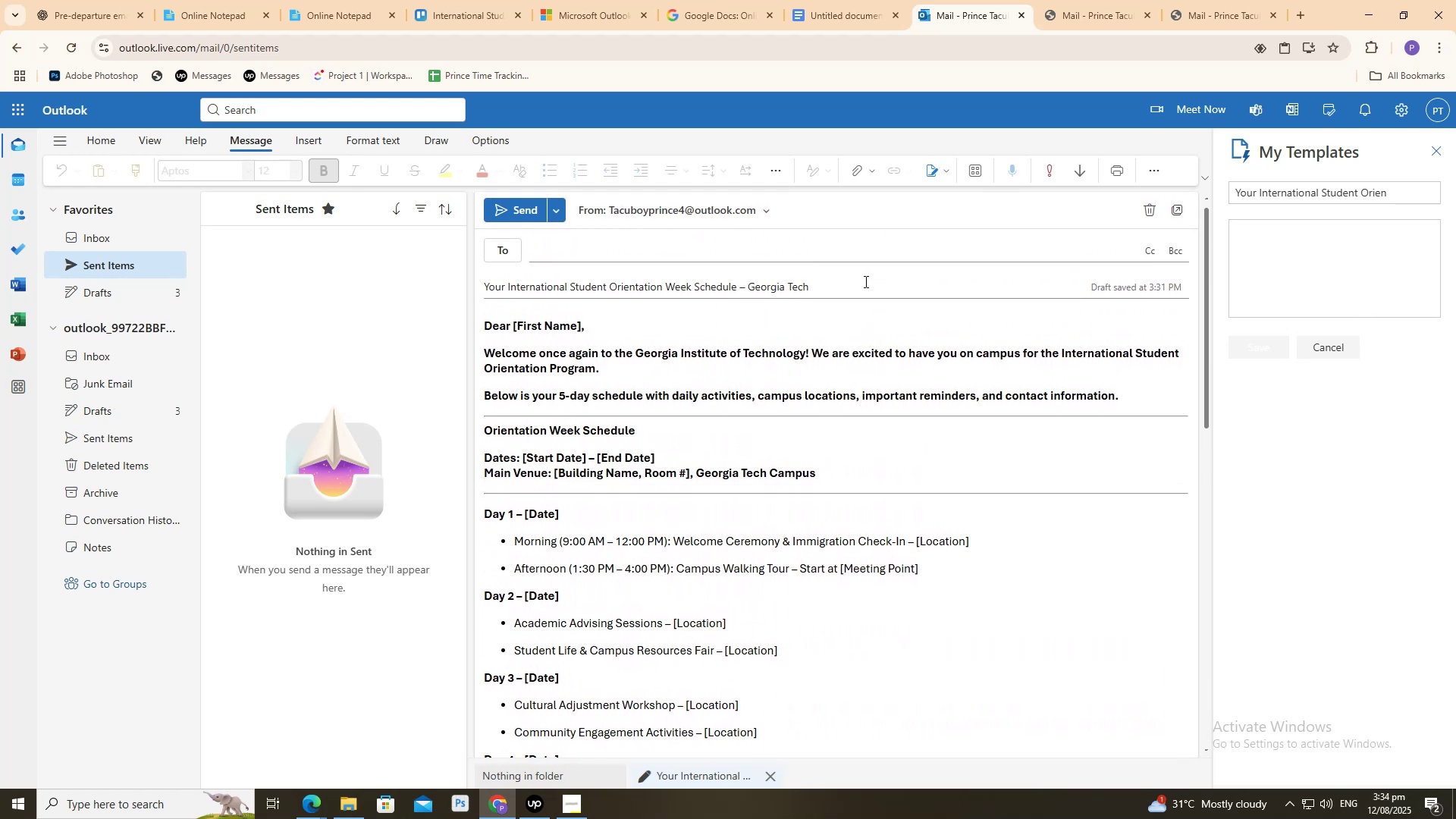 
key(Control+V)
 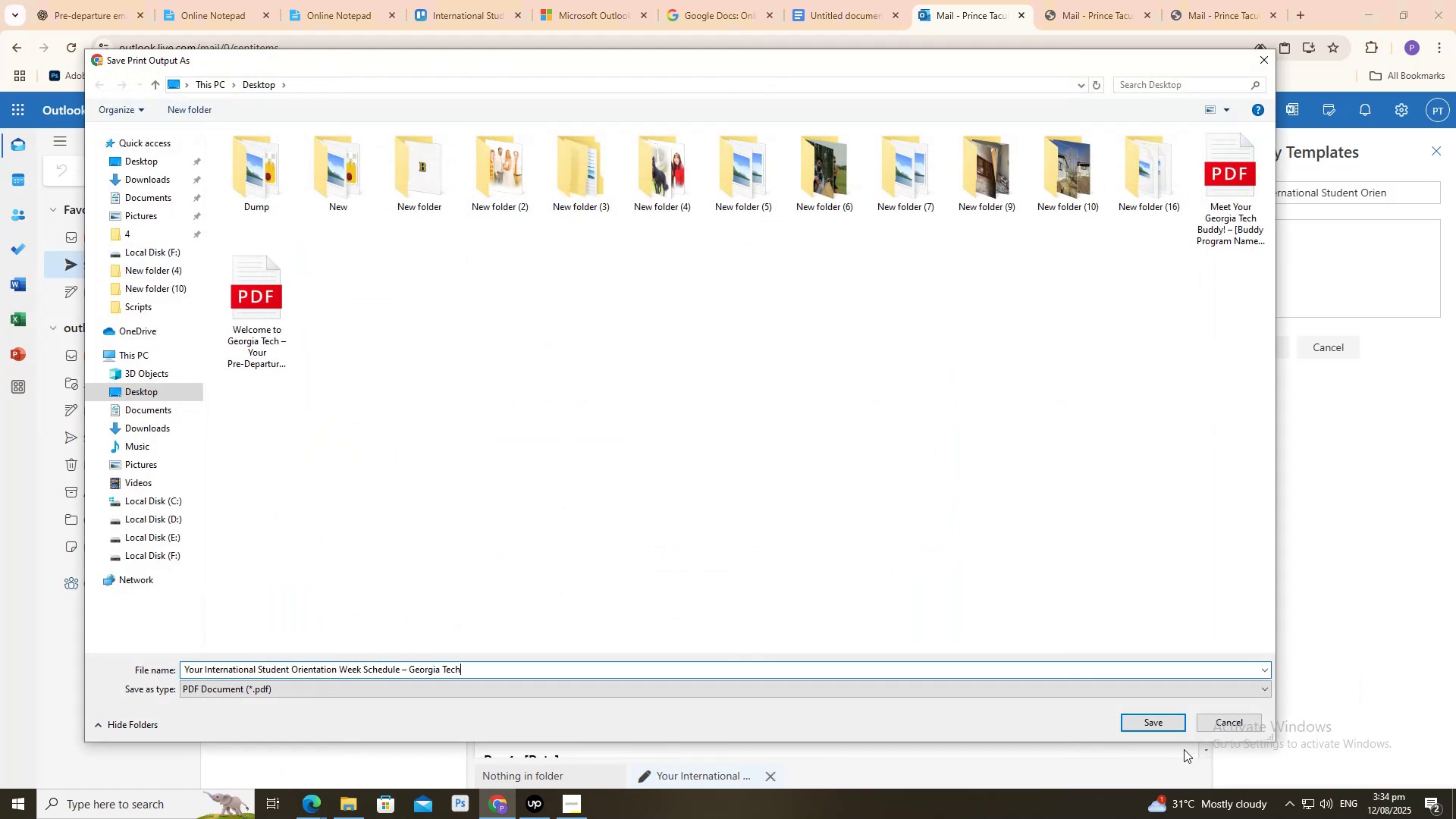 
left_click([1164, 721])
 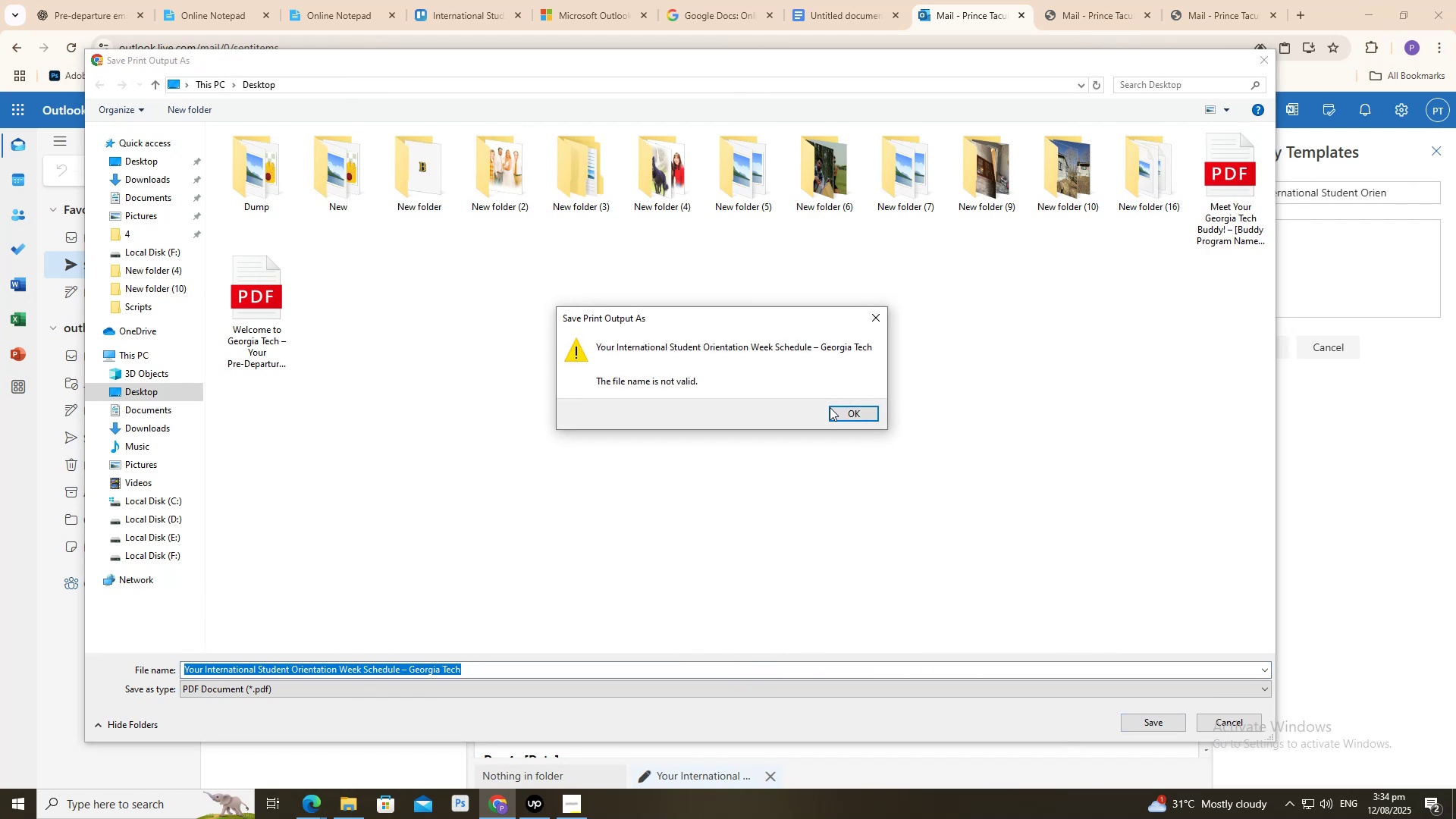 
left_click([849, 414])
 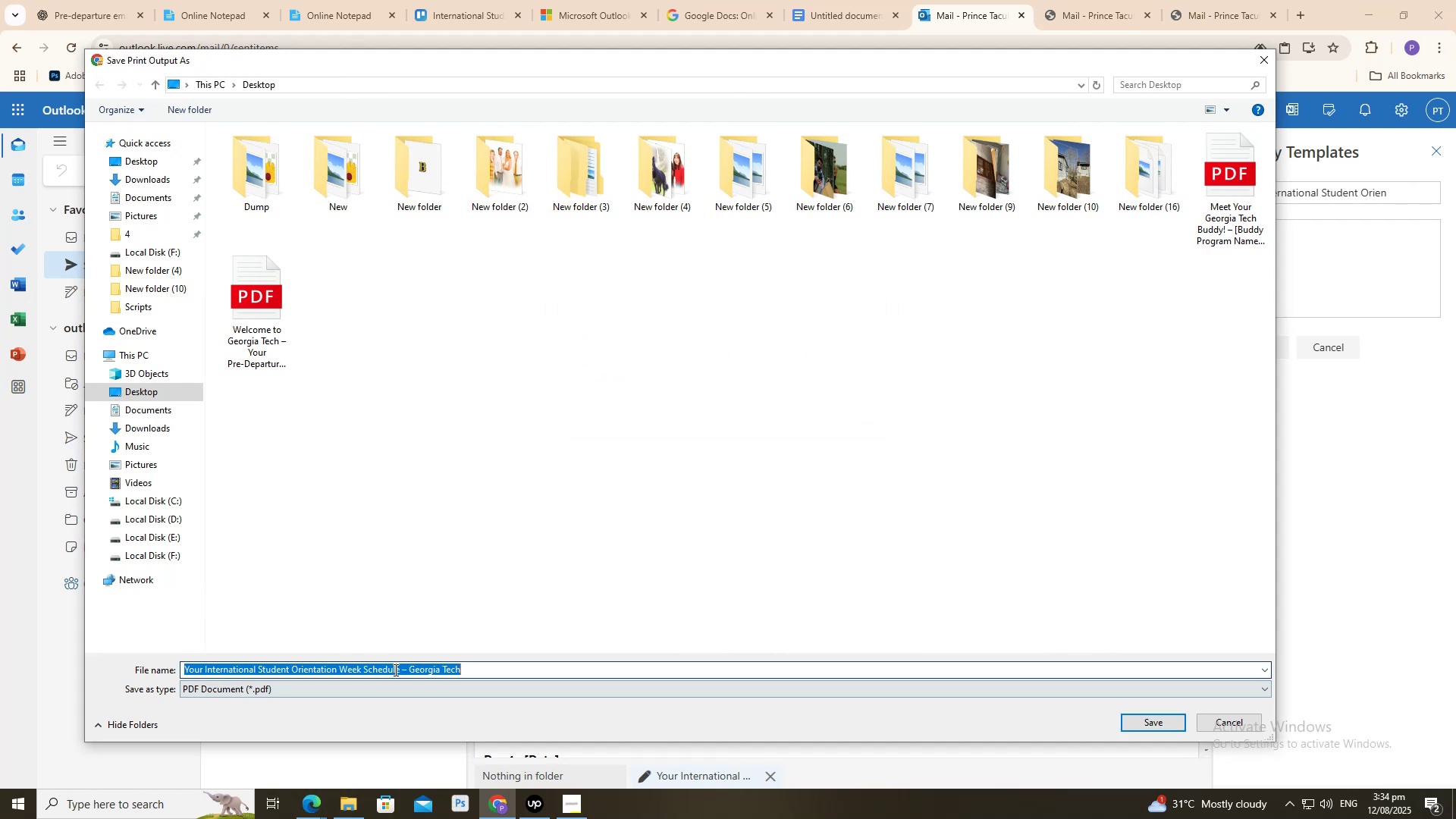 
double_click([401, 672])
 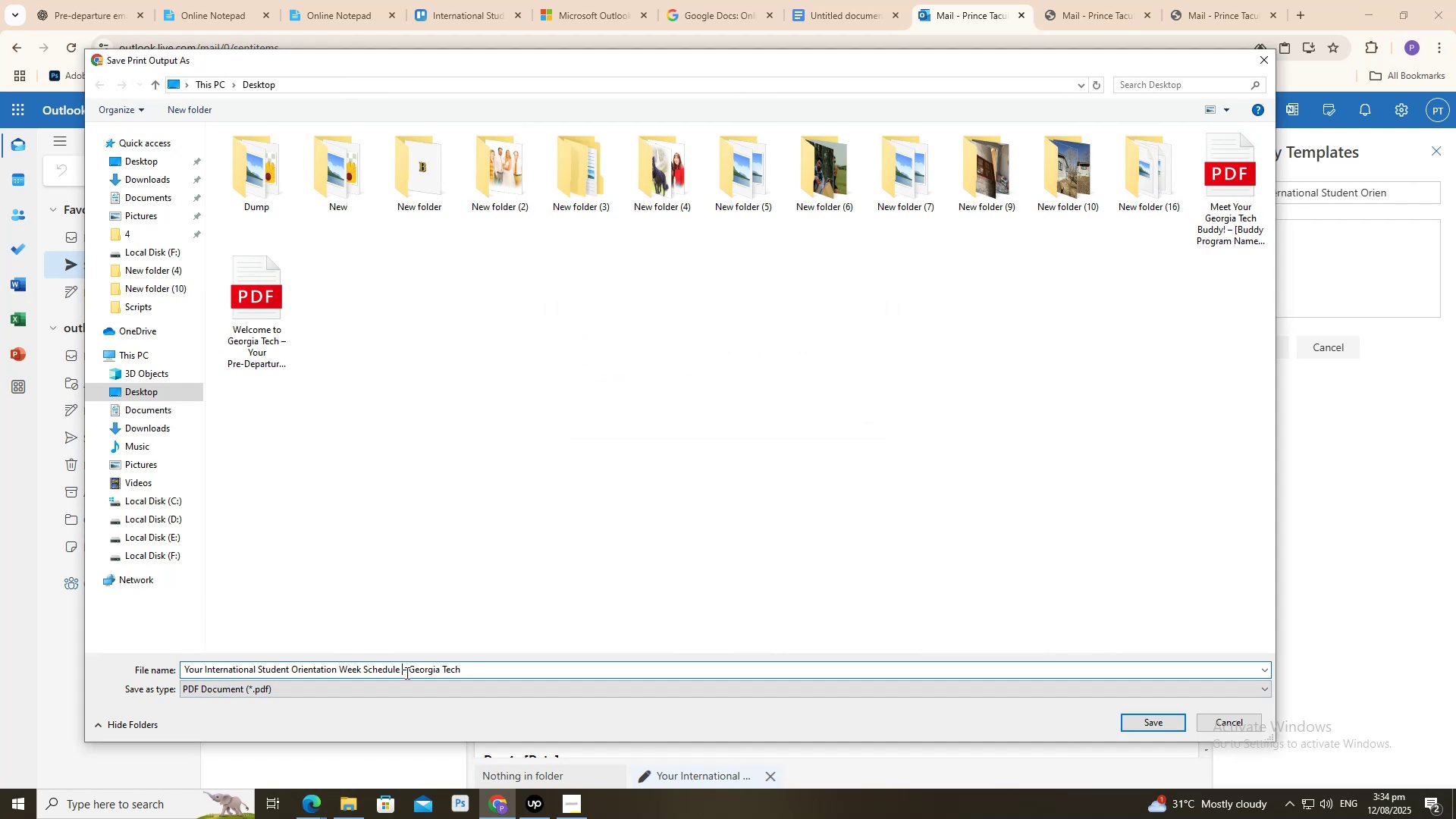 
triple_click([406, 673])
 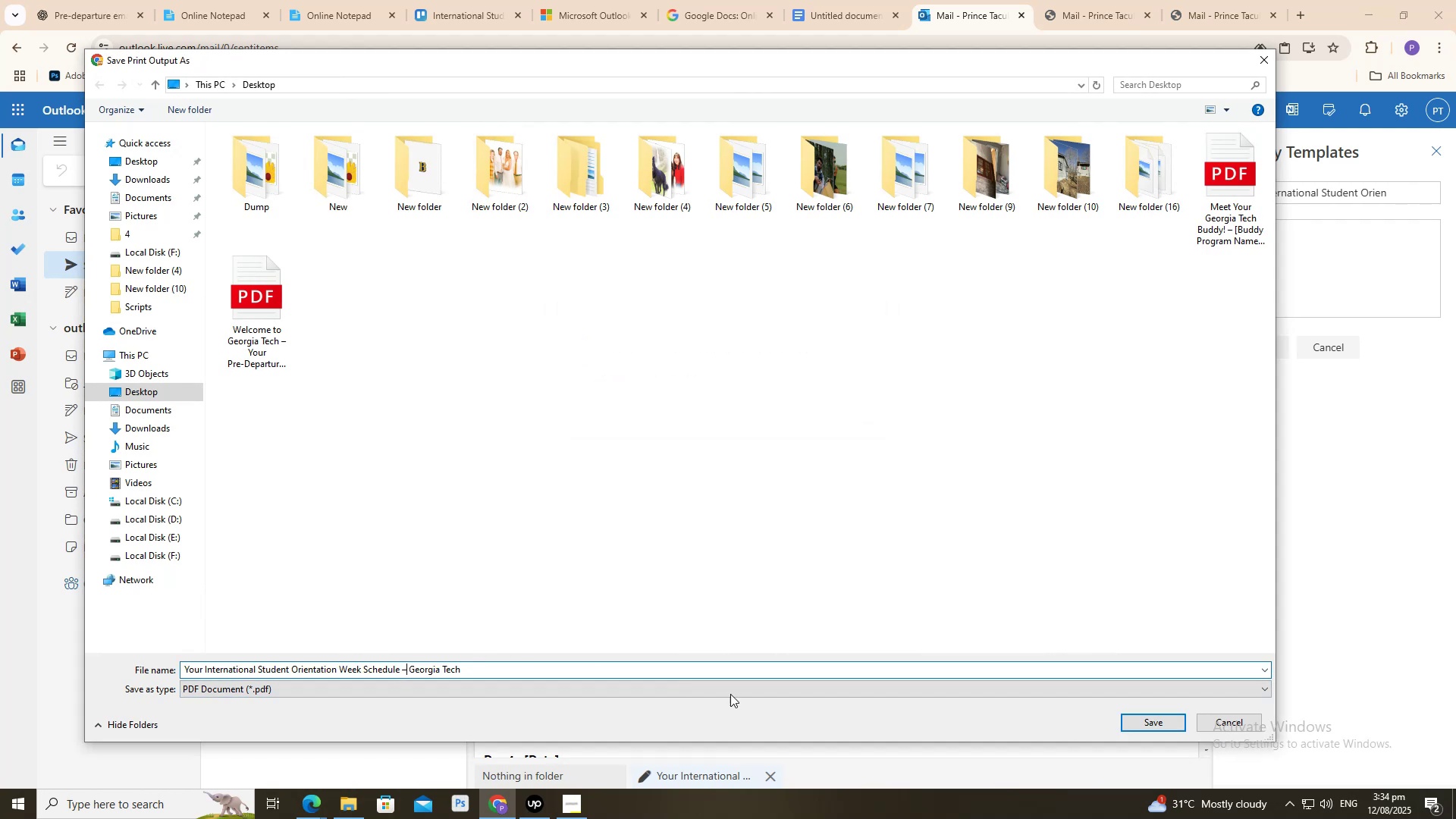 
key(Backspace)
 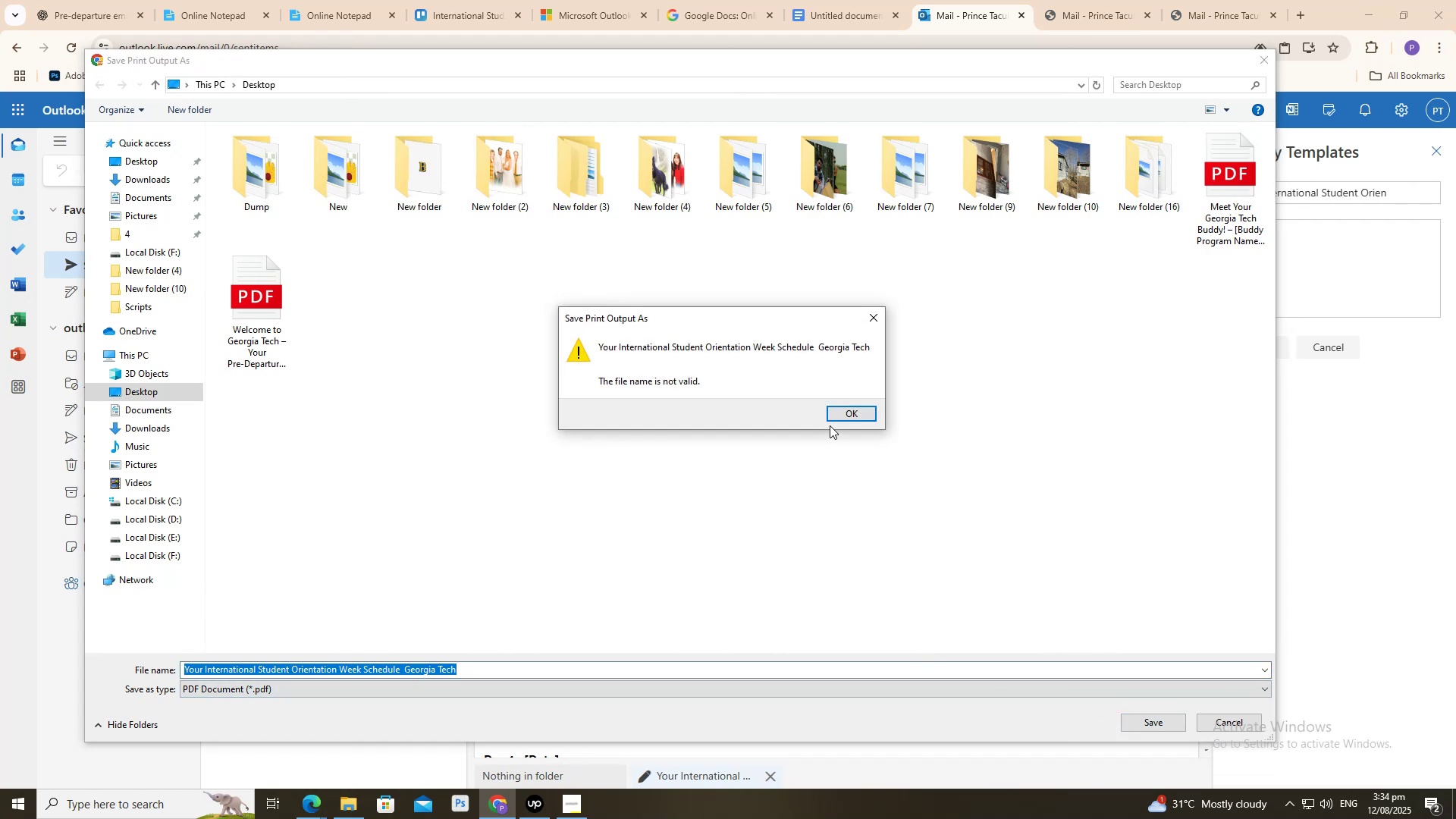 
left_click_drag(start_coordinate=[849, 417], to_coordinate=[853, 415])
 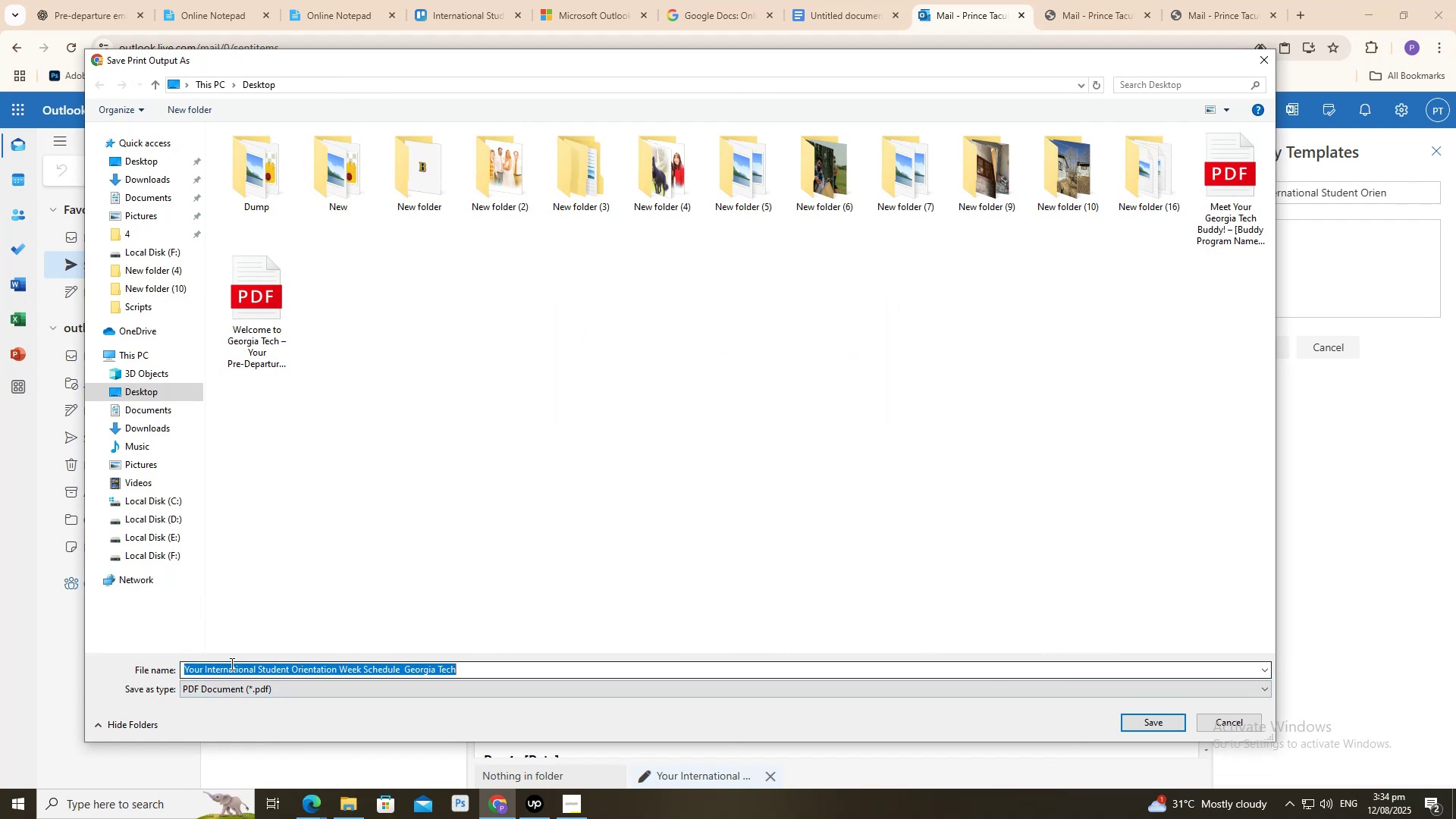 
double_click([233, 669])
 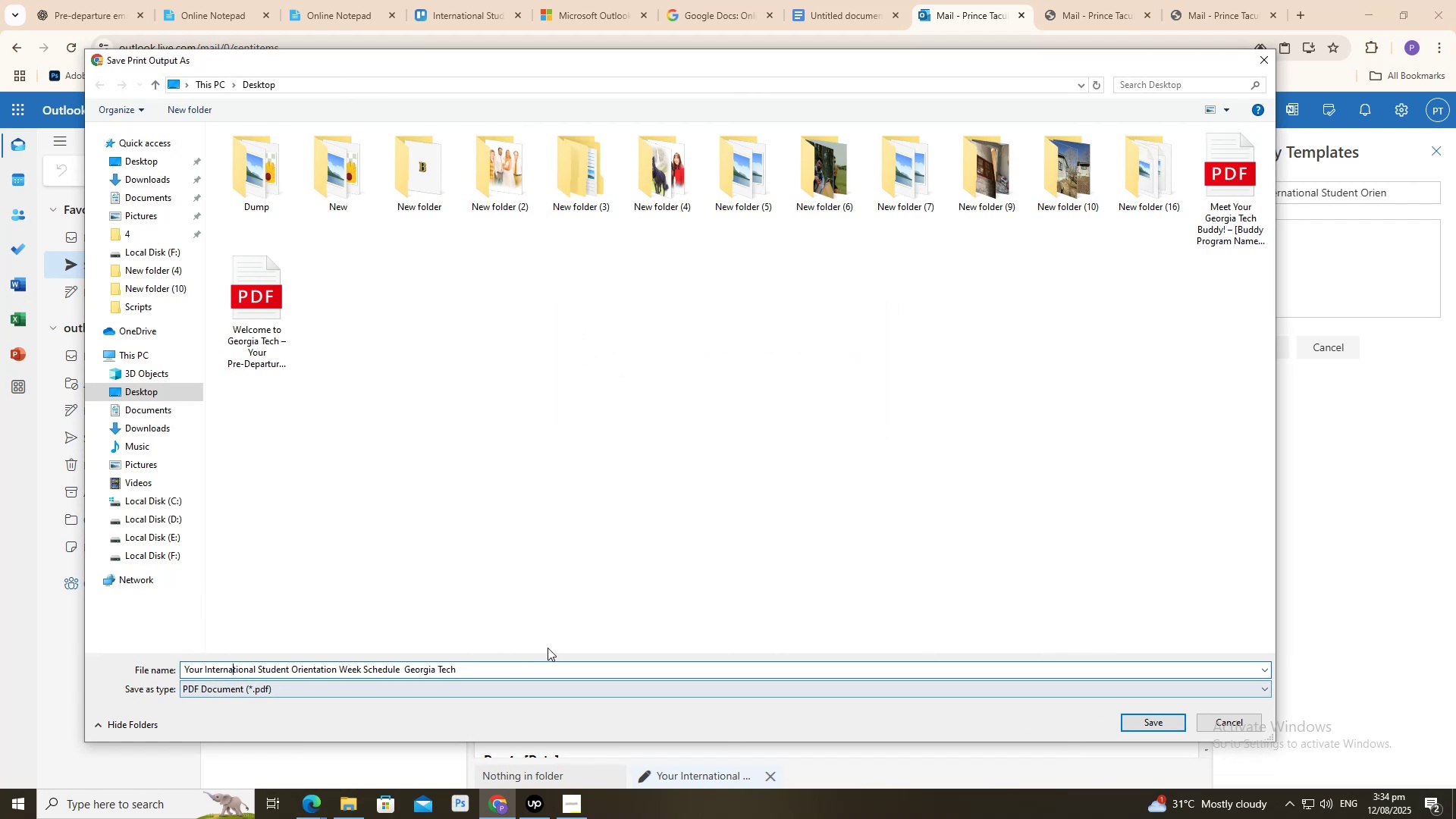 
key(Control+A)
 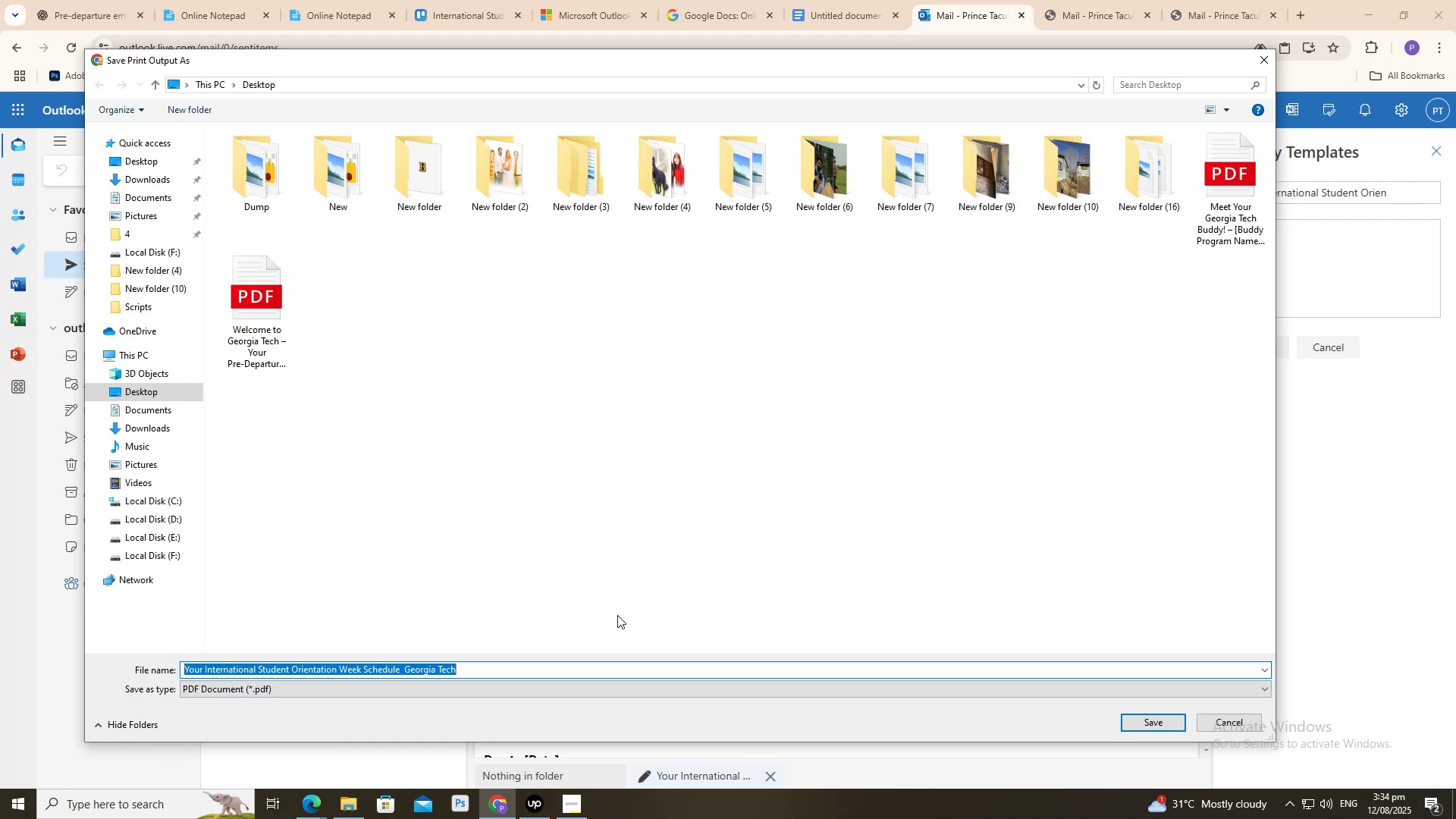 
key(Control+C)
 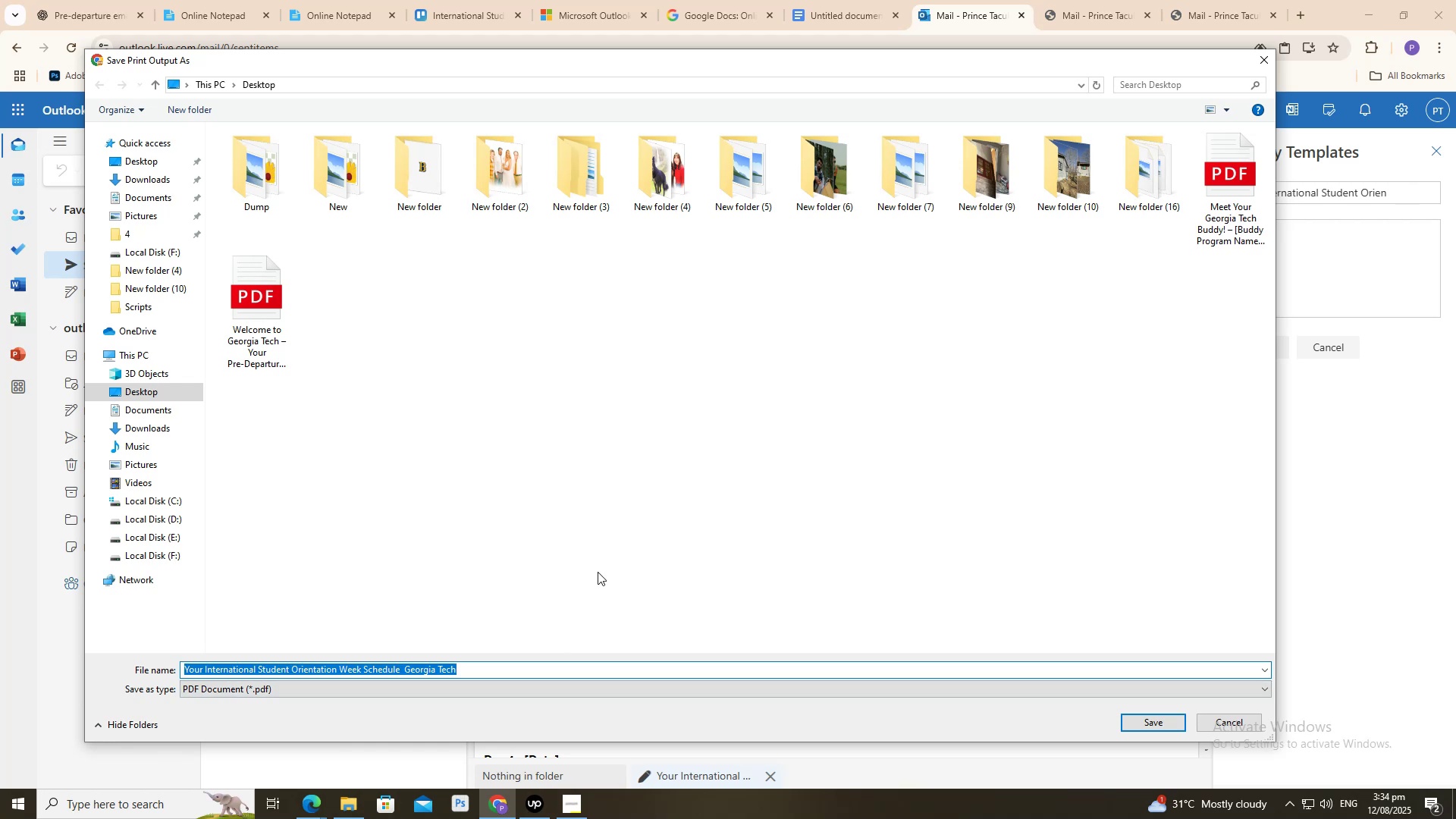 
key(Control+V)
 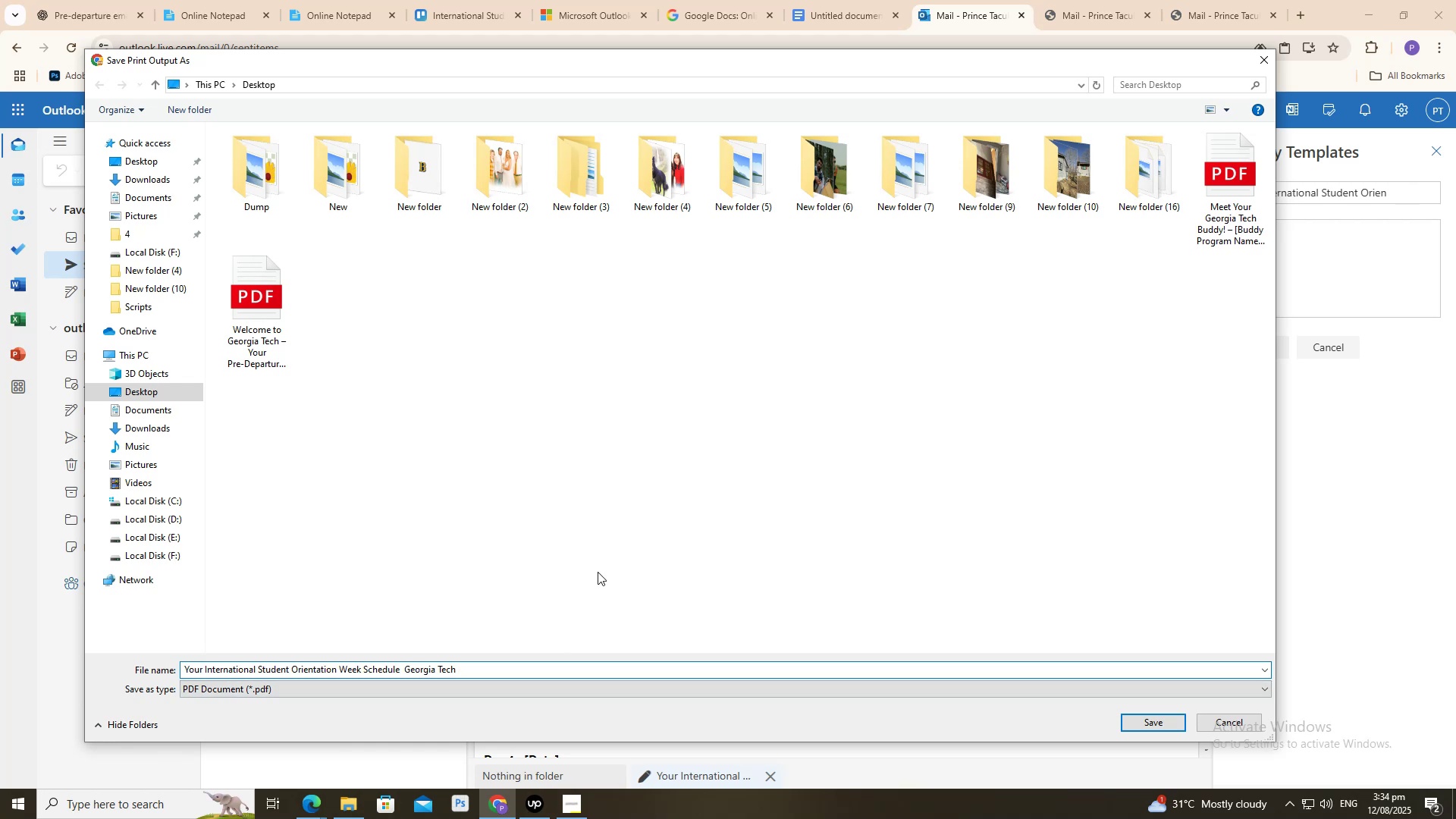 
key(Enter)
 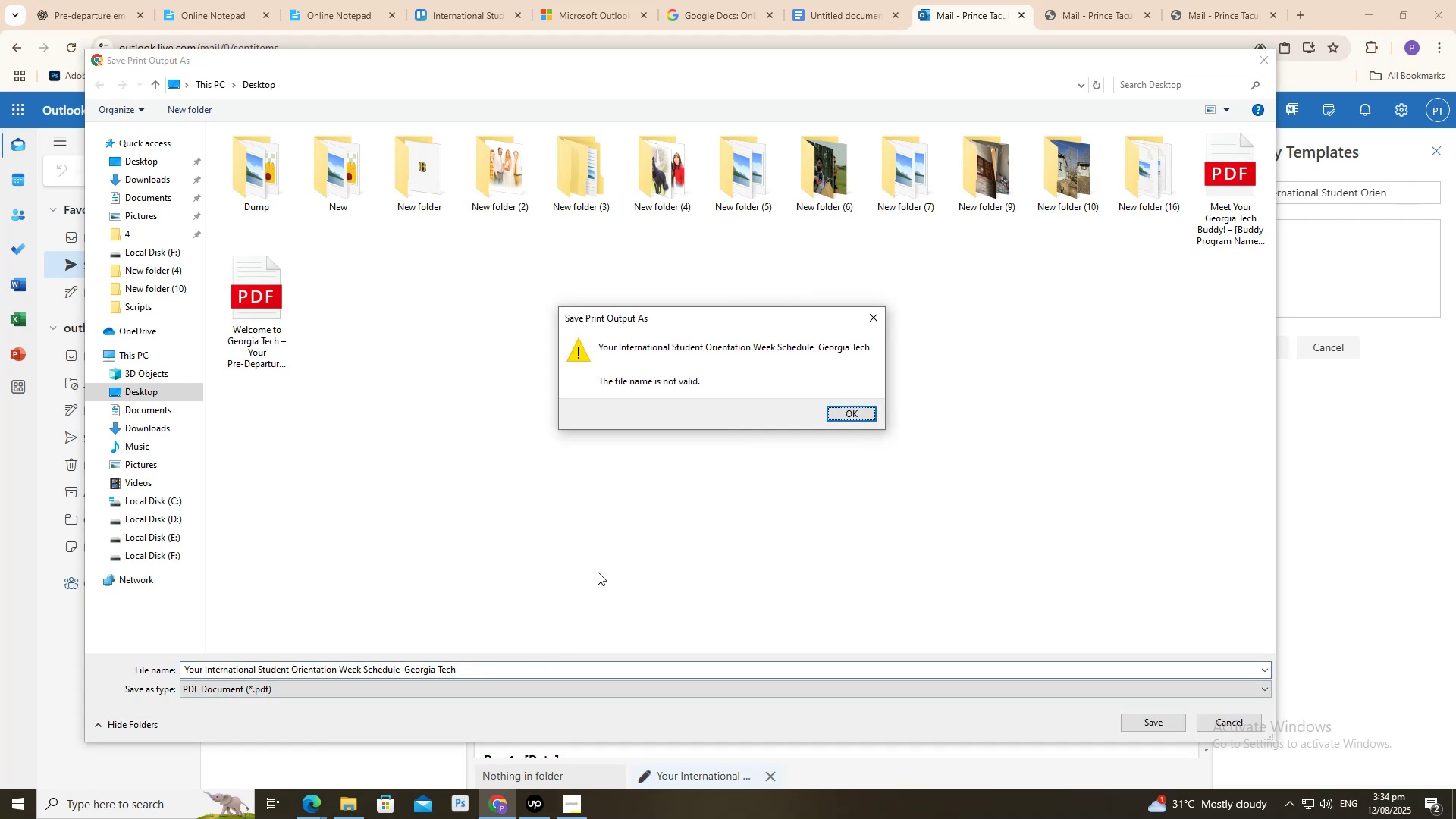 
key(Enter)
 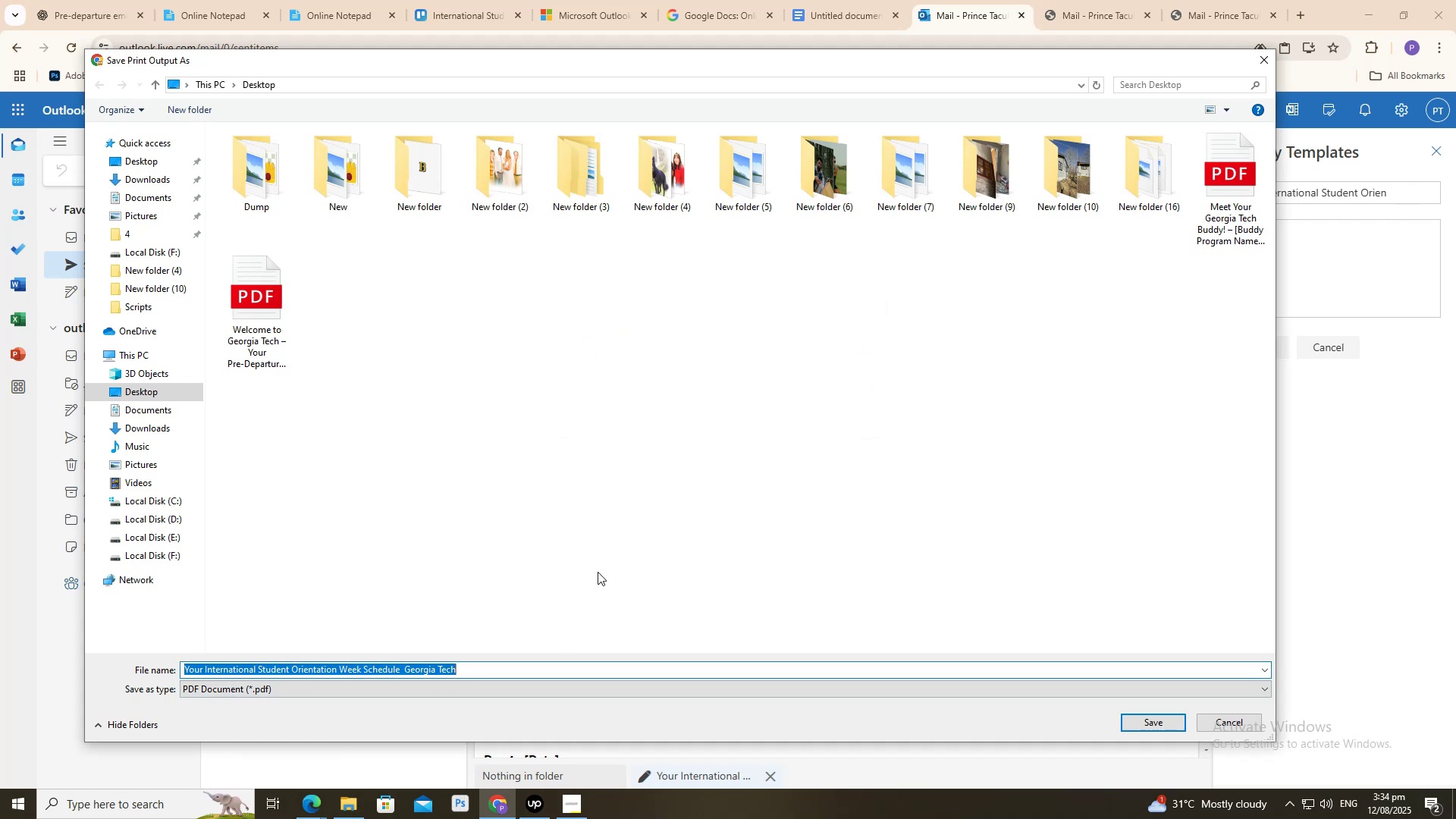 
key(ArrowRight)
 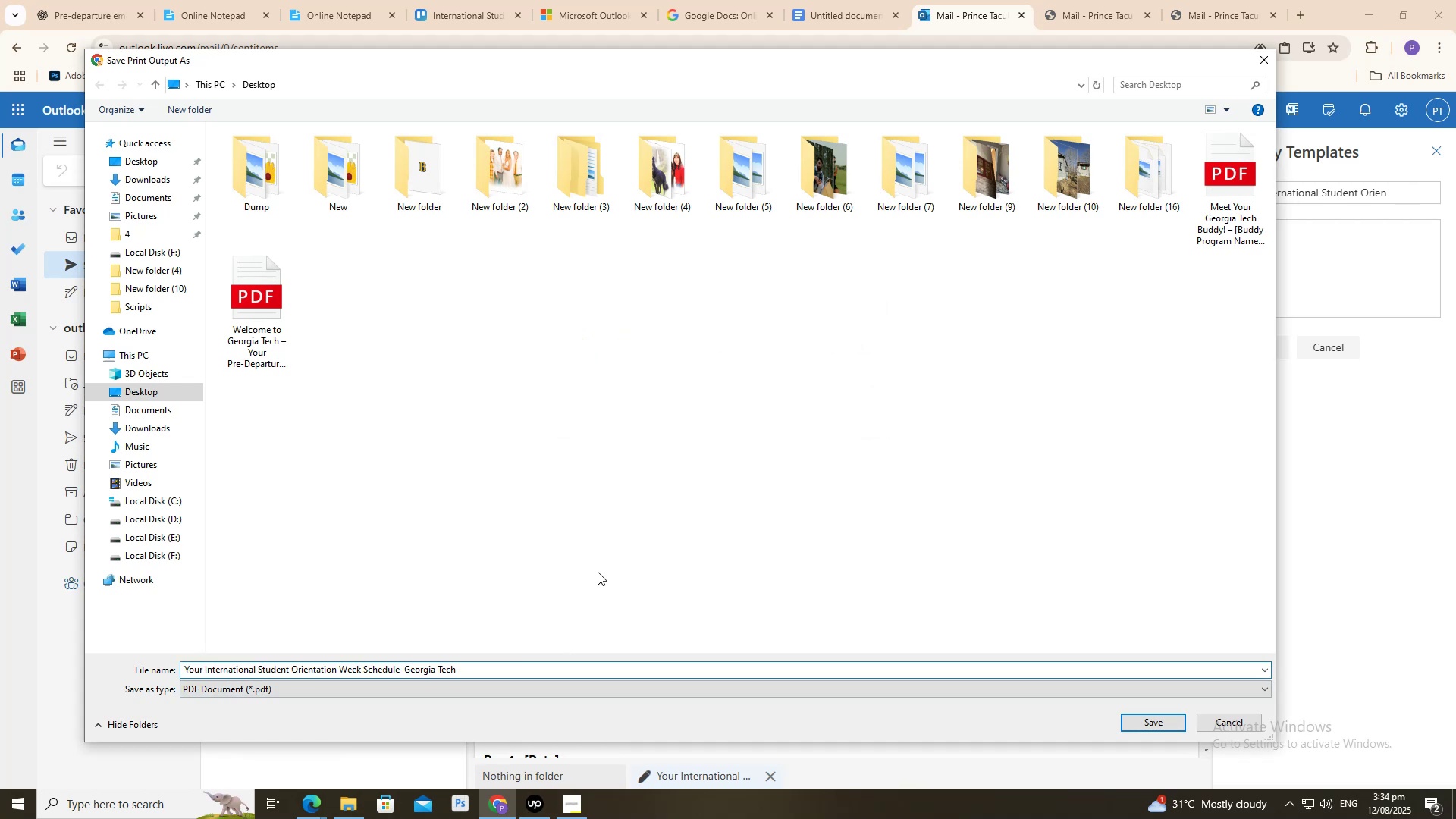 
key(Control+Z)
 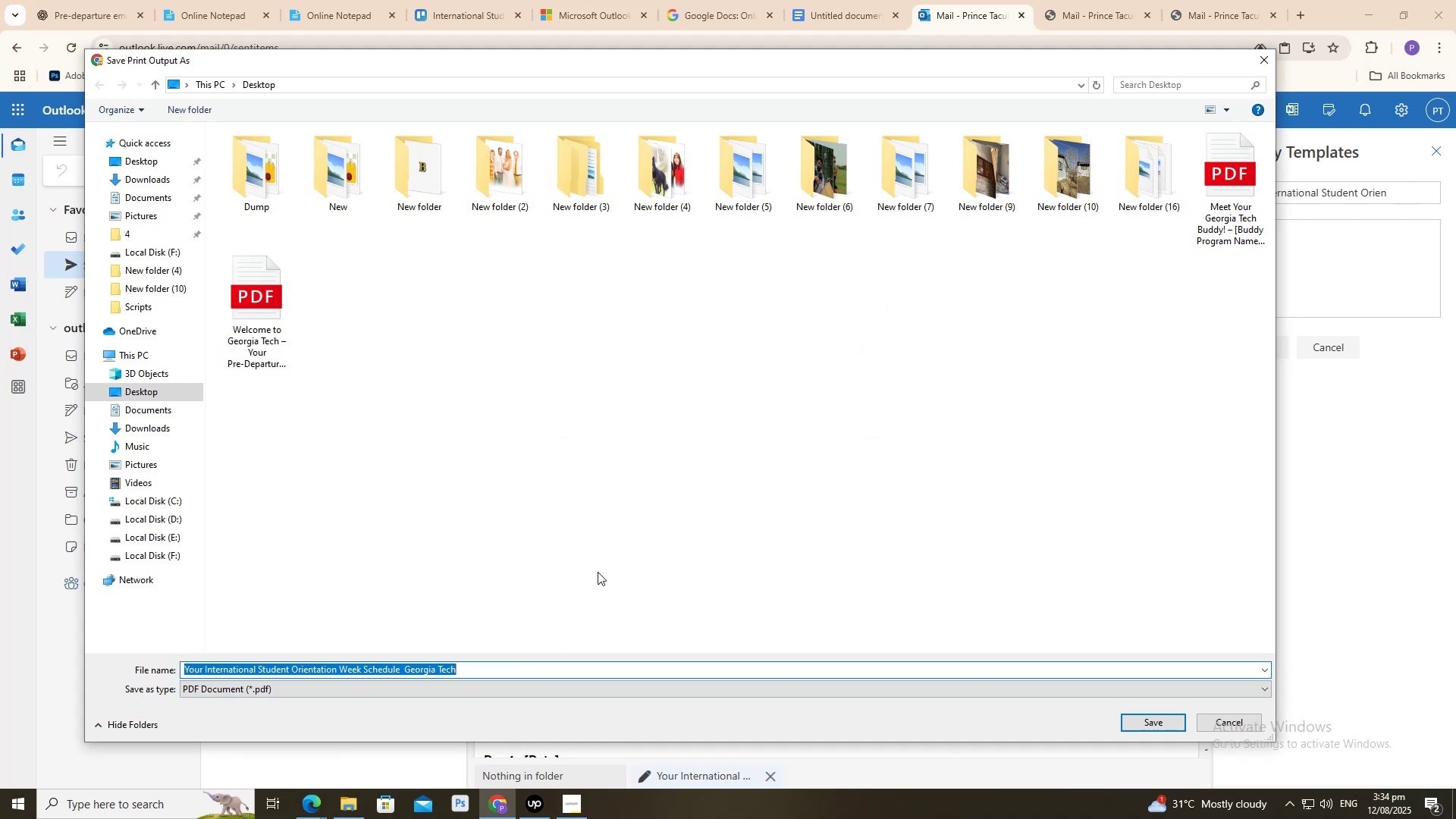 
key(Control+Z)
 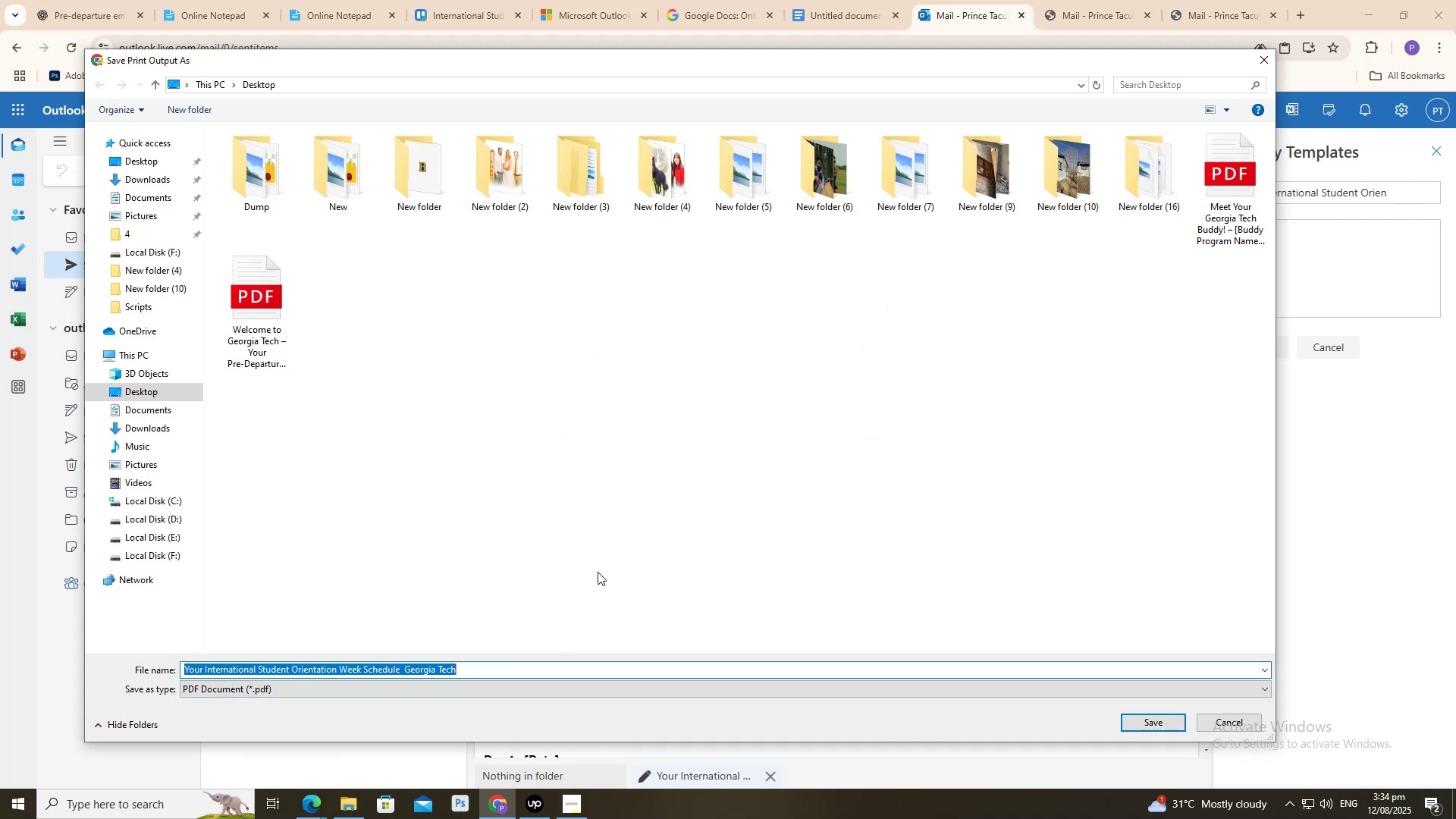 
key(Control+Z)
 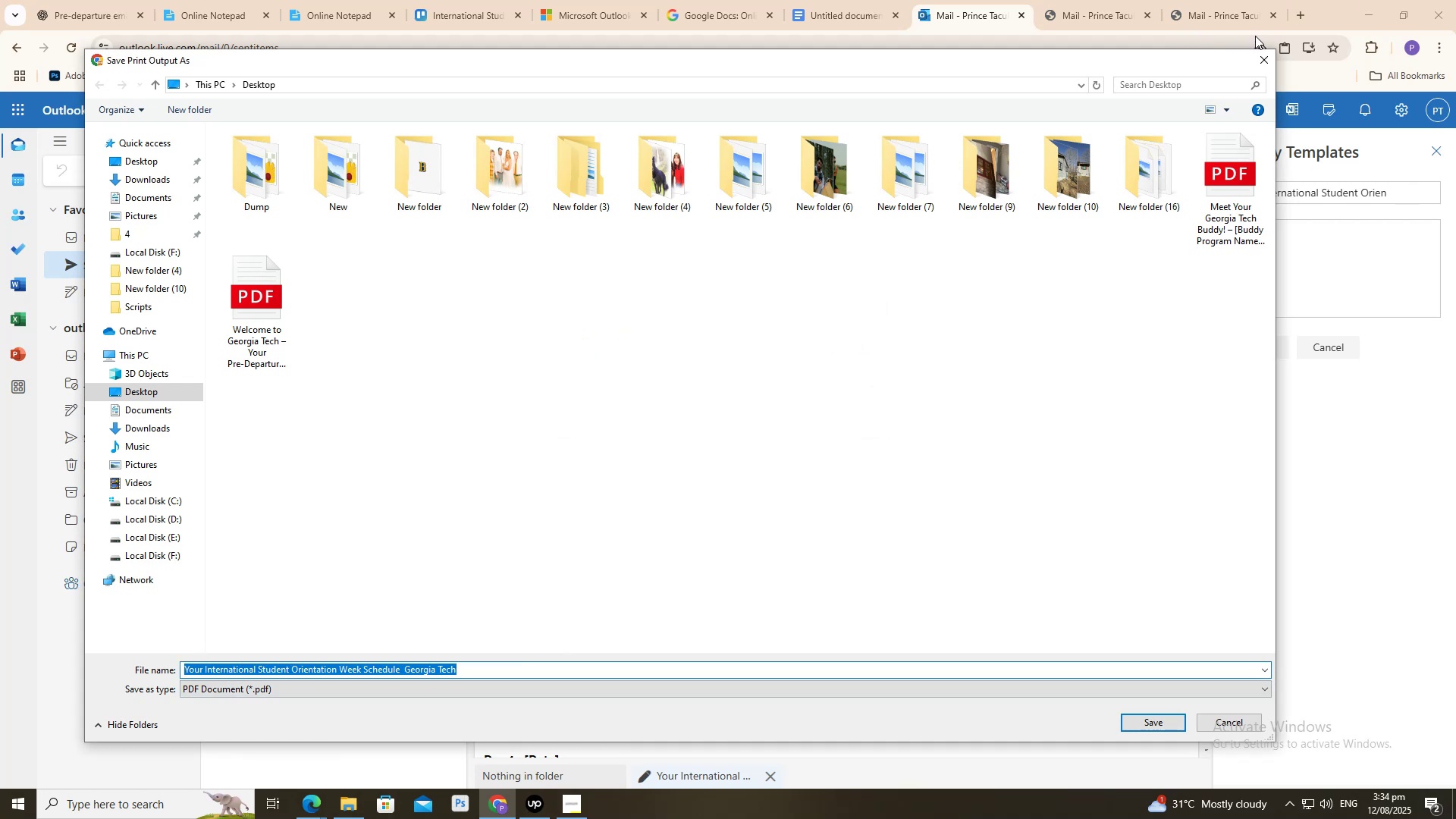 
left_click([1266, 52])
 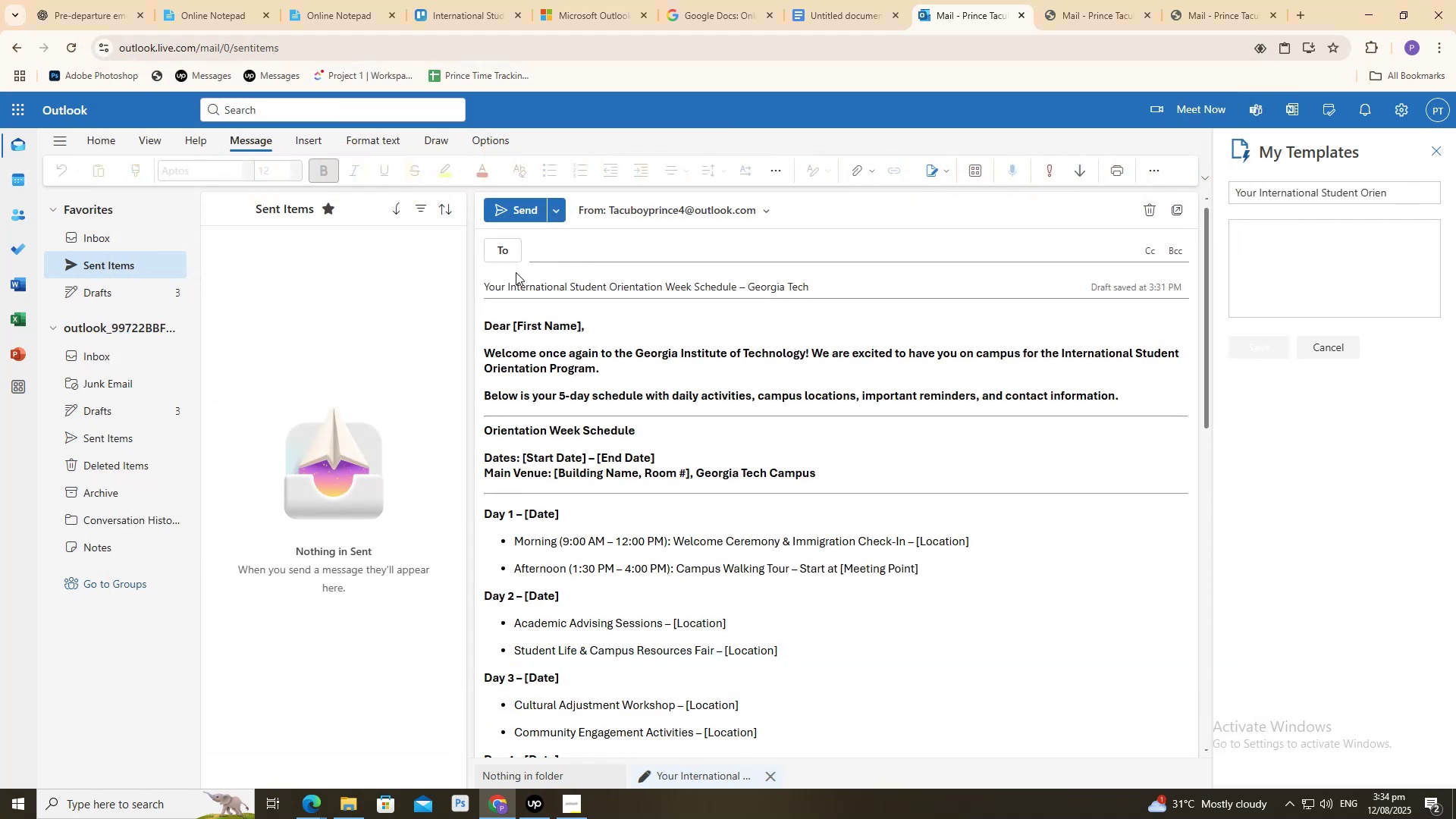 
left_click([530, 284])
 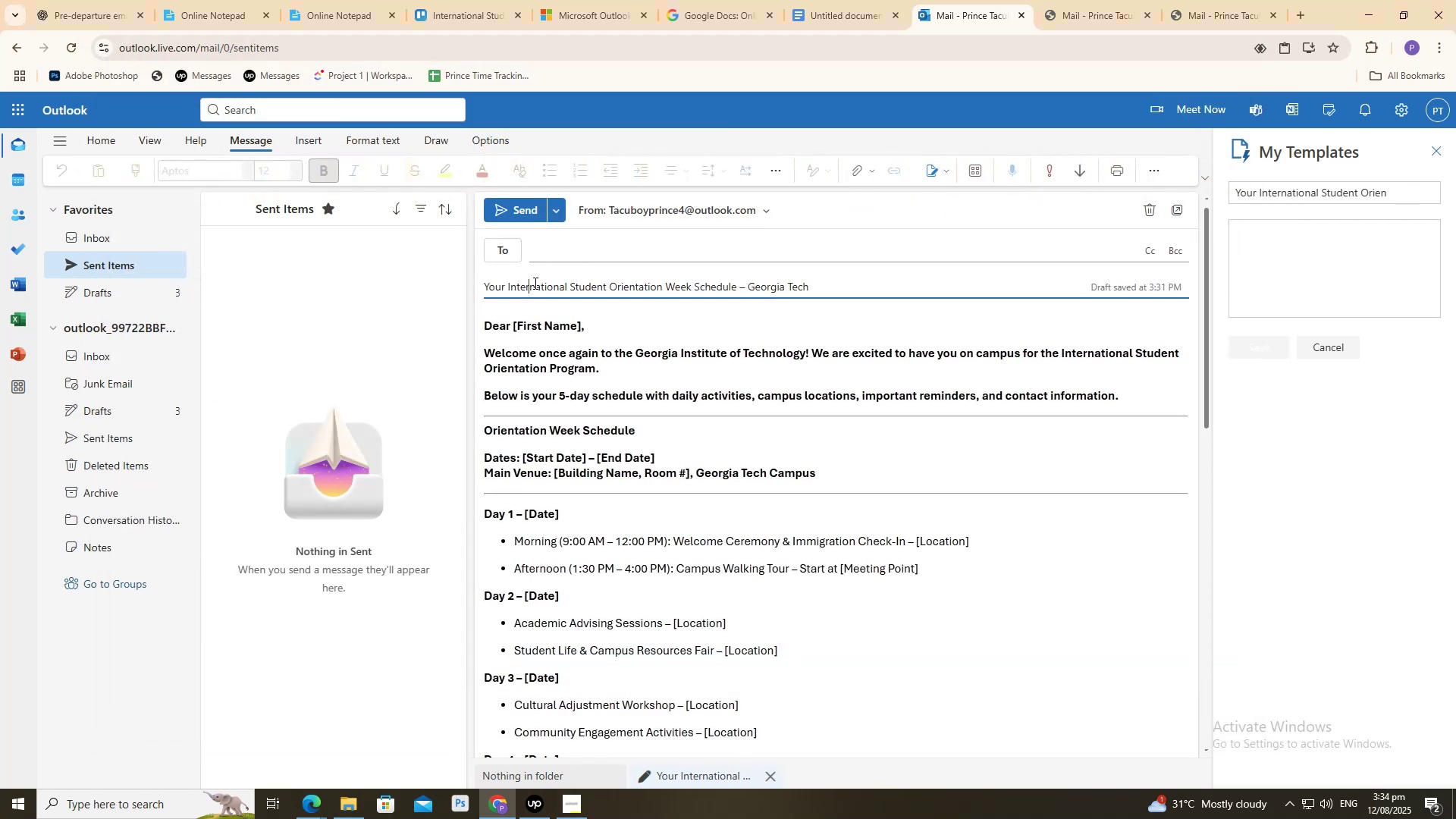 
key(Control+A)
 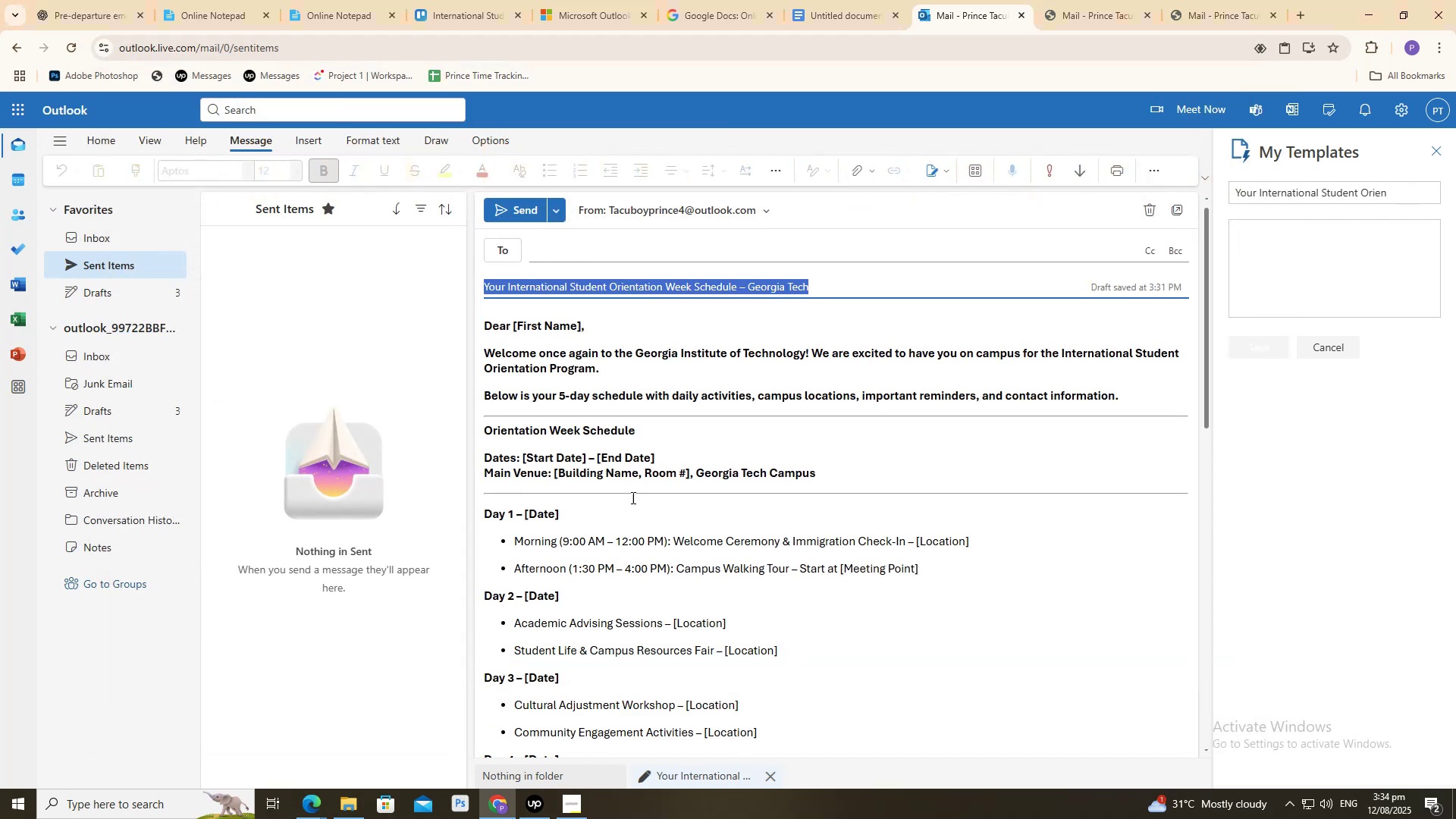 
key(Control+C)
 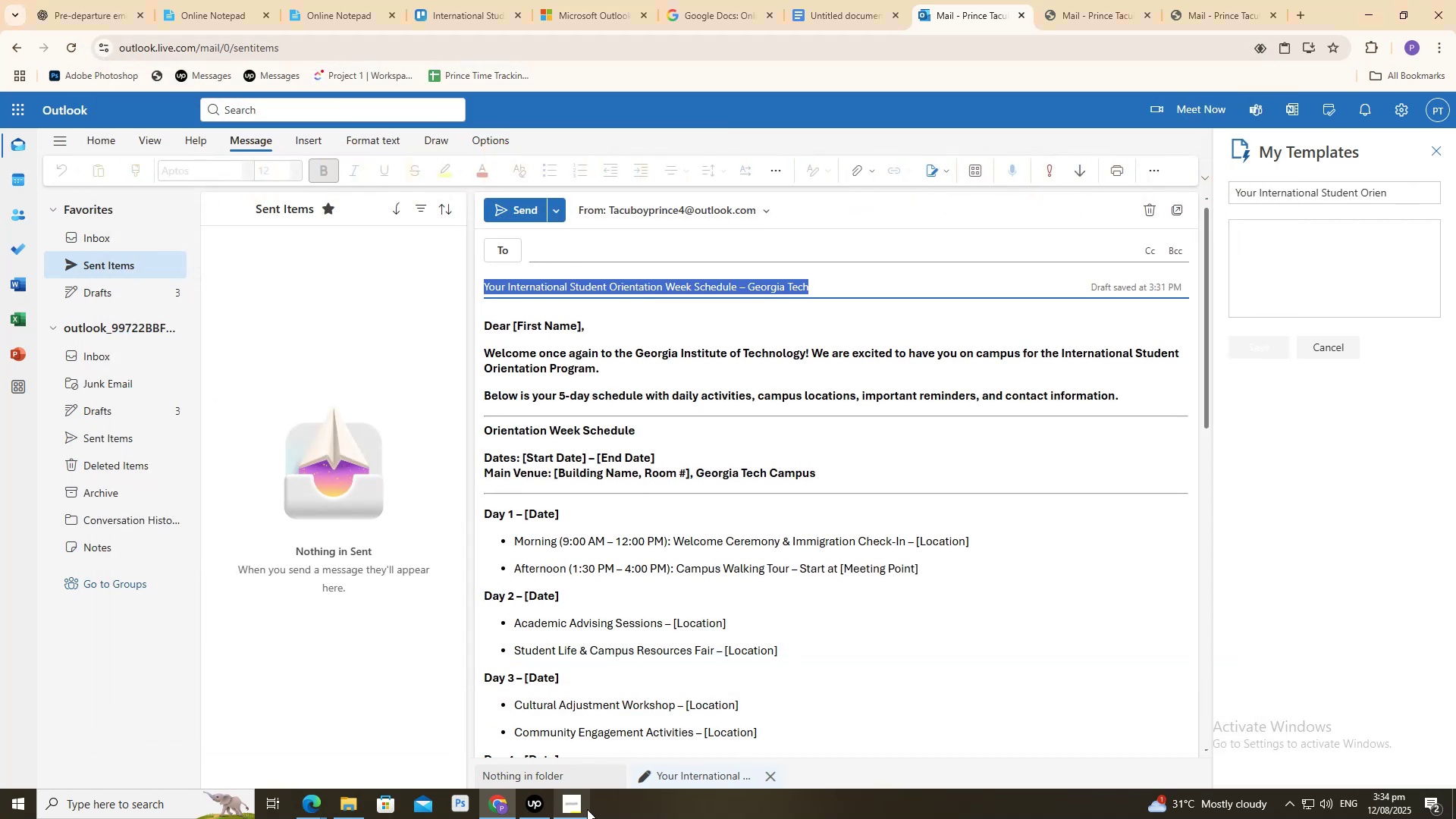 
key(Control+C)
 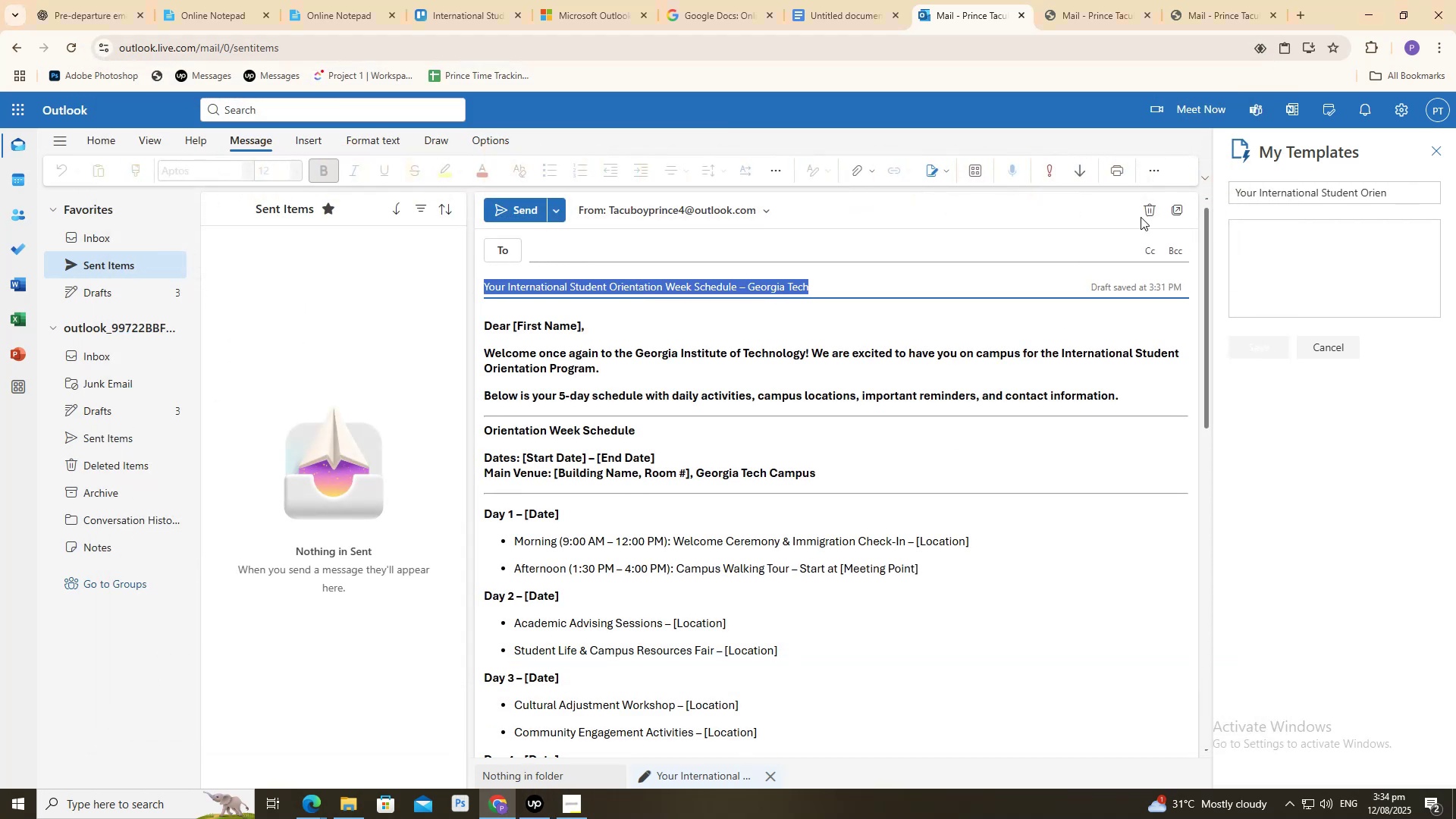 
mouse_move([1136, 193])
 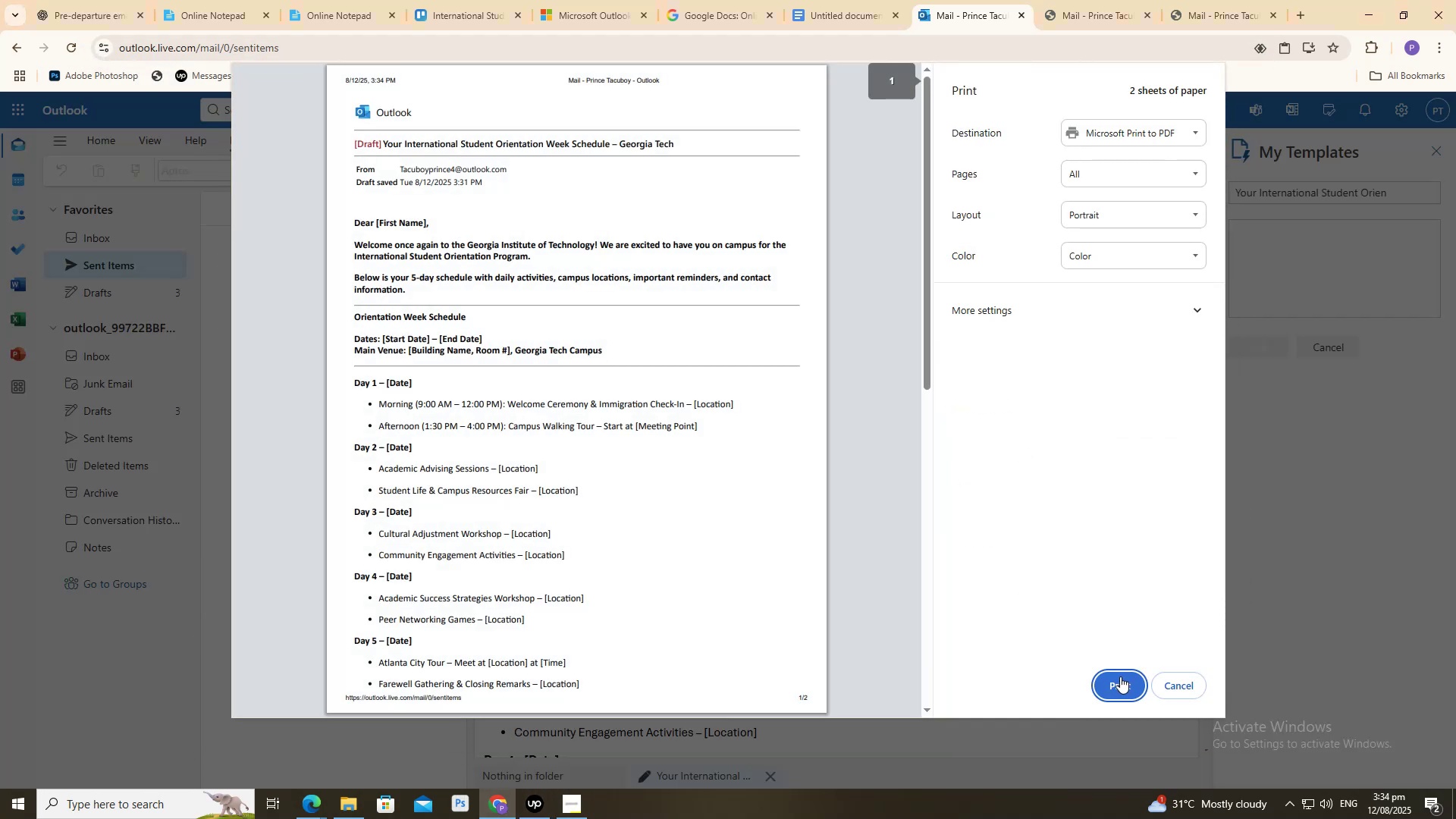 
left_click([1120, 676])
 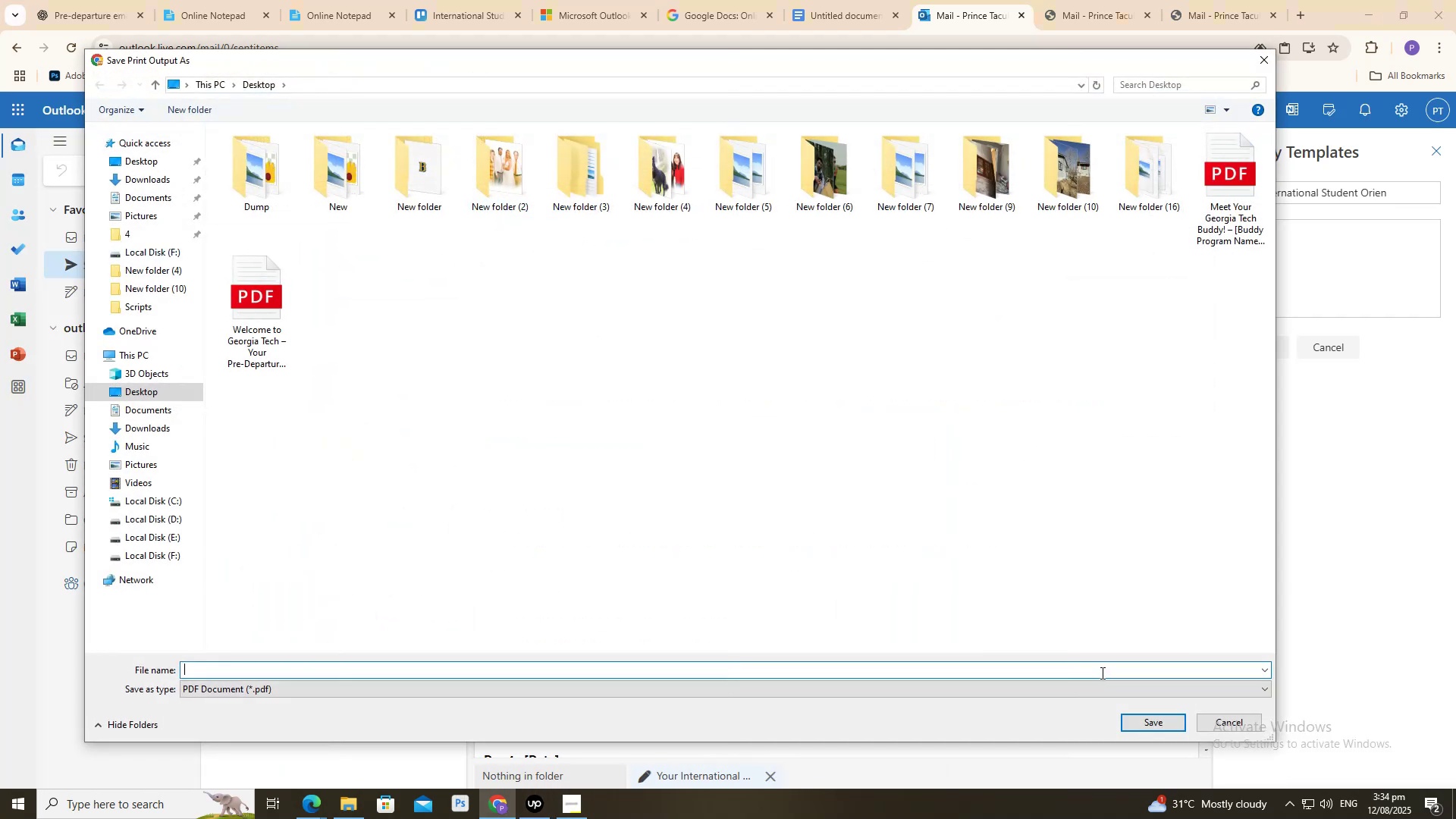 
key(Control+V)
 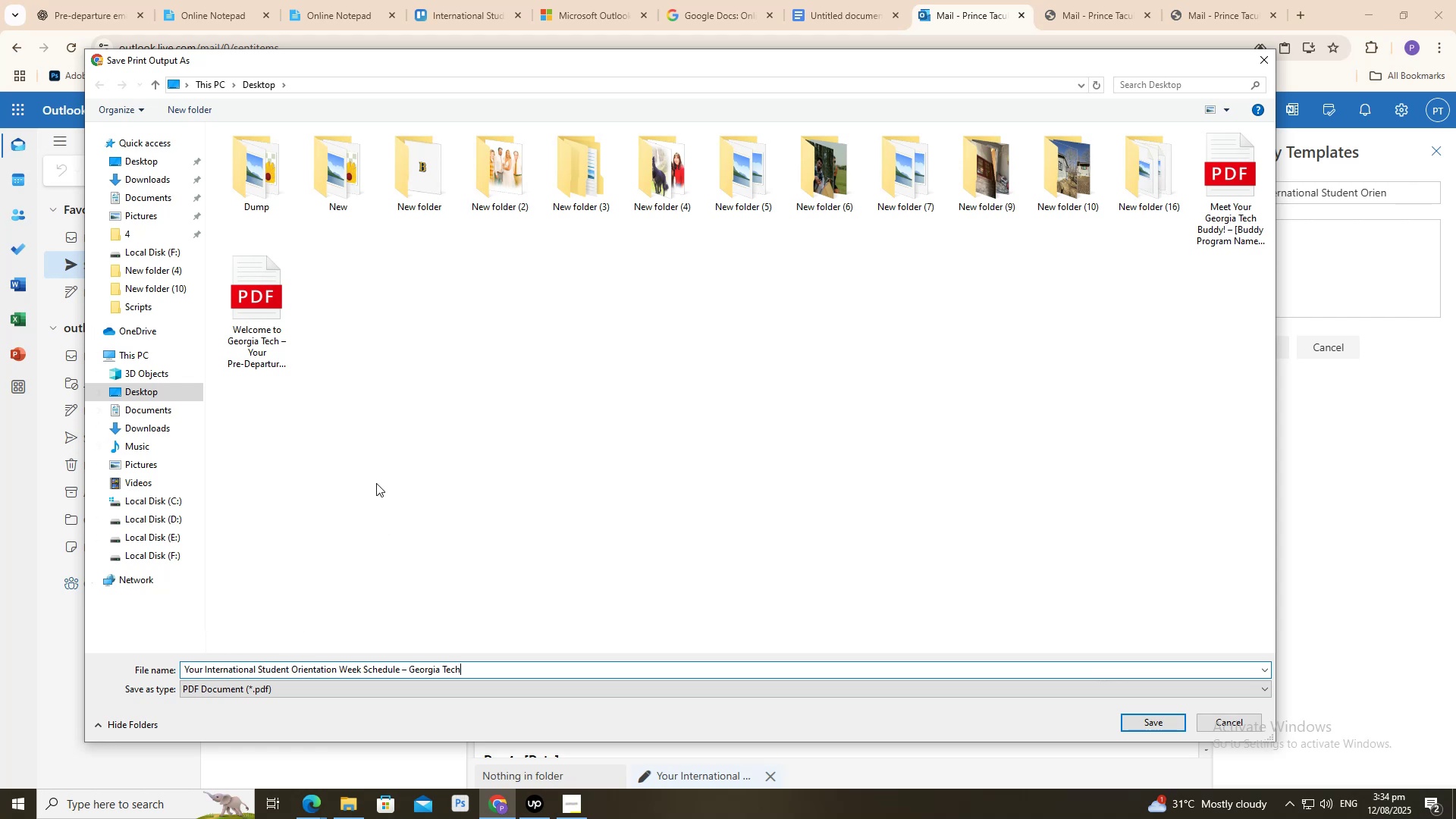 
hold_key(key=ArrowLeft, duration=1.5)
 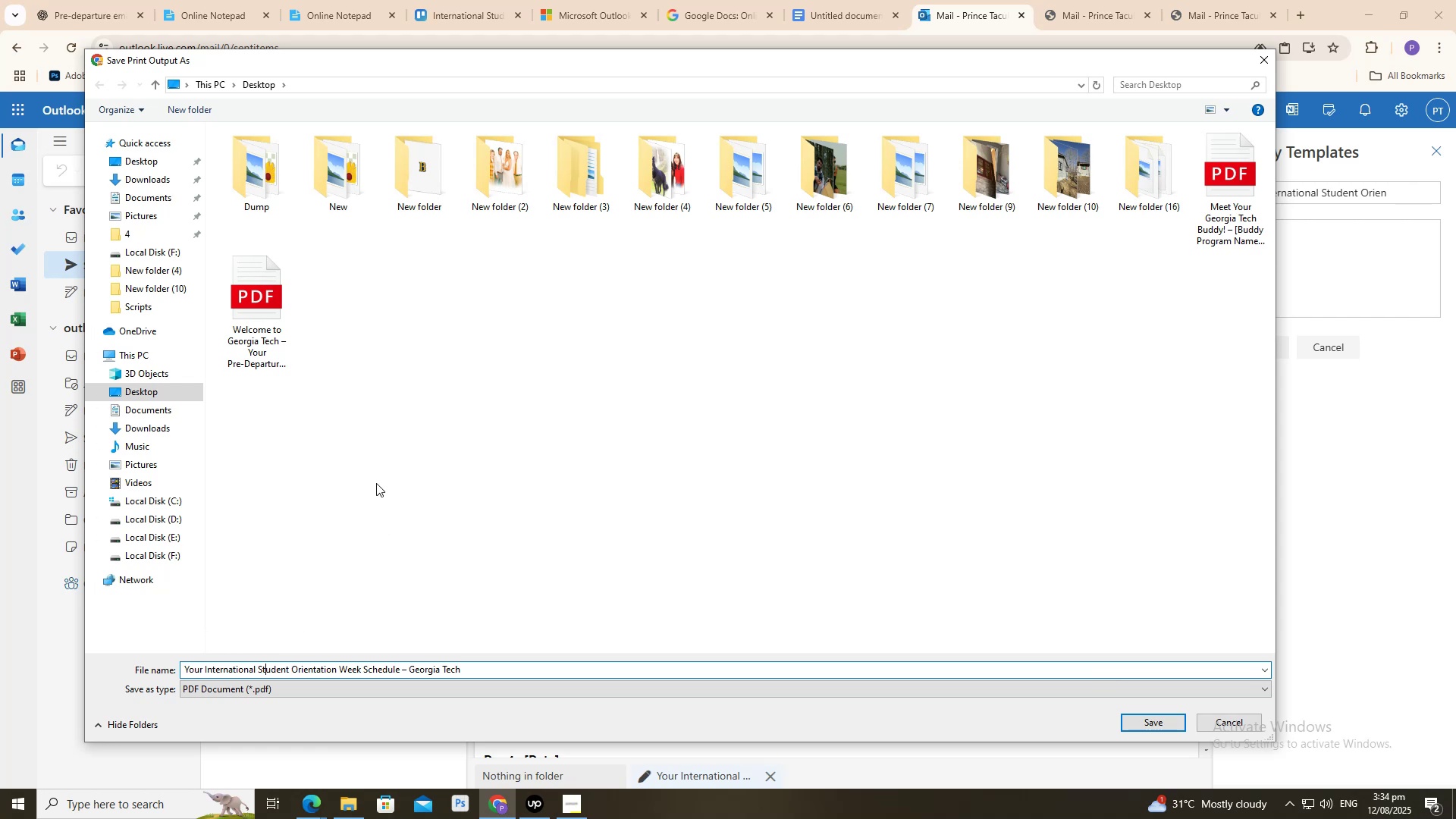 
hold_key(key=ArrowLeft, duration=1.39)
 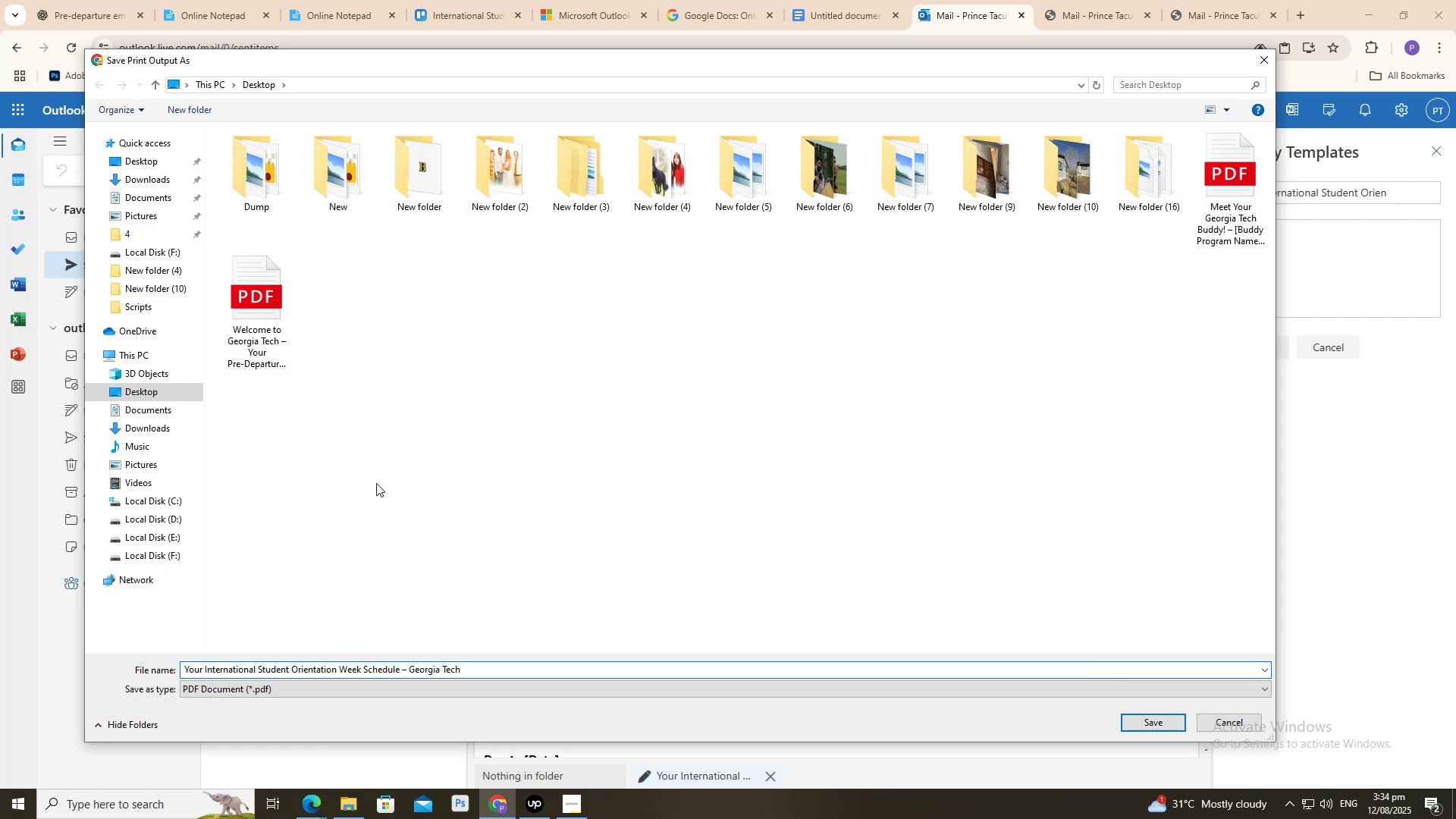 
key(Backspace)
 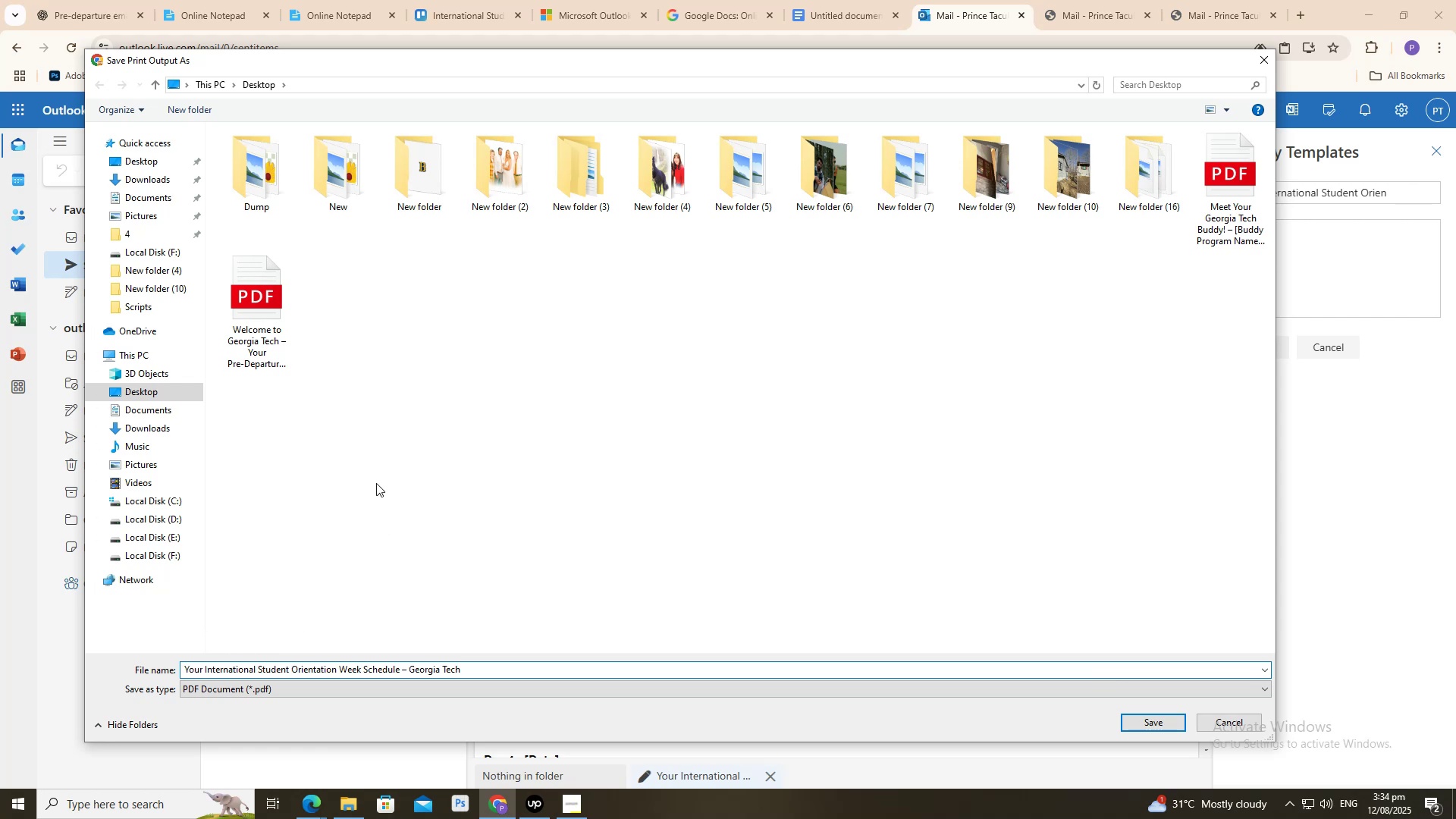 
hold_key(key=ArrowRight, duration=0.35)
 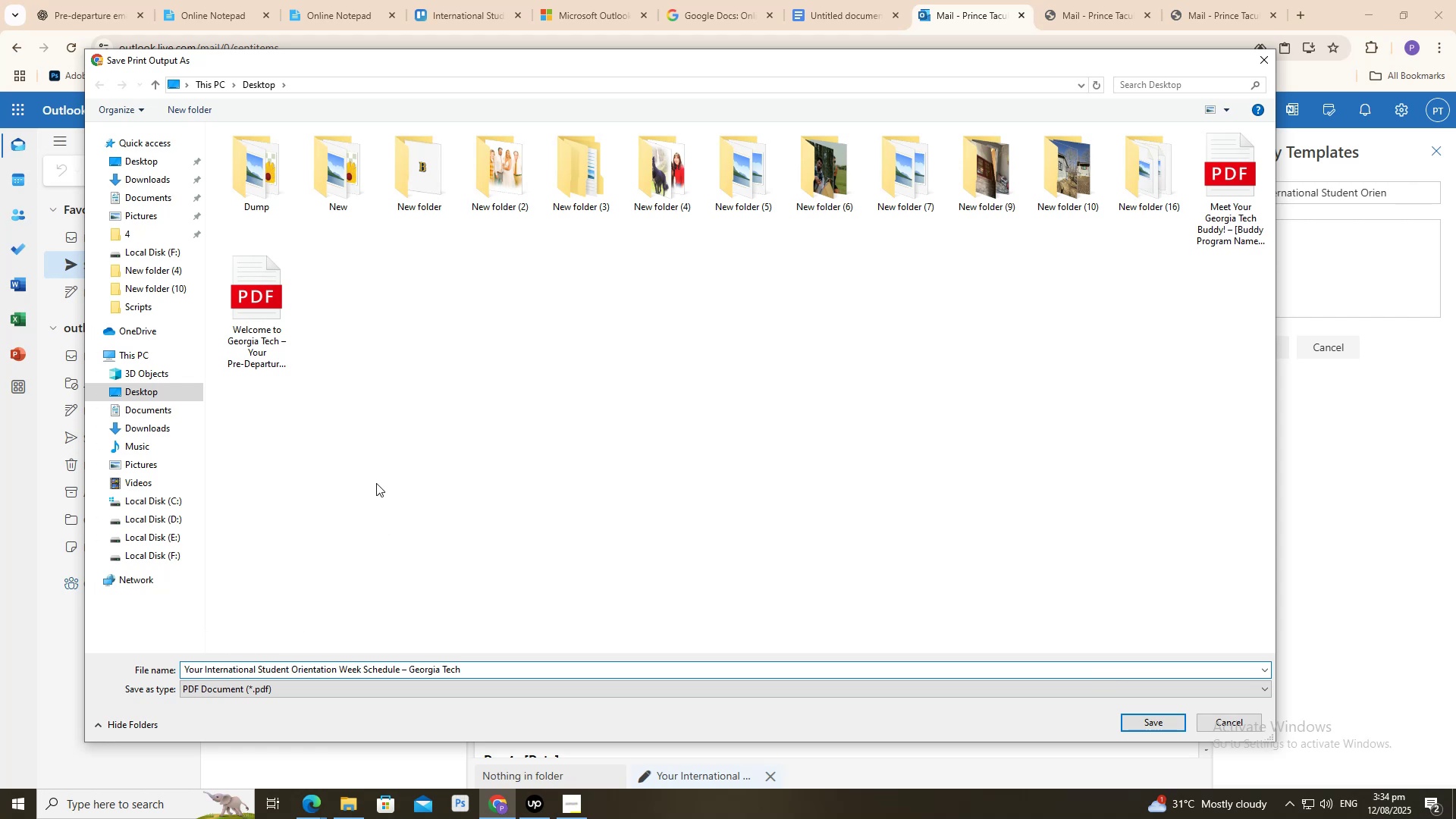 
key(Control+A)
 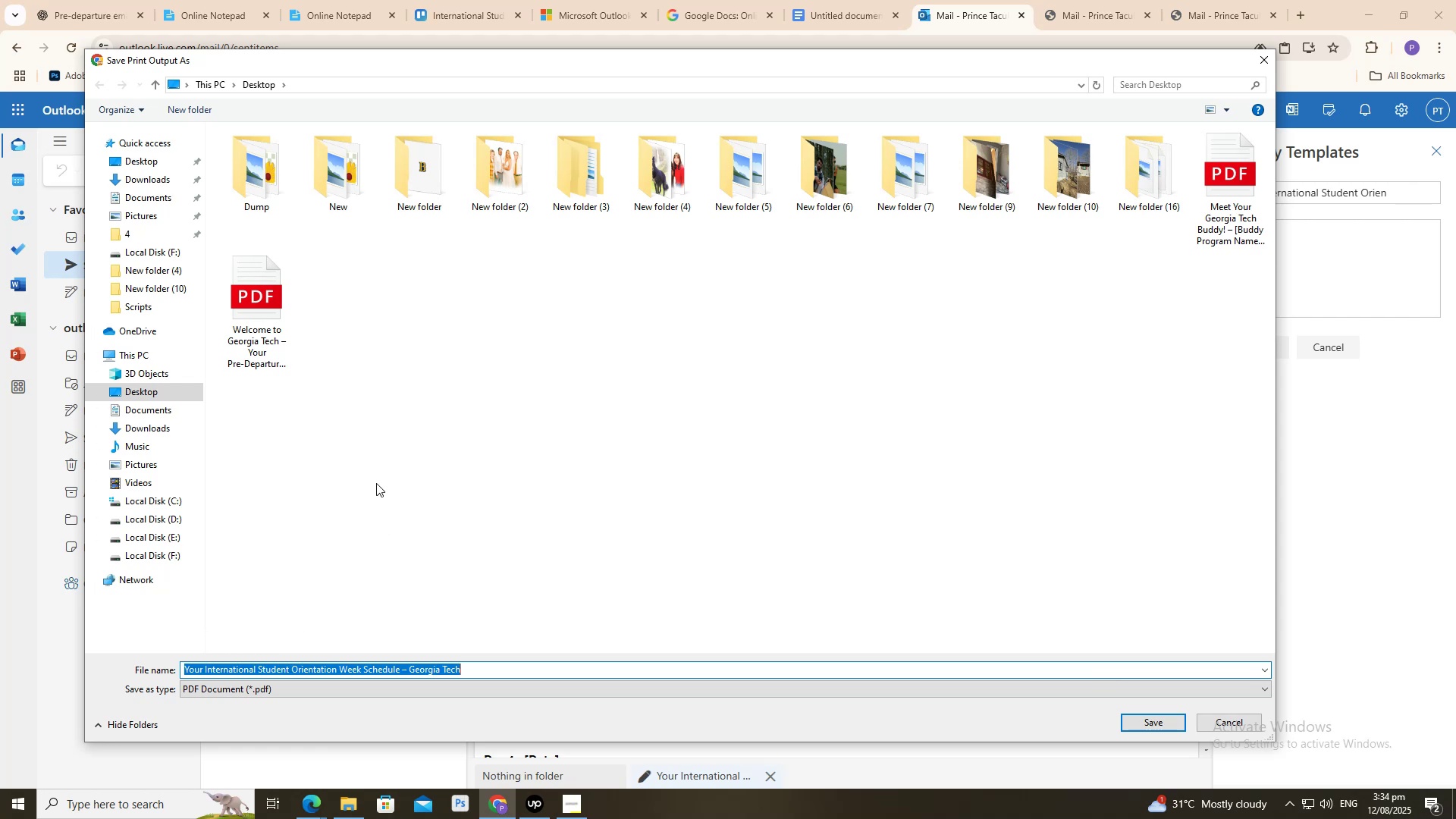 
key(Control+C)
 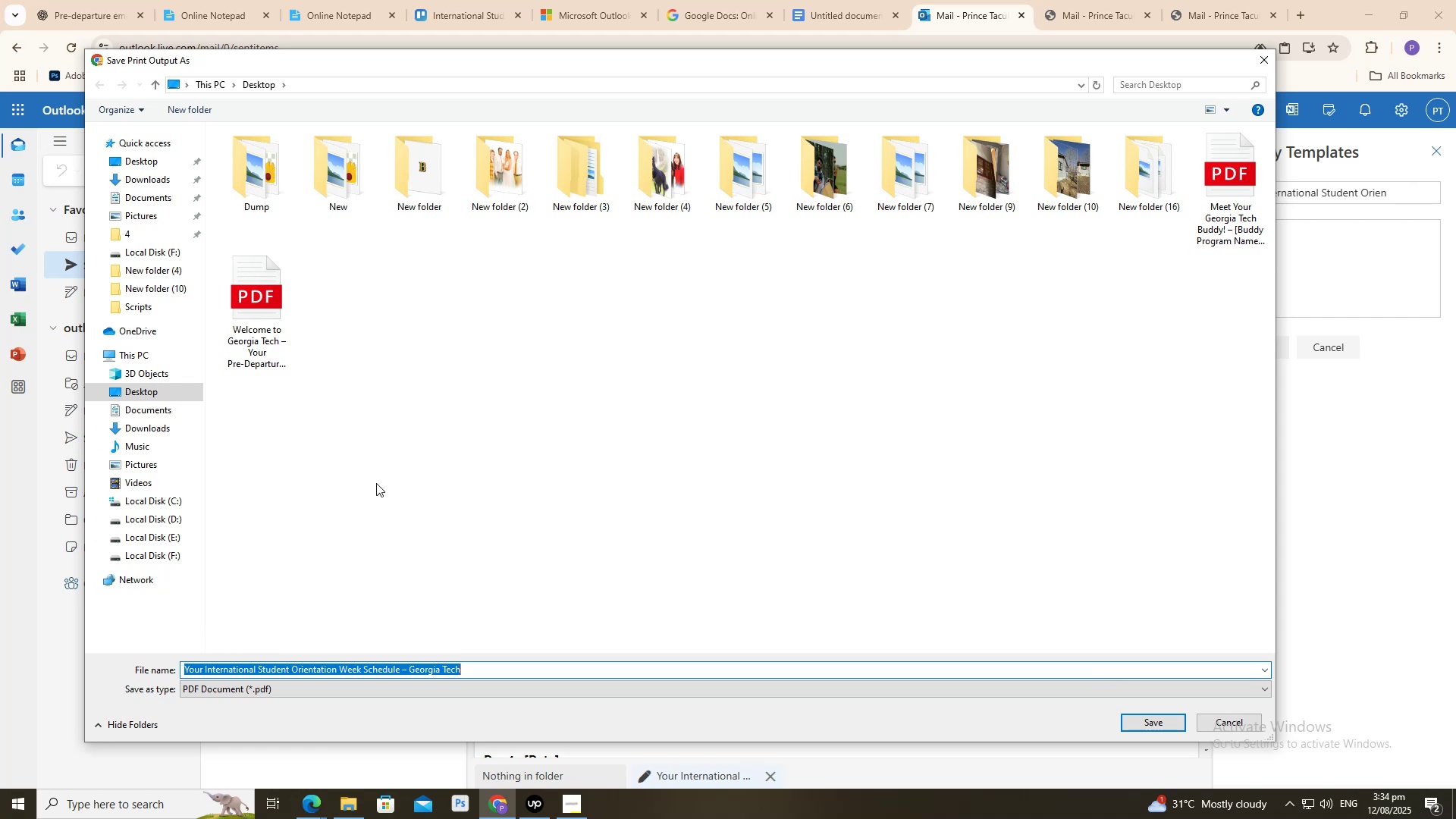 
key(Control+C)
 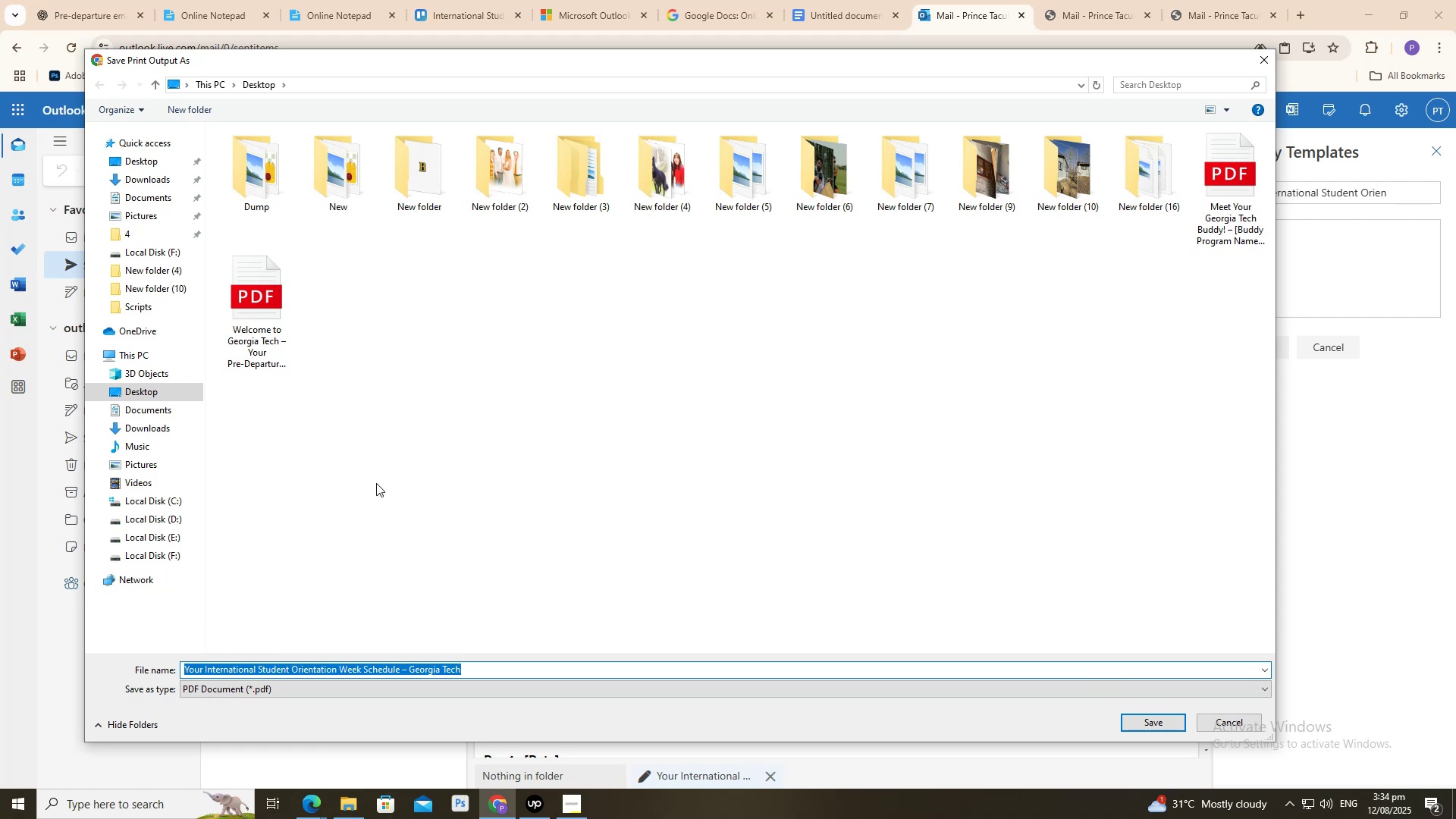 
key(Backspace)
 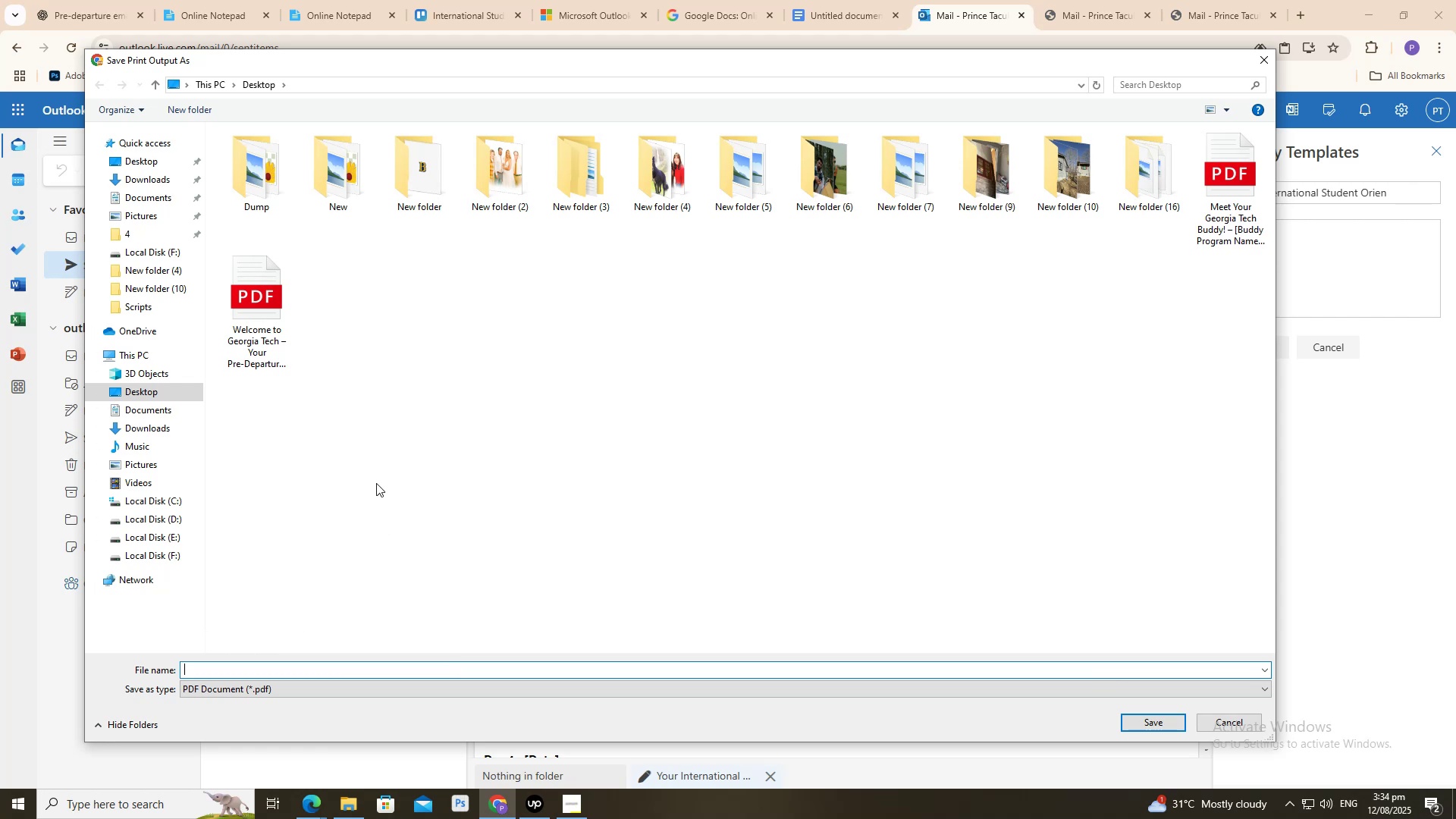 
key(Control+V)
 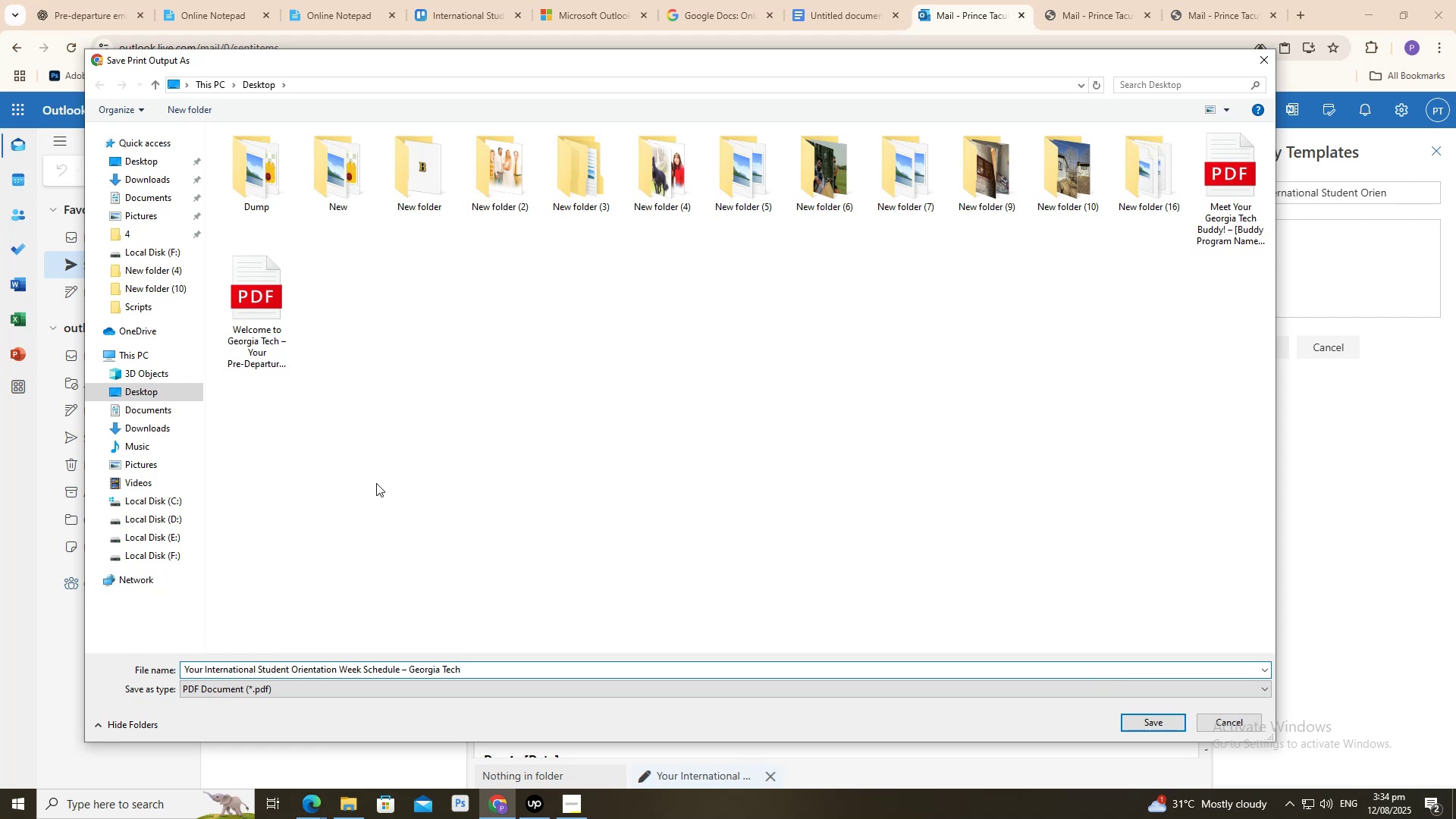 
key(Enter)
 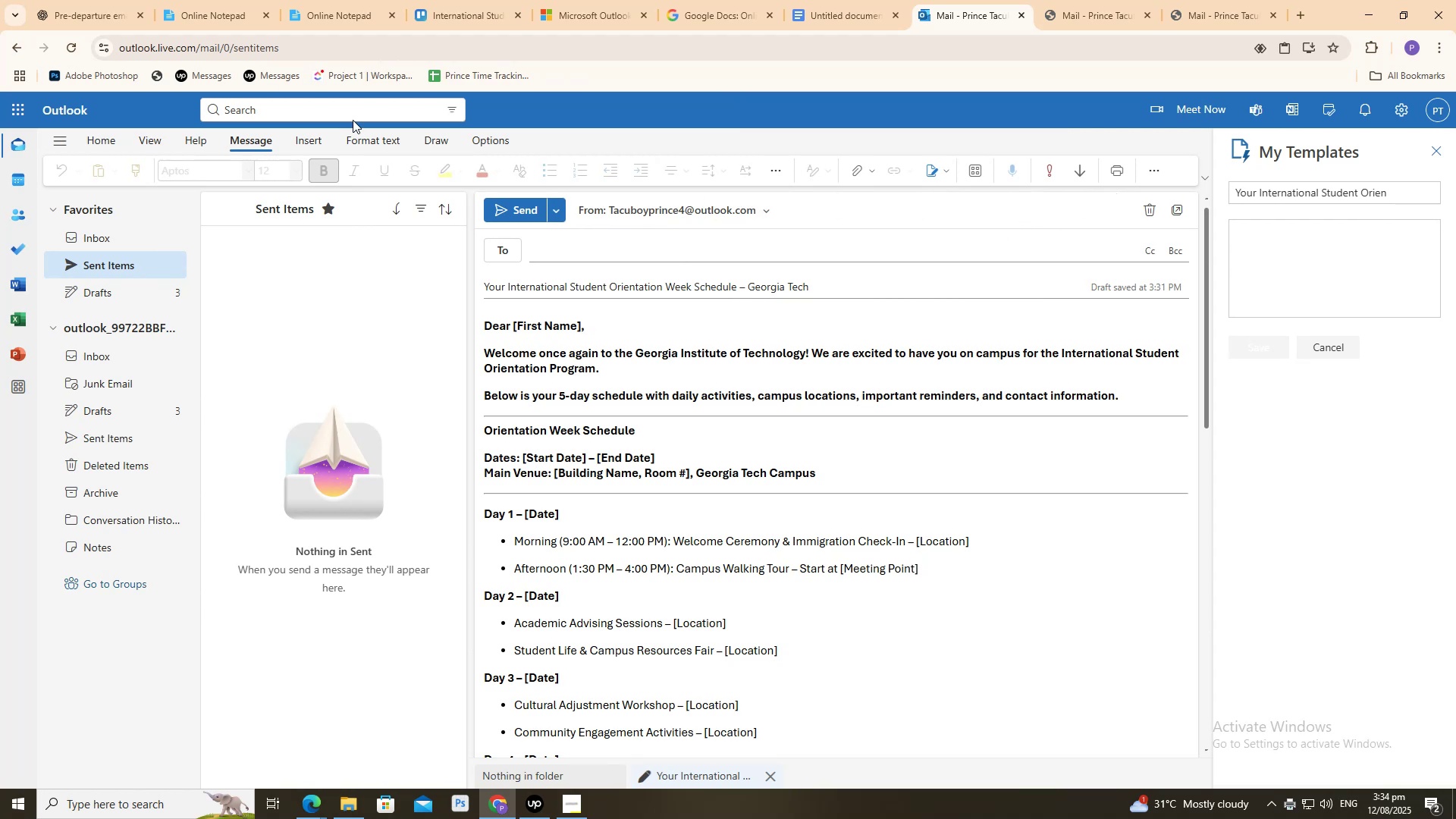 
wait(7.61)
 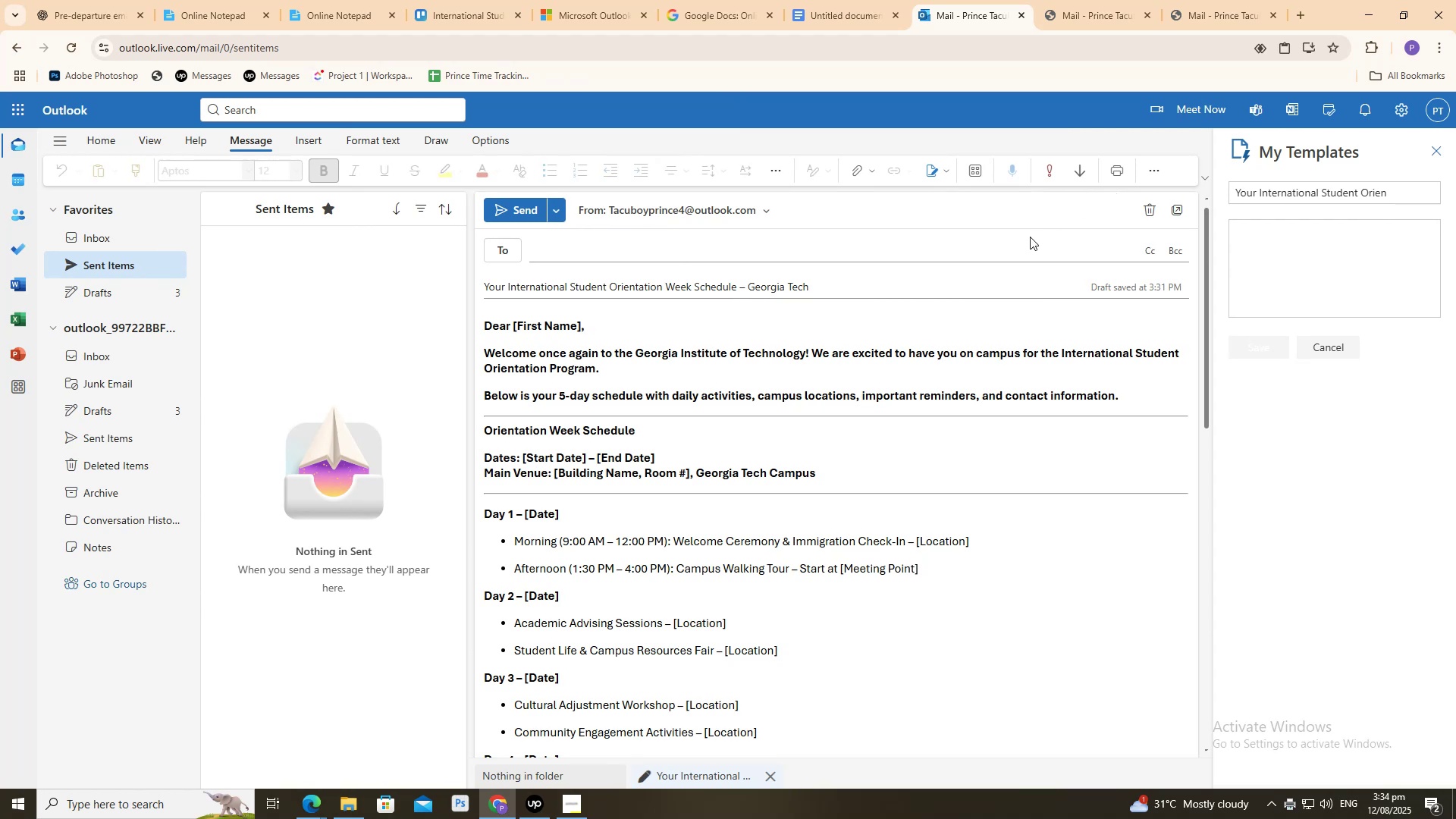 
left_click_drag(start_coordinate=[279, 482], to_coordinate=[290, 473])
 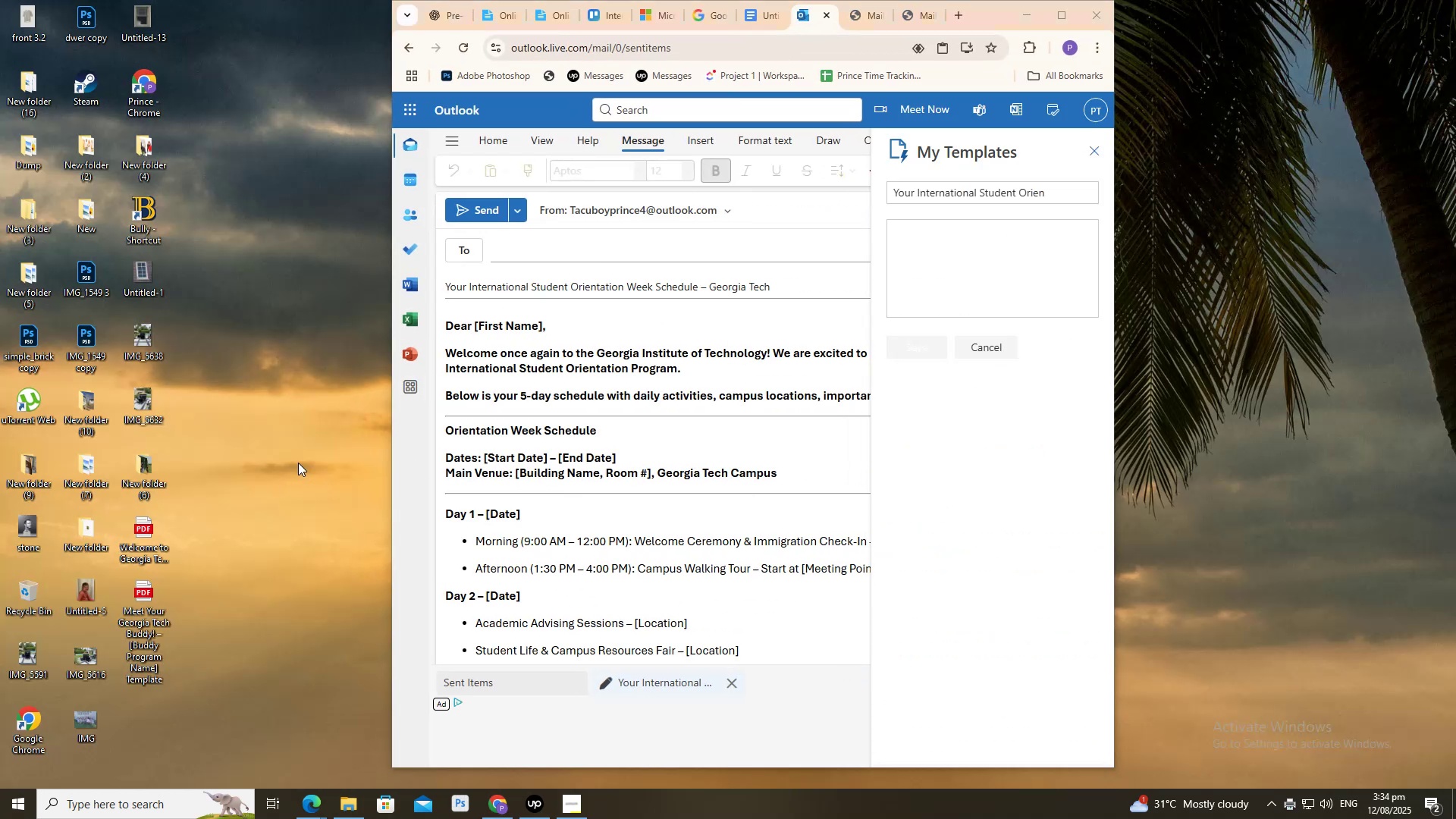 
right_click([298, 463])
 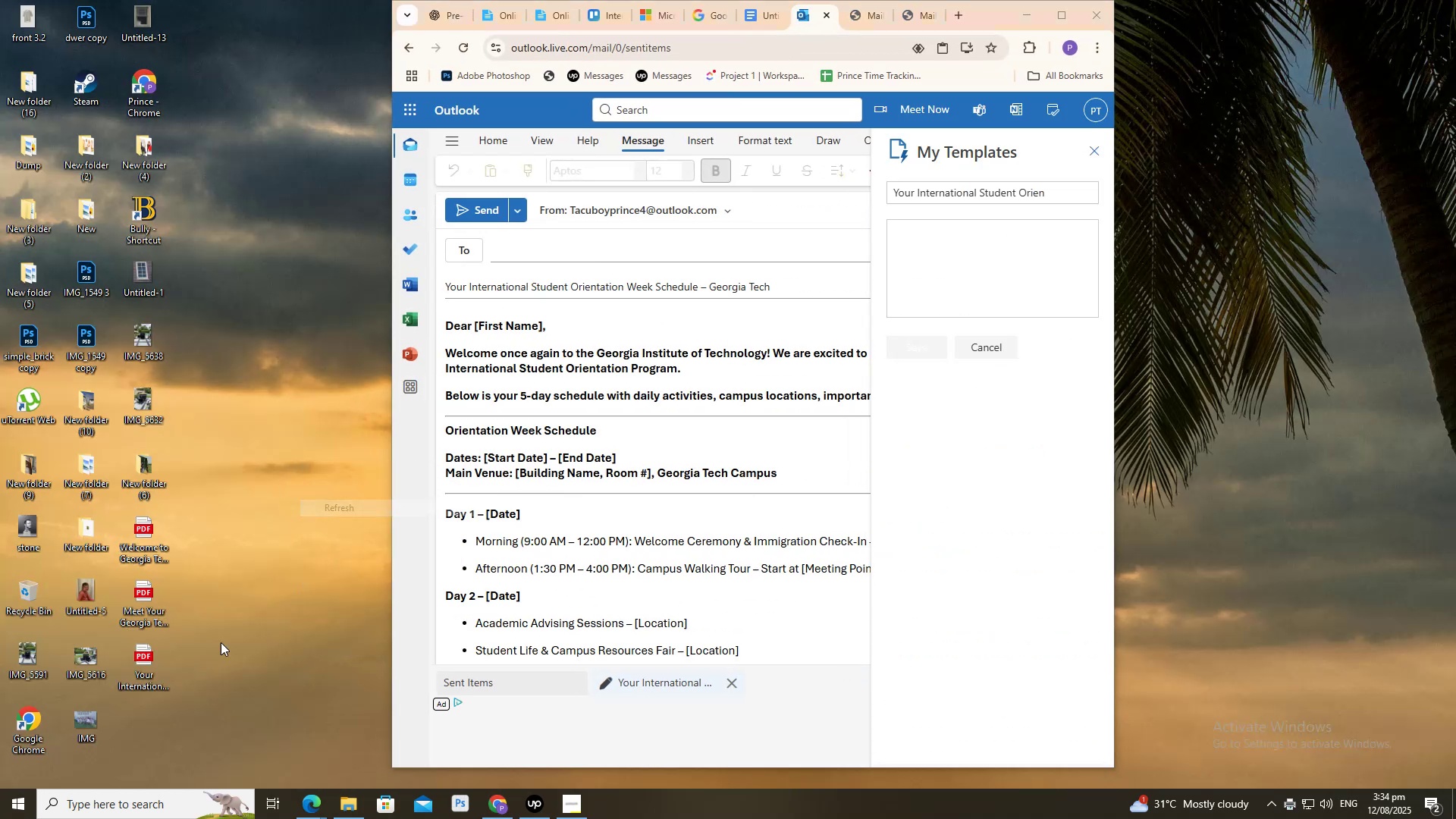 
left_click_drag(start_coordinate=[149, 667], to_coordinate=[981, 8])
 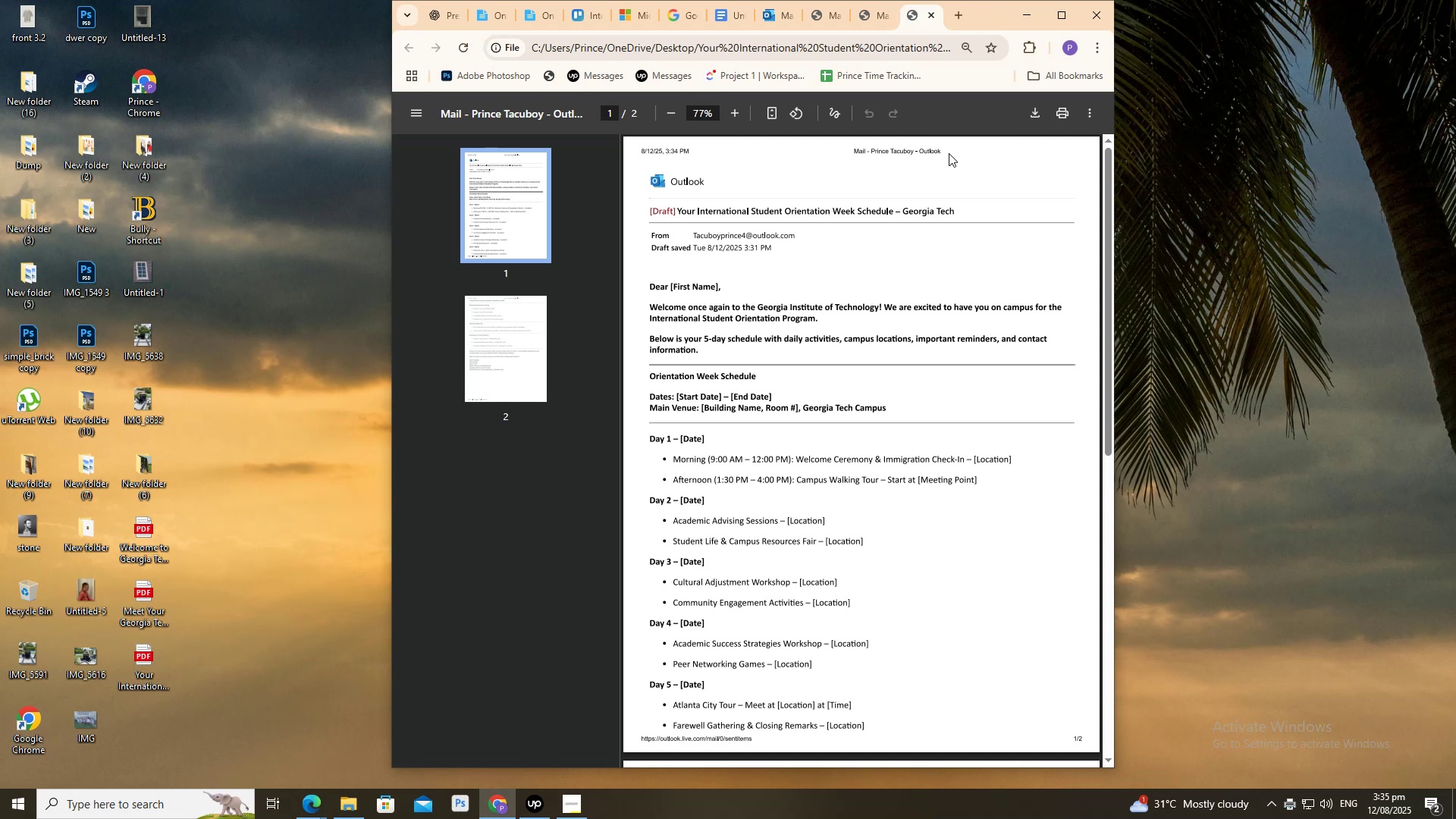 
wait(12.78)
 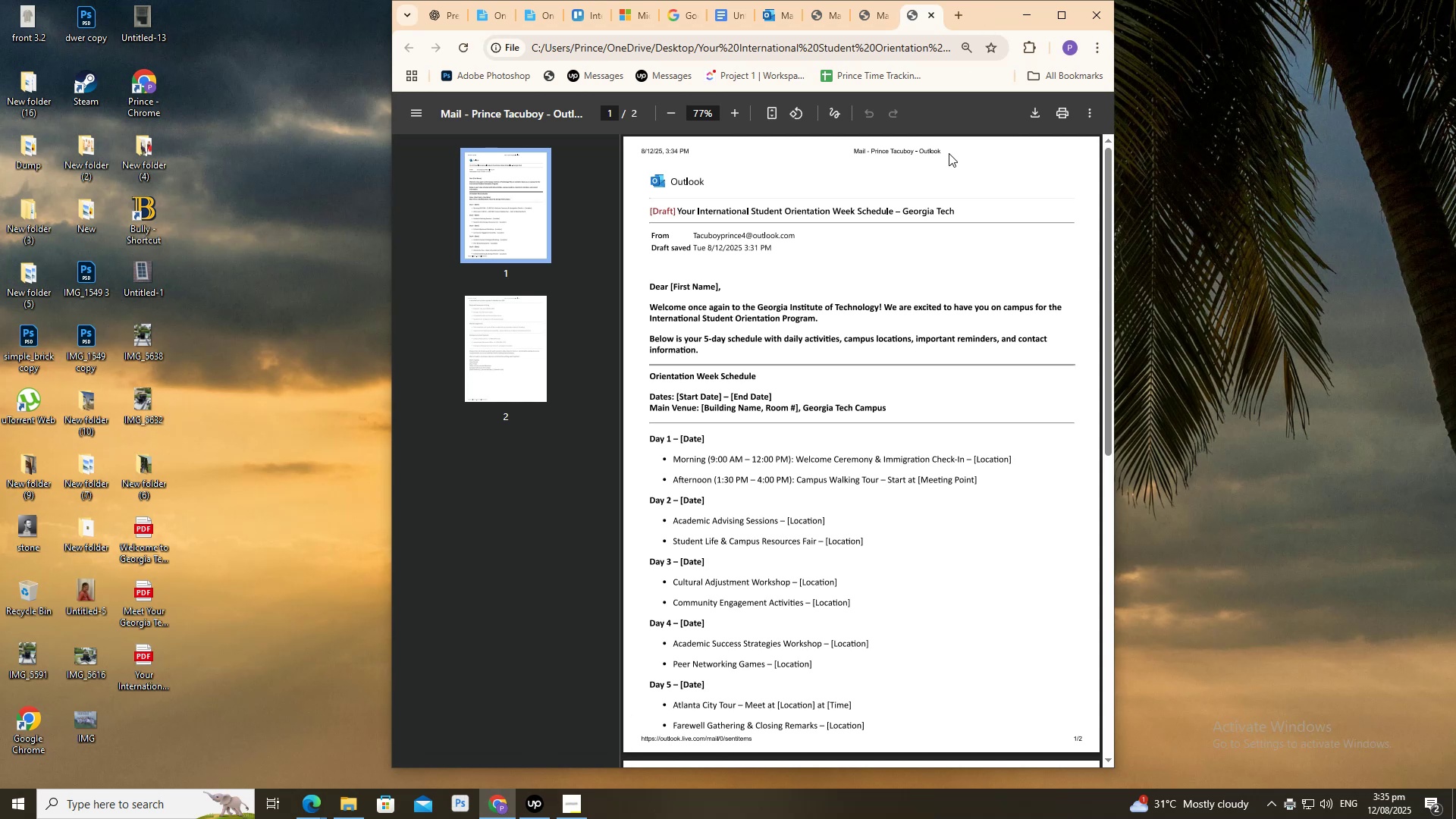 
scroll: coordinate [984, 282], scroll_direction: down, amount: 11.0
 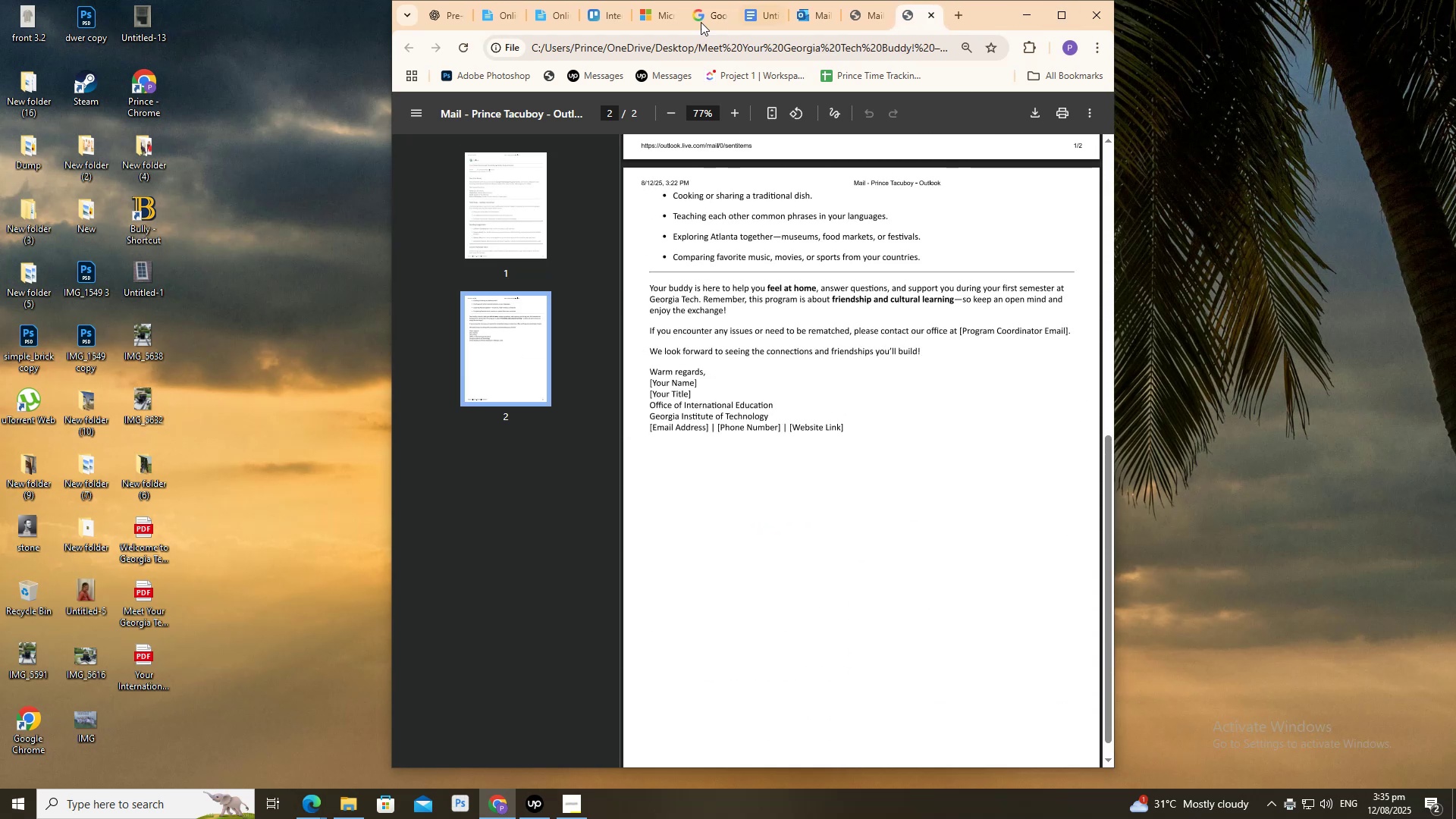 
left_click([607, 11])
 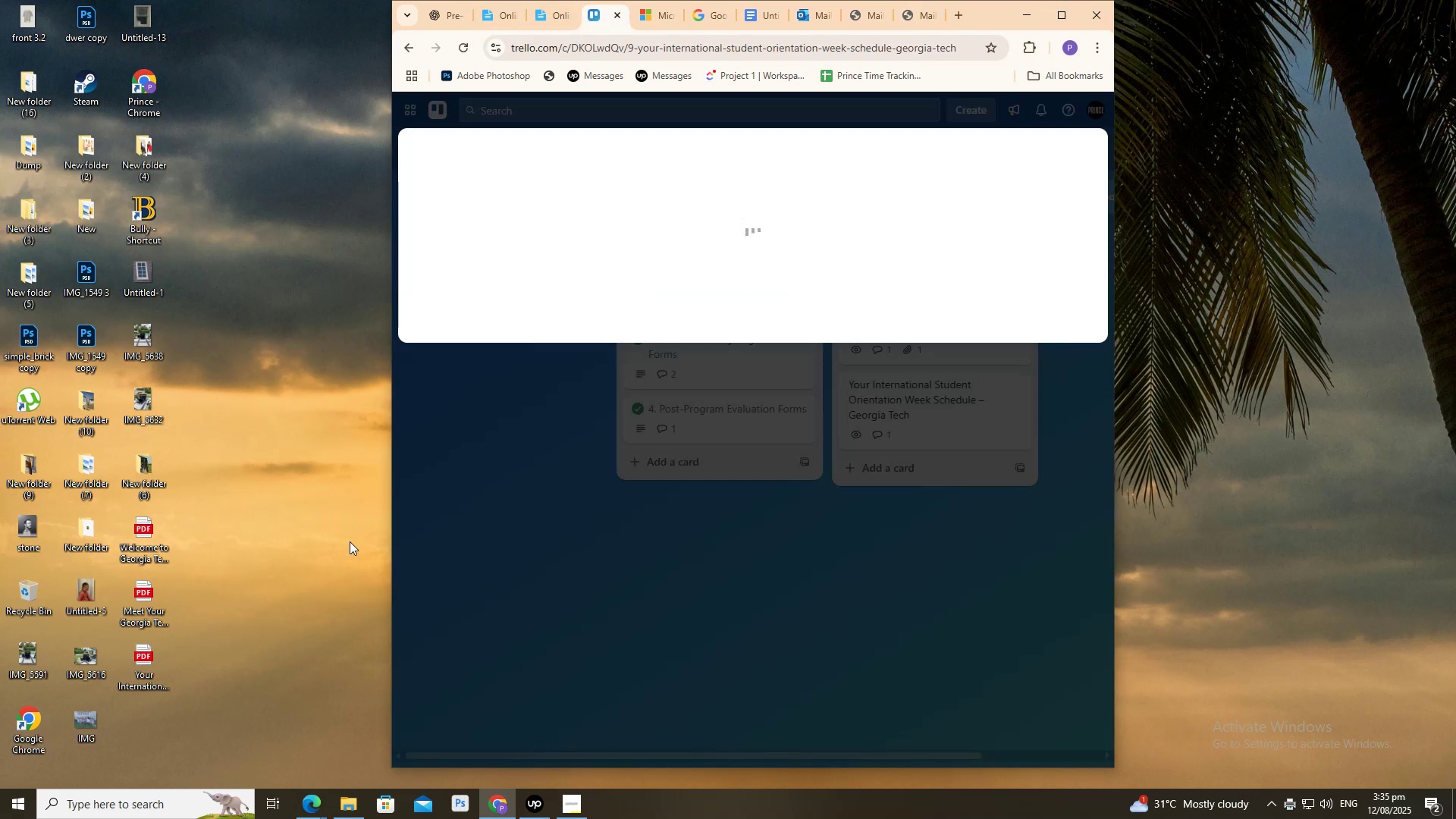 
left_click_drag(start_coordinate=[140, 664], to_coordinate=[579, 570])
 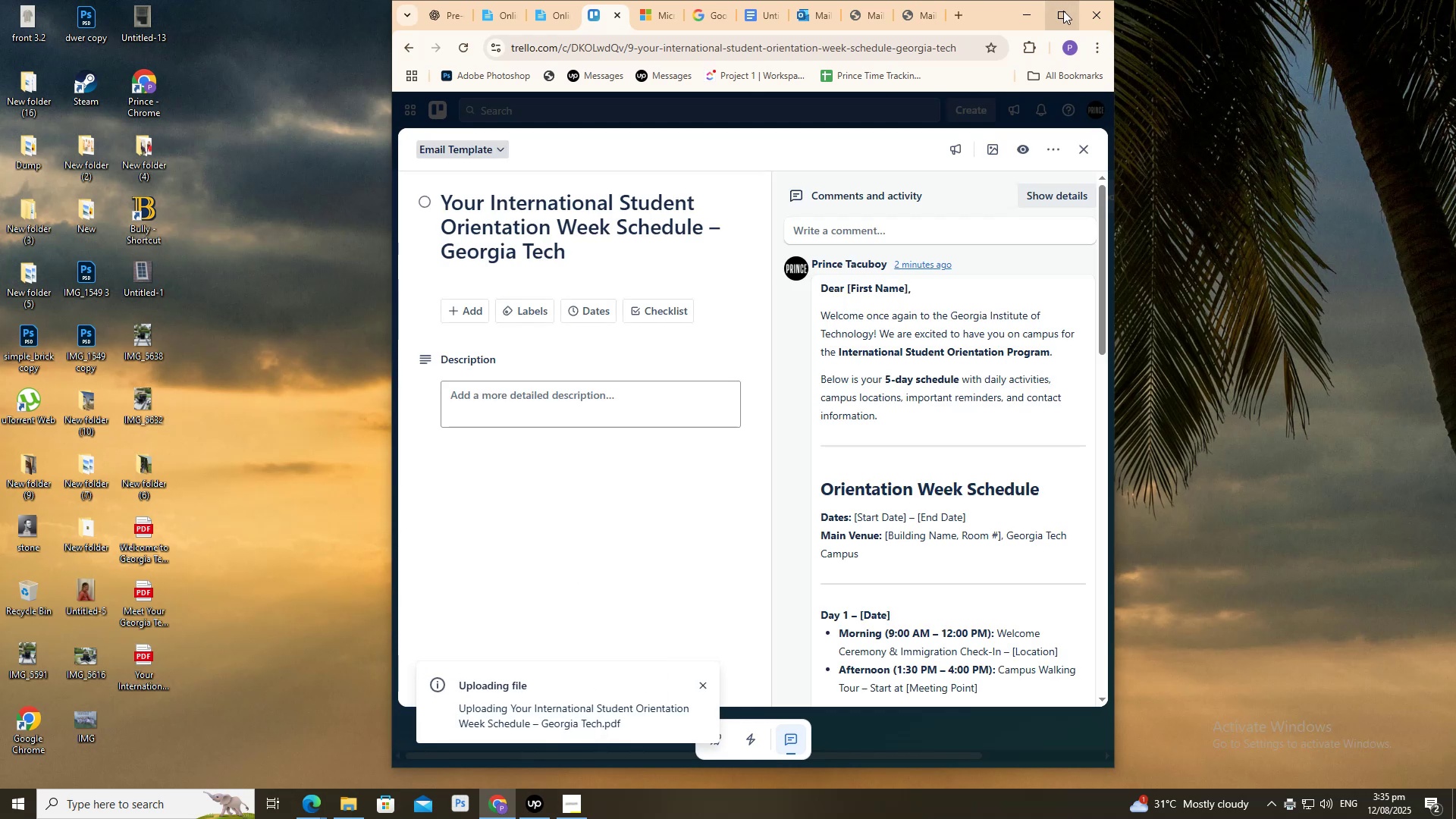 
left_click([1063, 11])
 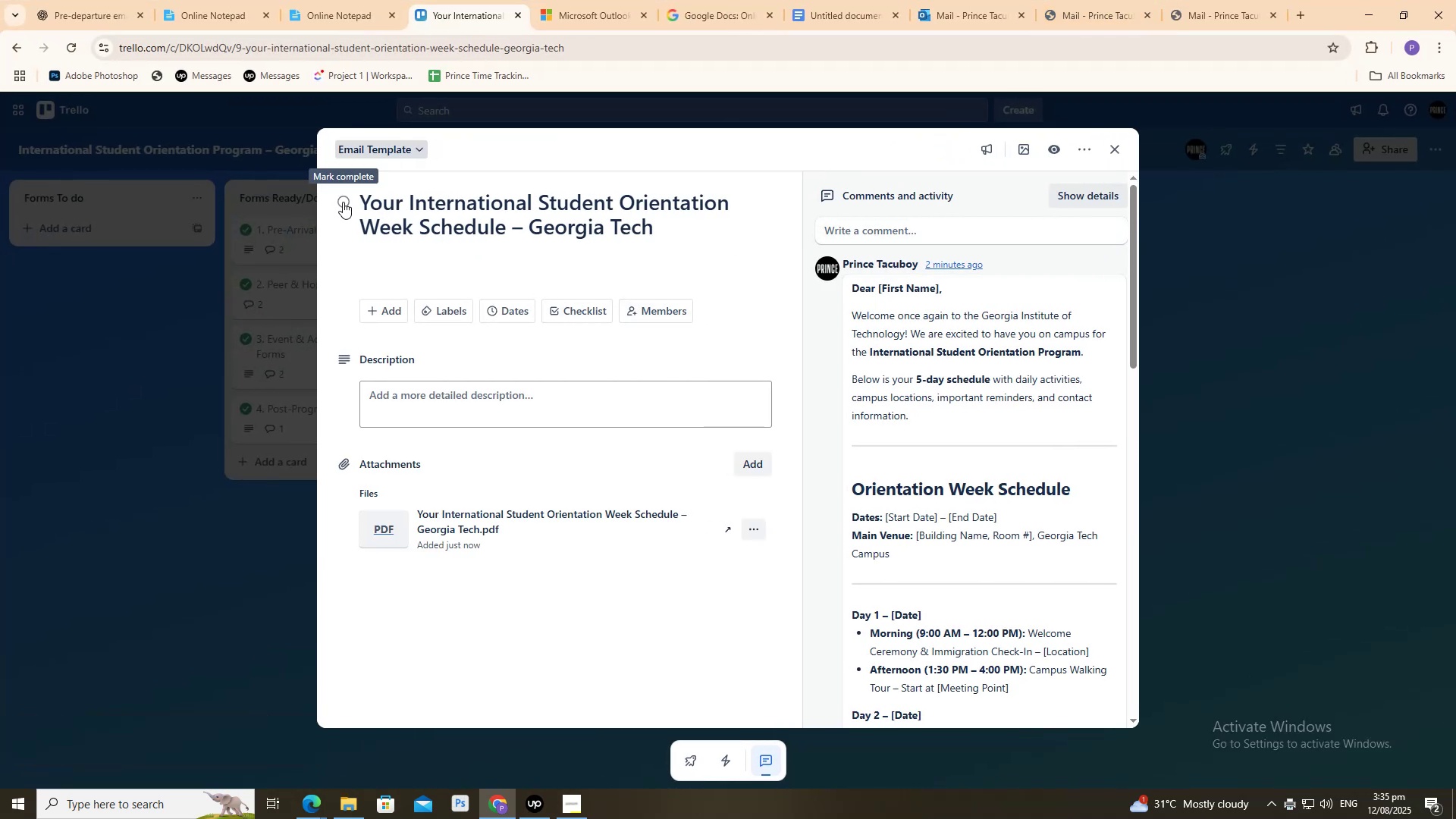 
wait(6.34)
 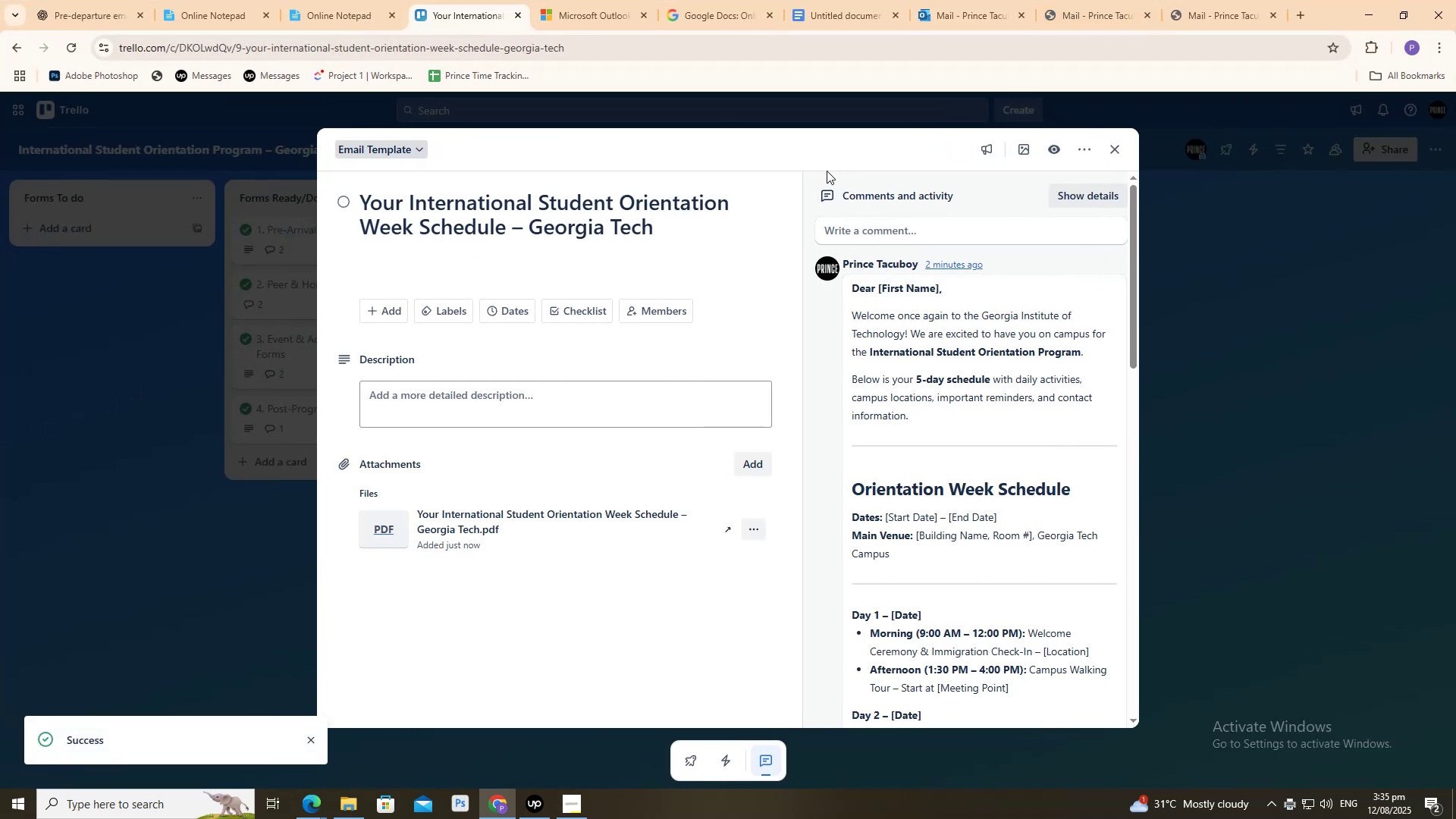 
left_click([343, 202])
 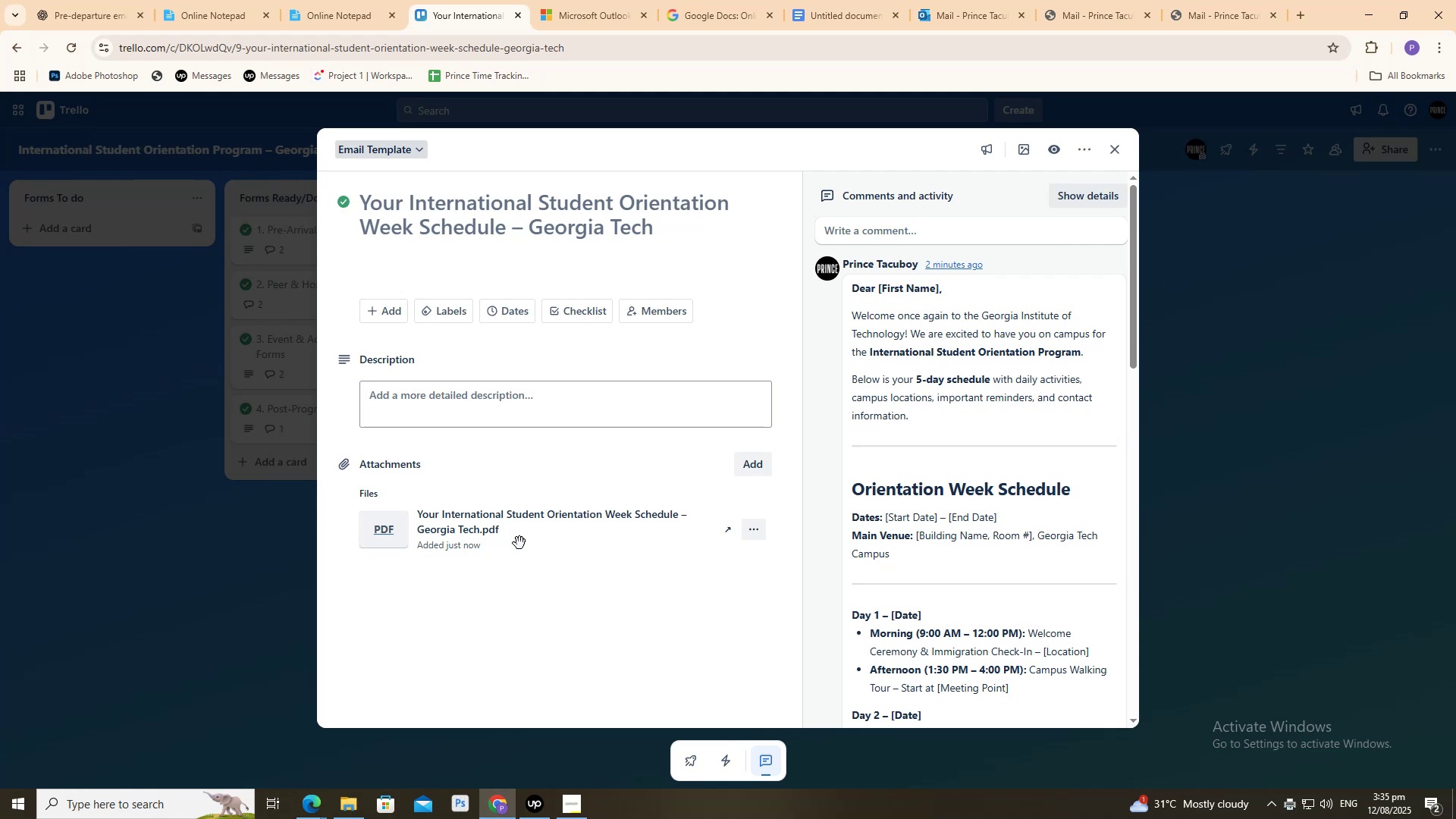 
left_click([576, 518])
 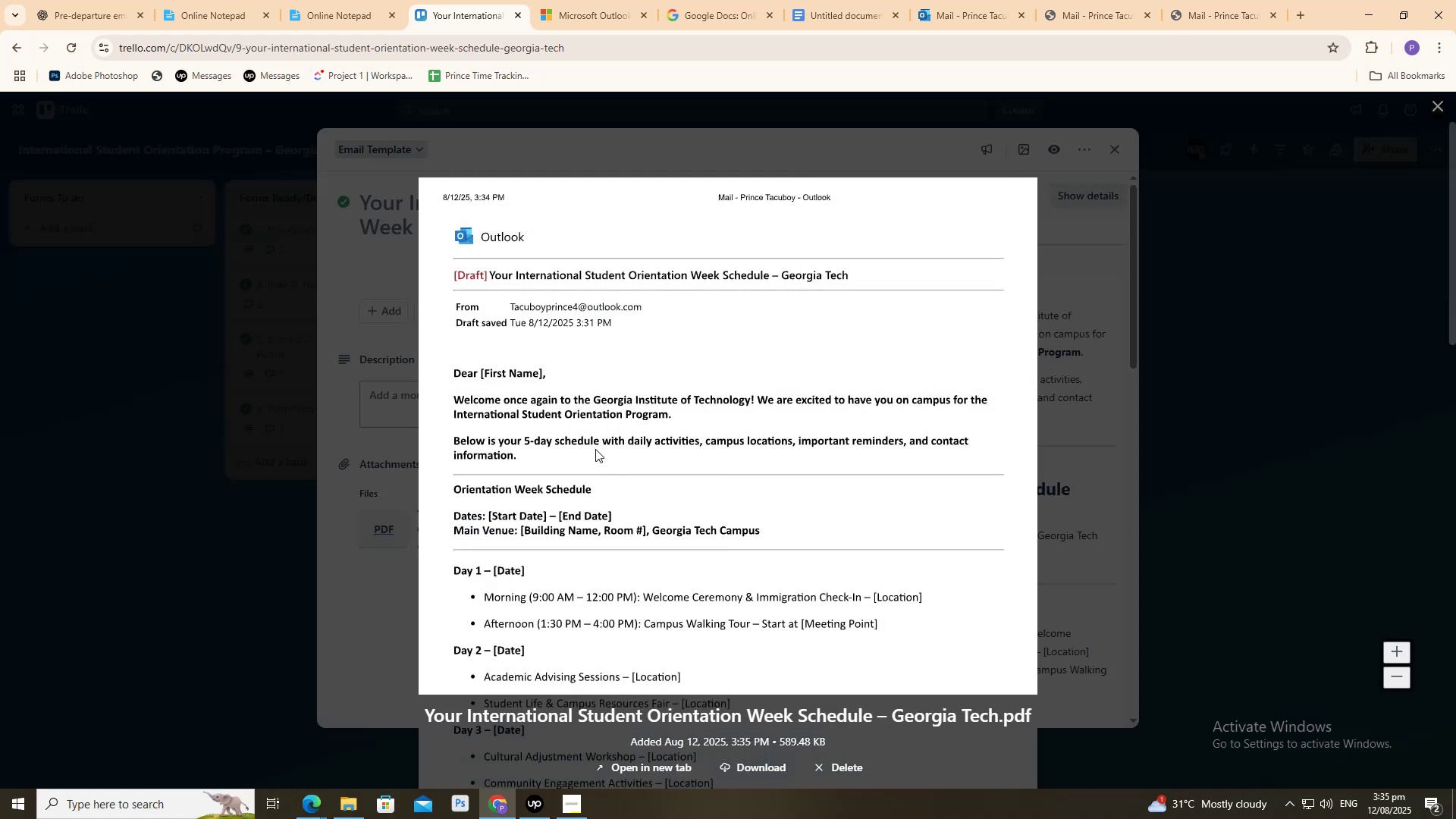 
wait(7.17)
 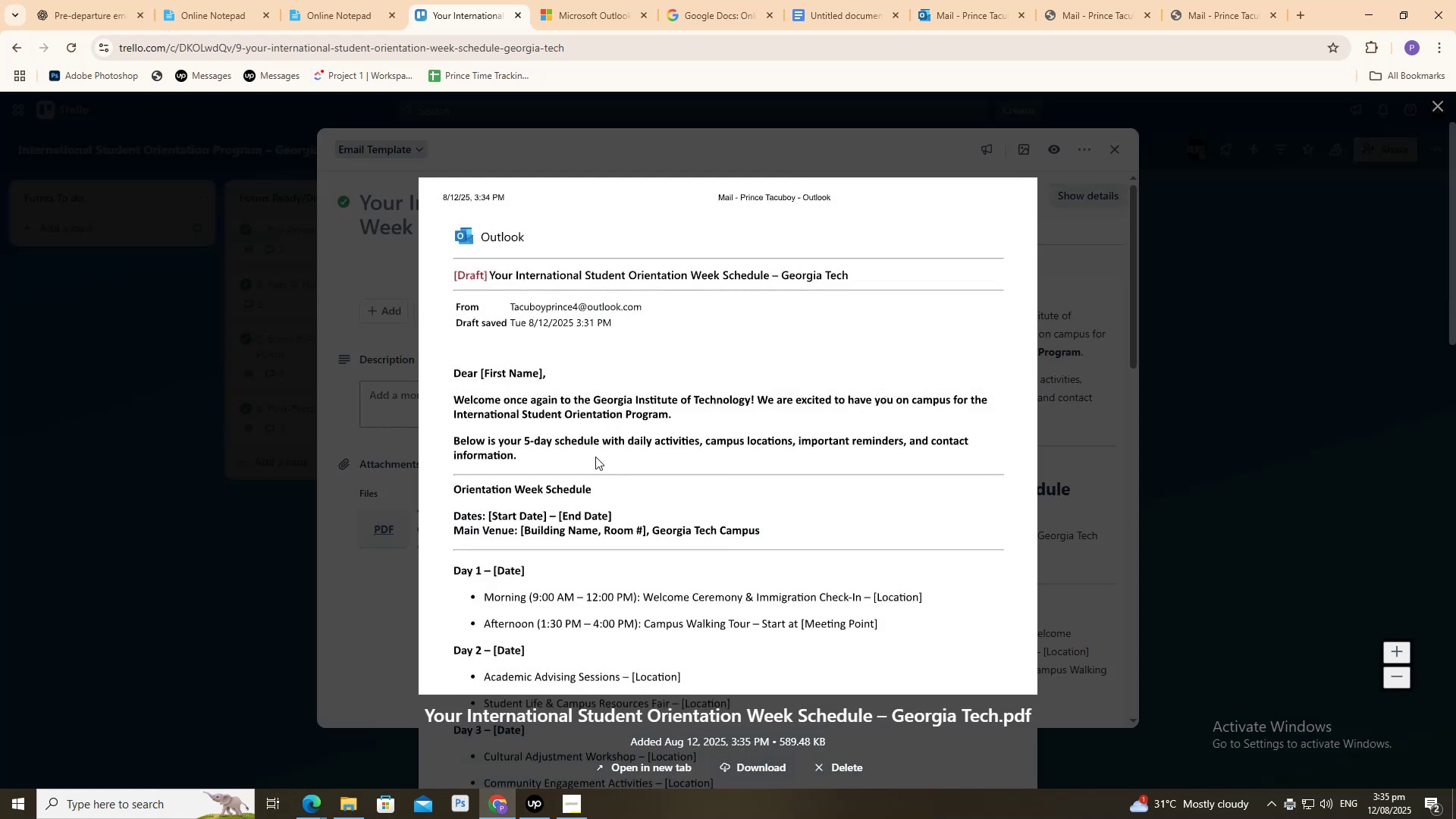 
scroll: coordinate [896, 386], scroll_direction: down, amount: 19.0
 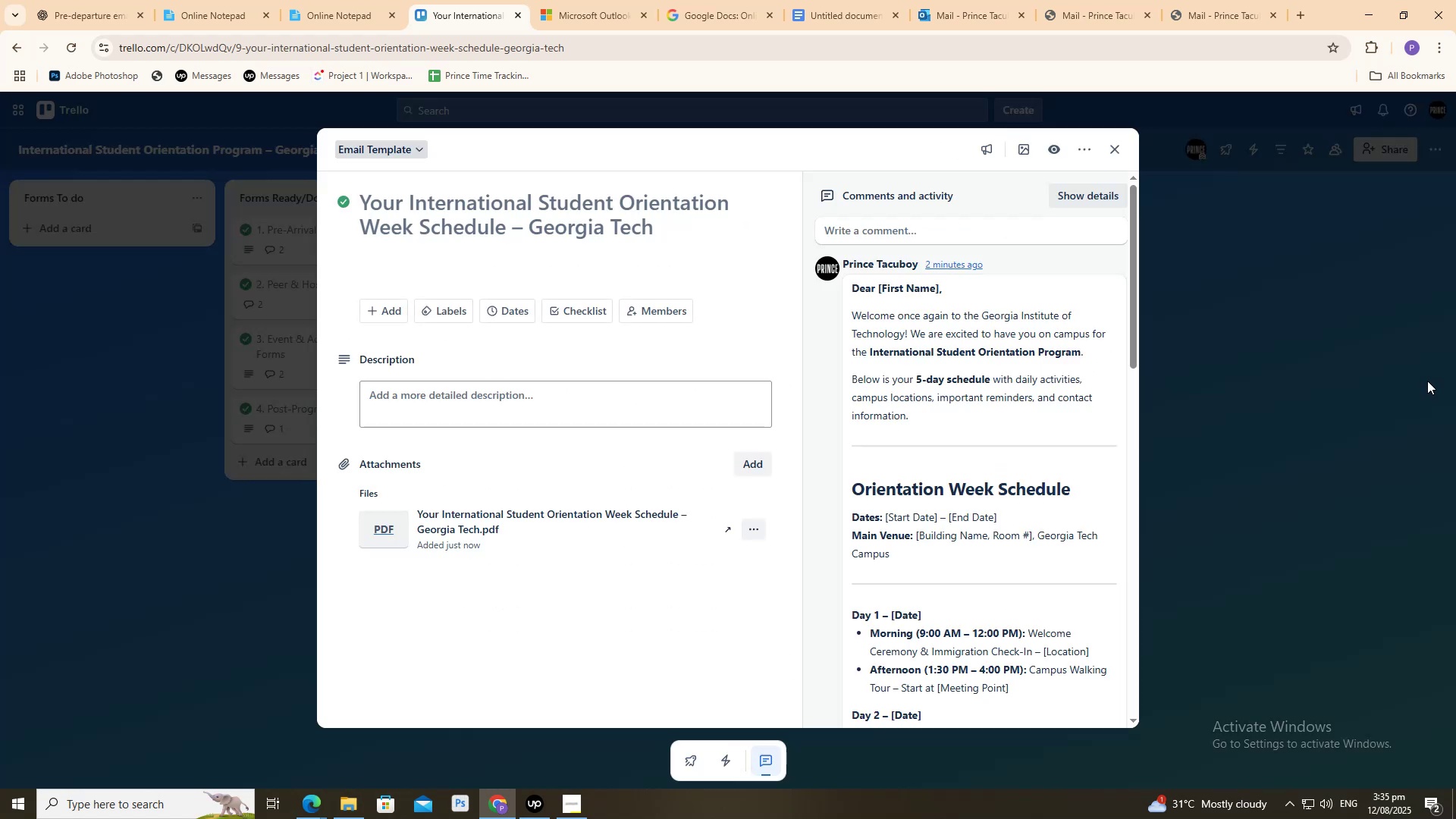 
double_click([1328, 390])
 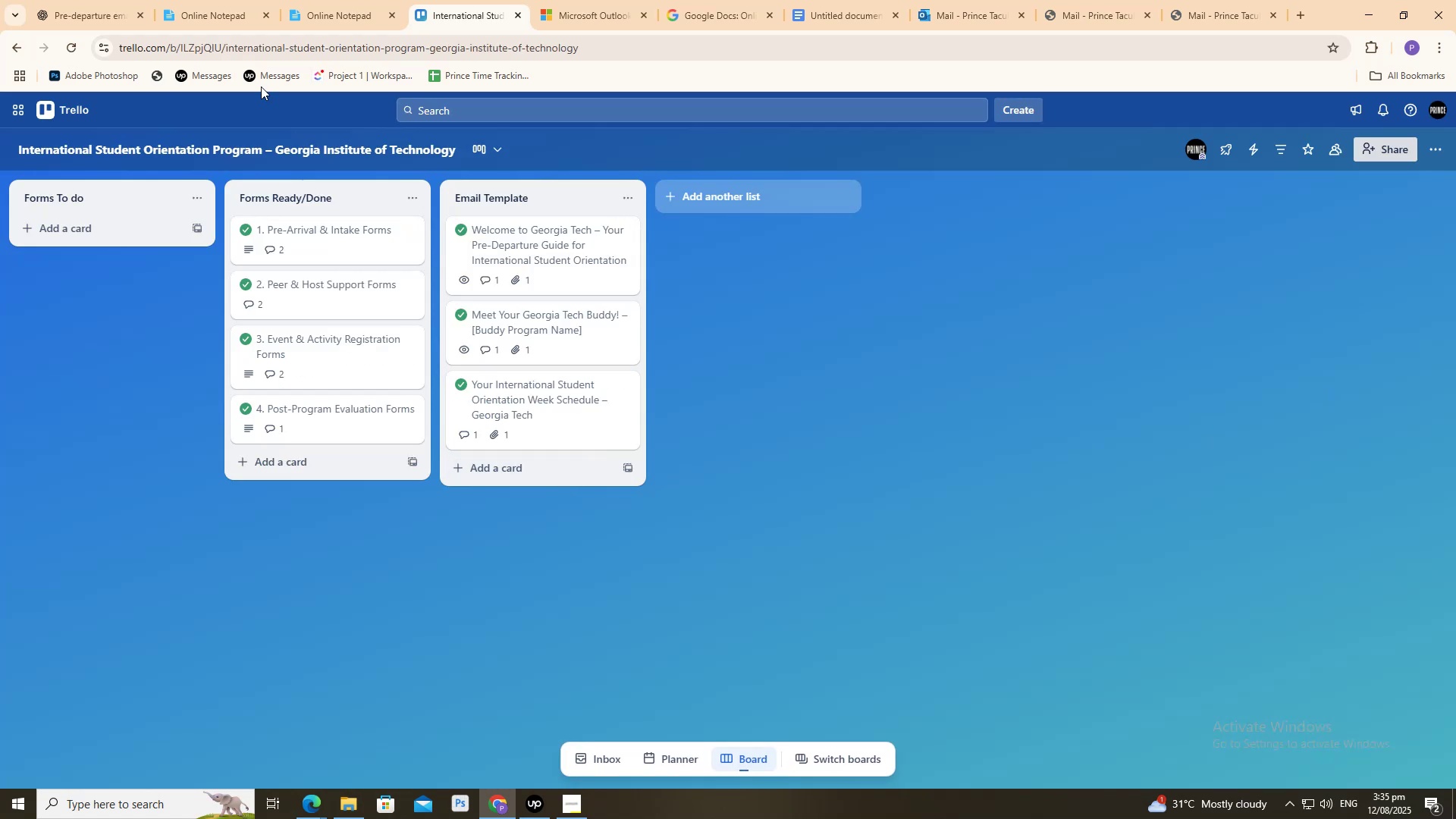 
mouse_move([153, 0])
 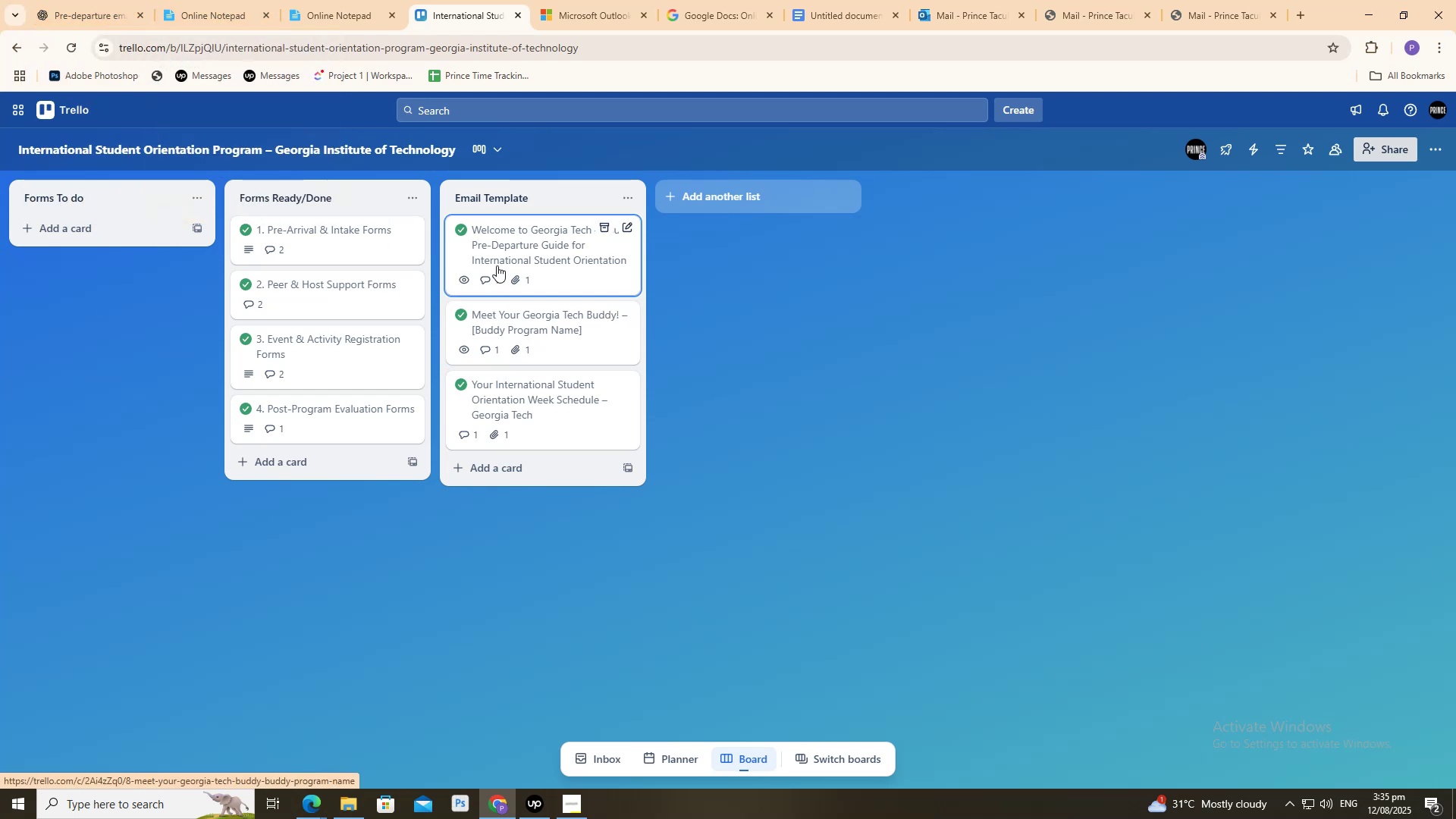 
left_click([121, 0])
 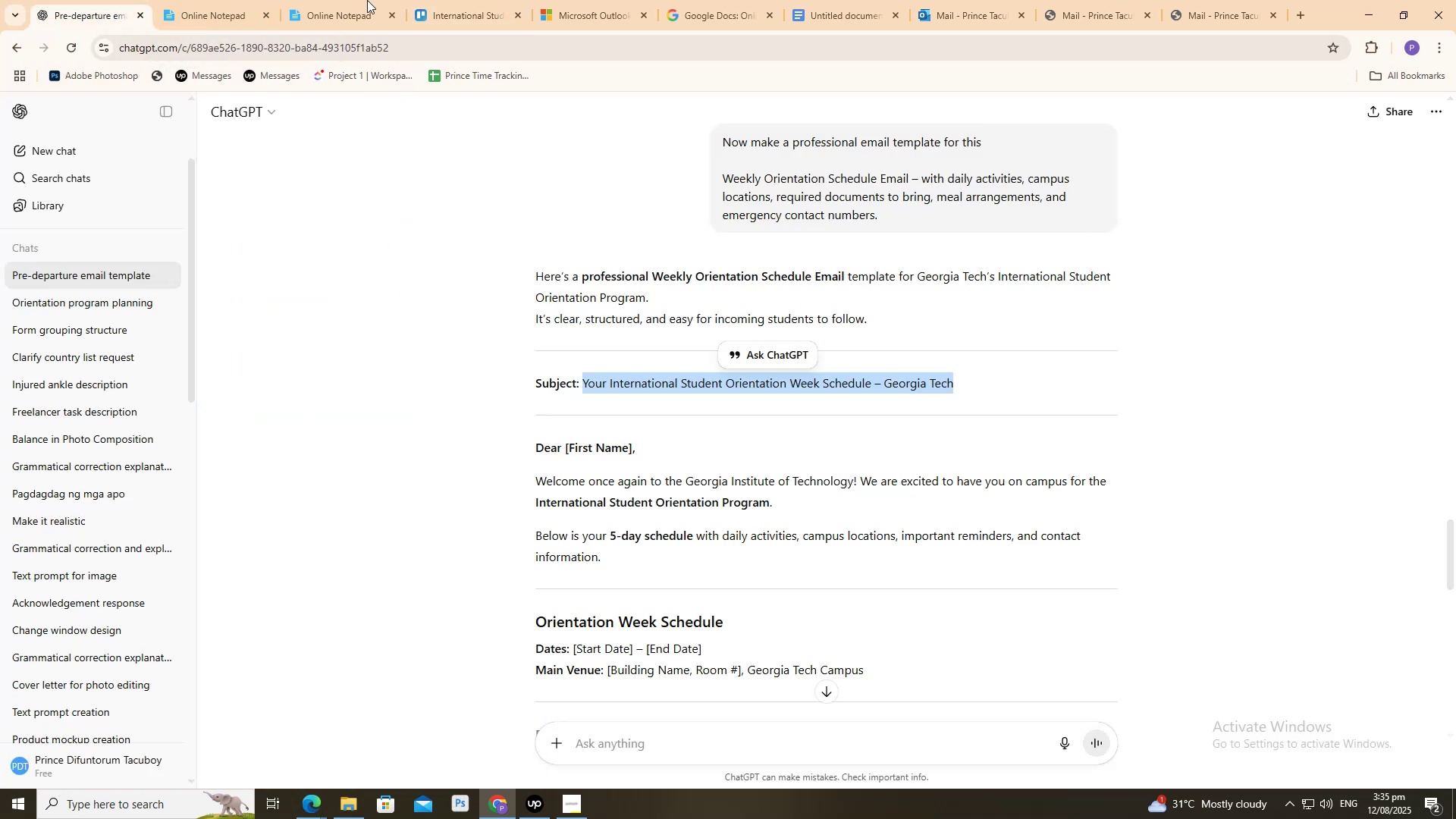 
left_click([240, 0])
 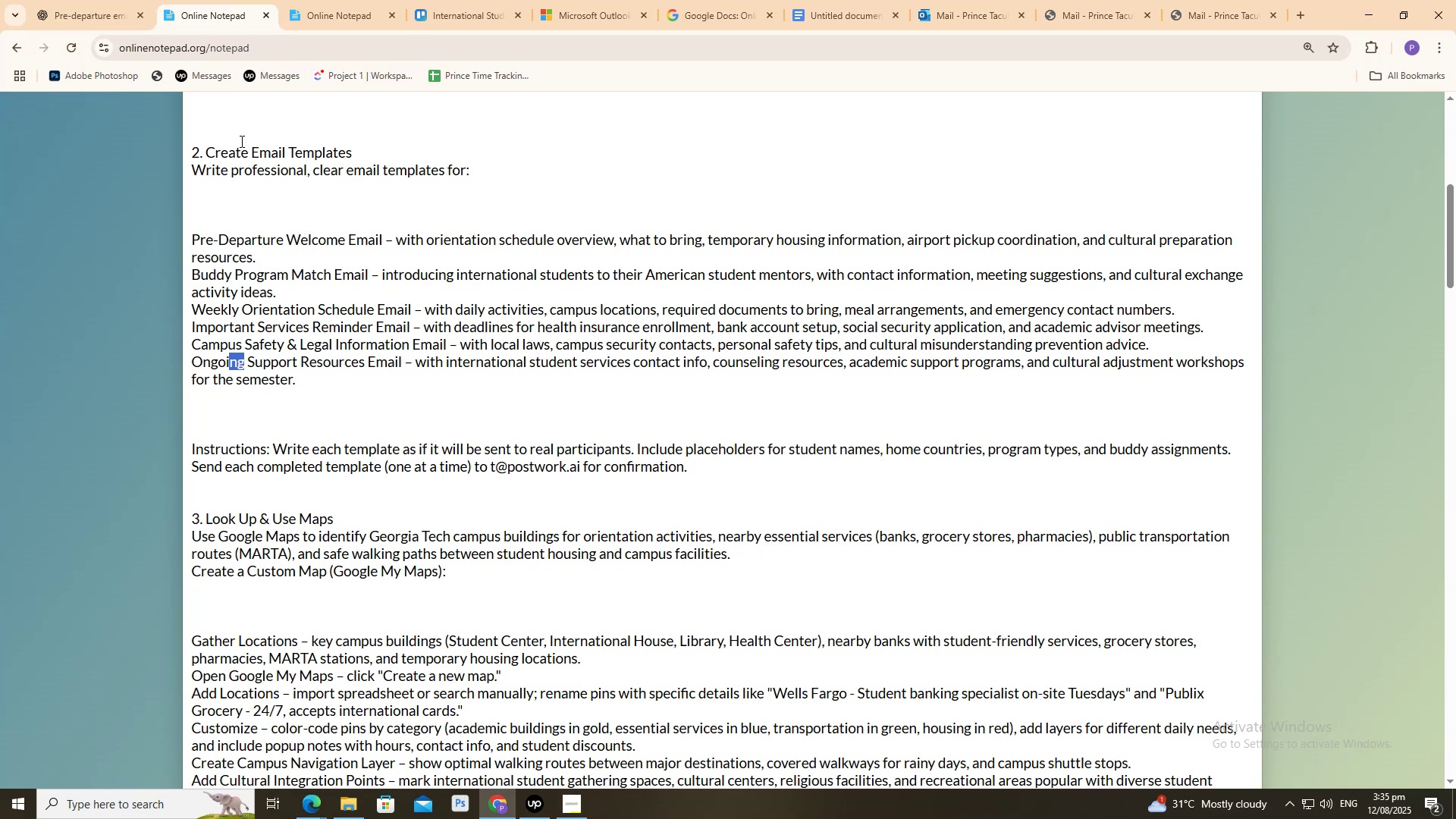 
wait(9.27)
 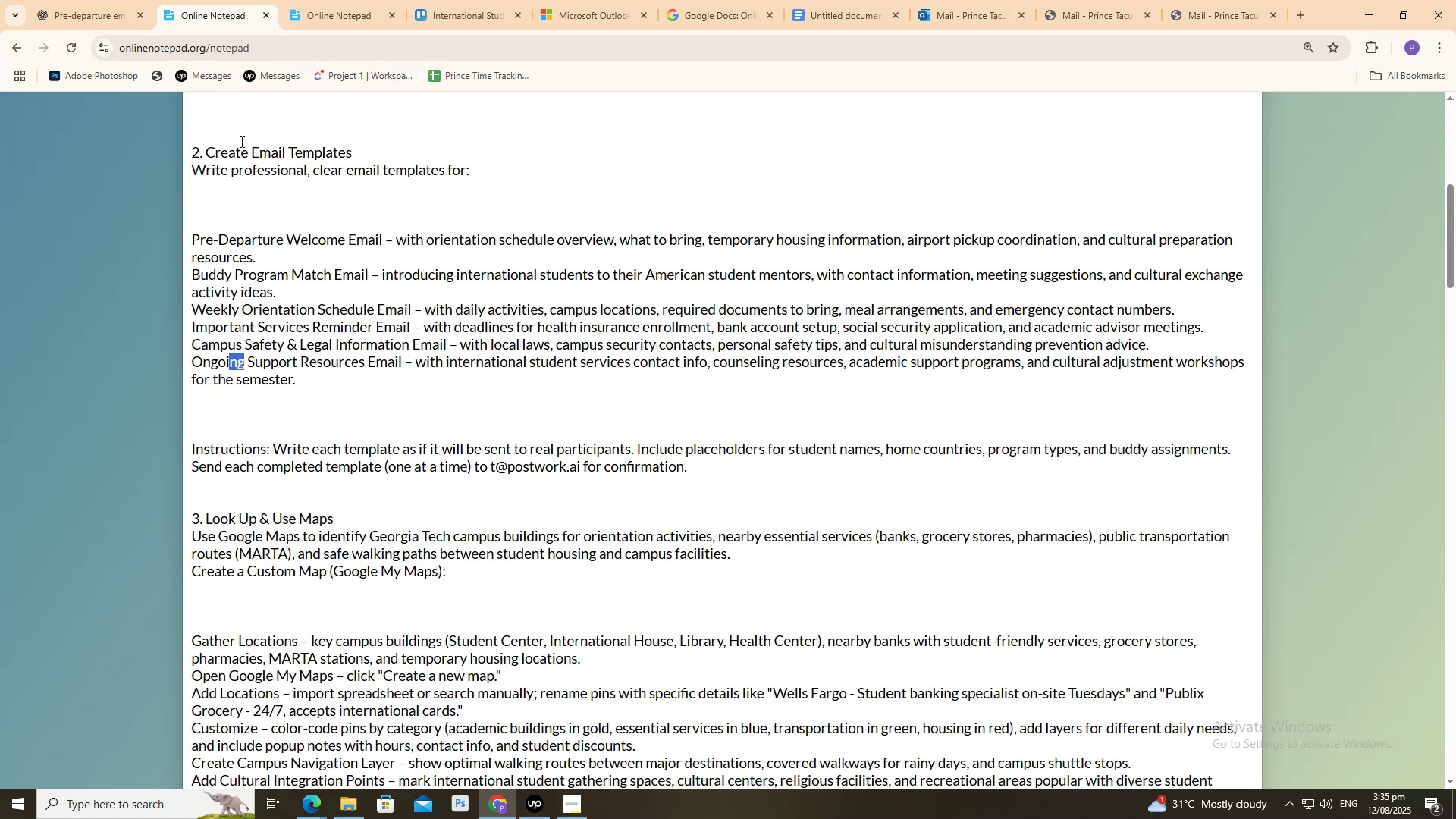 
left_click_drag(start_coordinate=[240, 315], to_coordinate=[271, 310])
 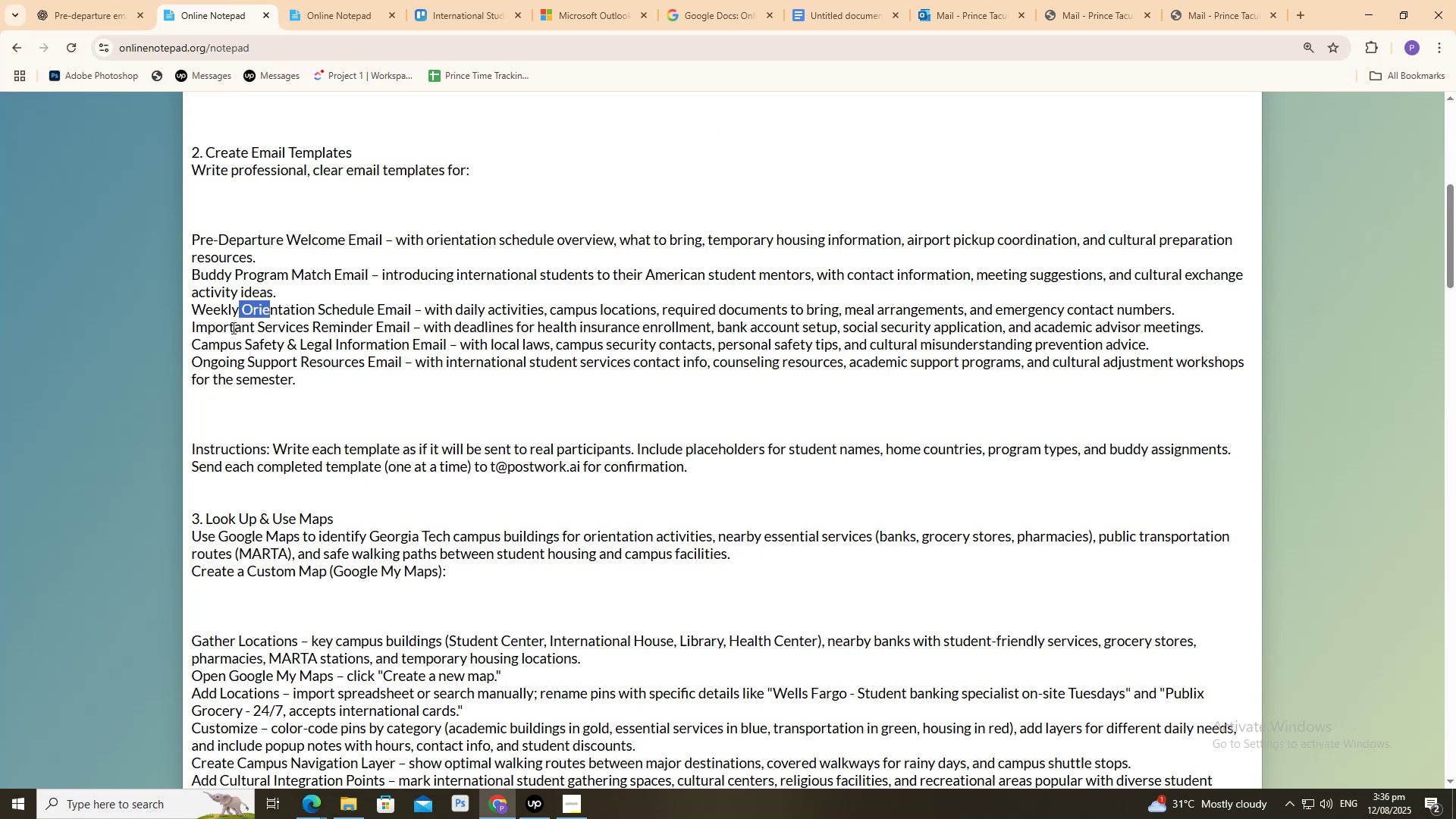 
left_click_drag(start_coordinate=[235, 326], to_coordinate=[288, 327])
 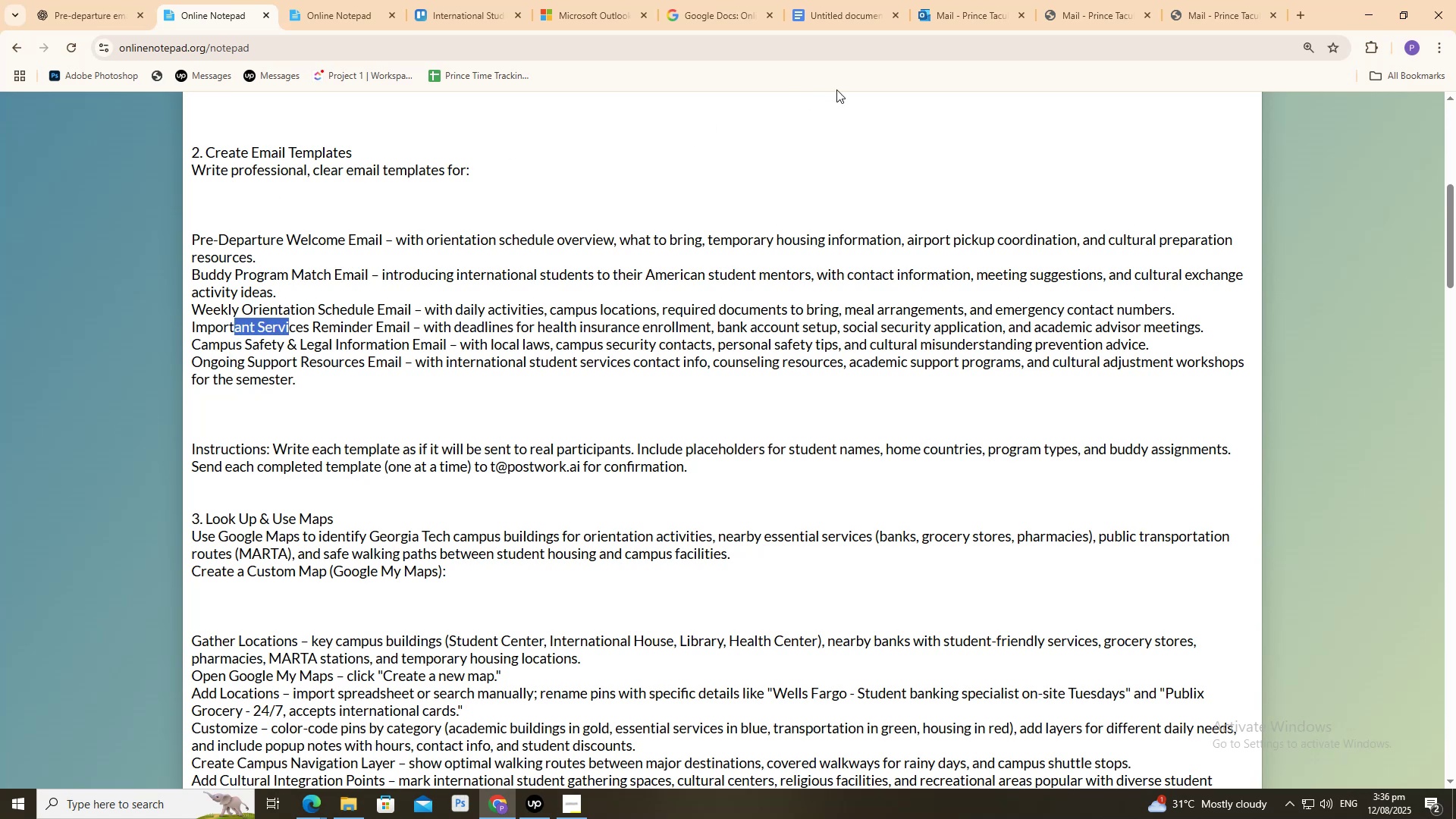 
left_click([861, 0])
 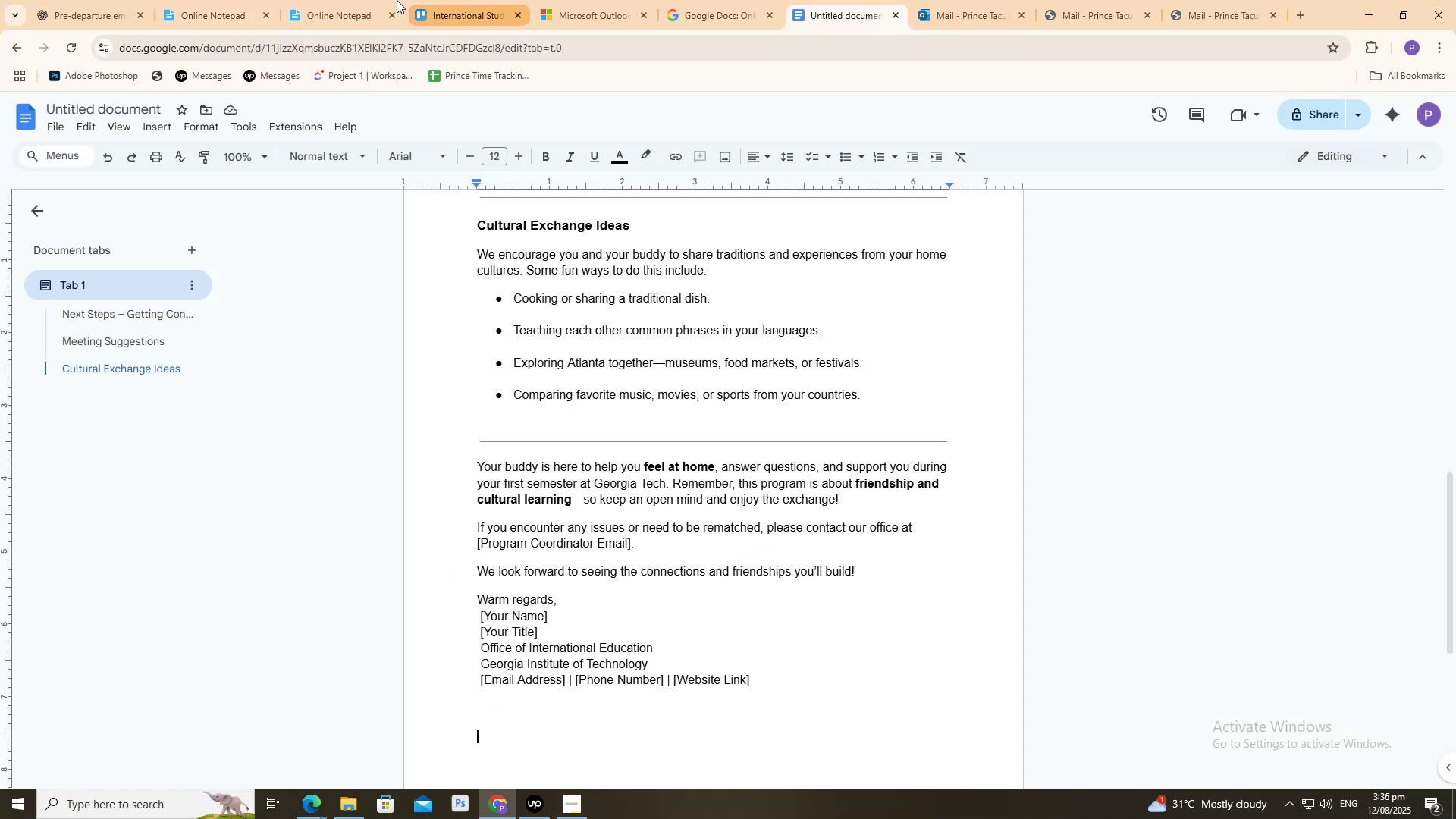 
left_click([500, 0])
 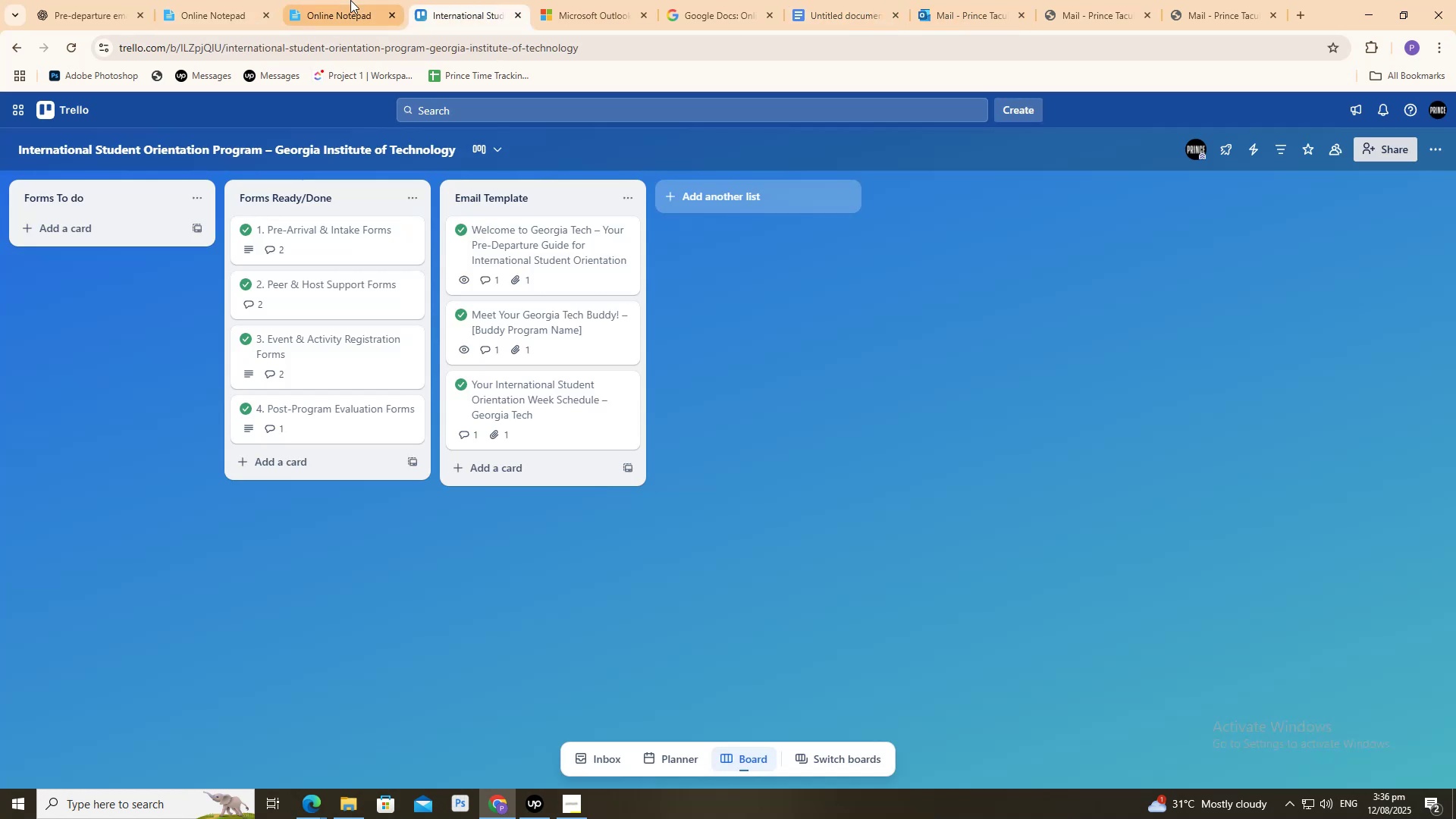 
left_click([350, 0])
 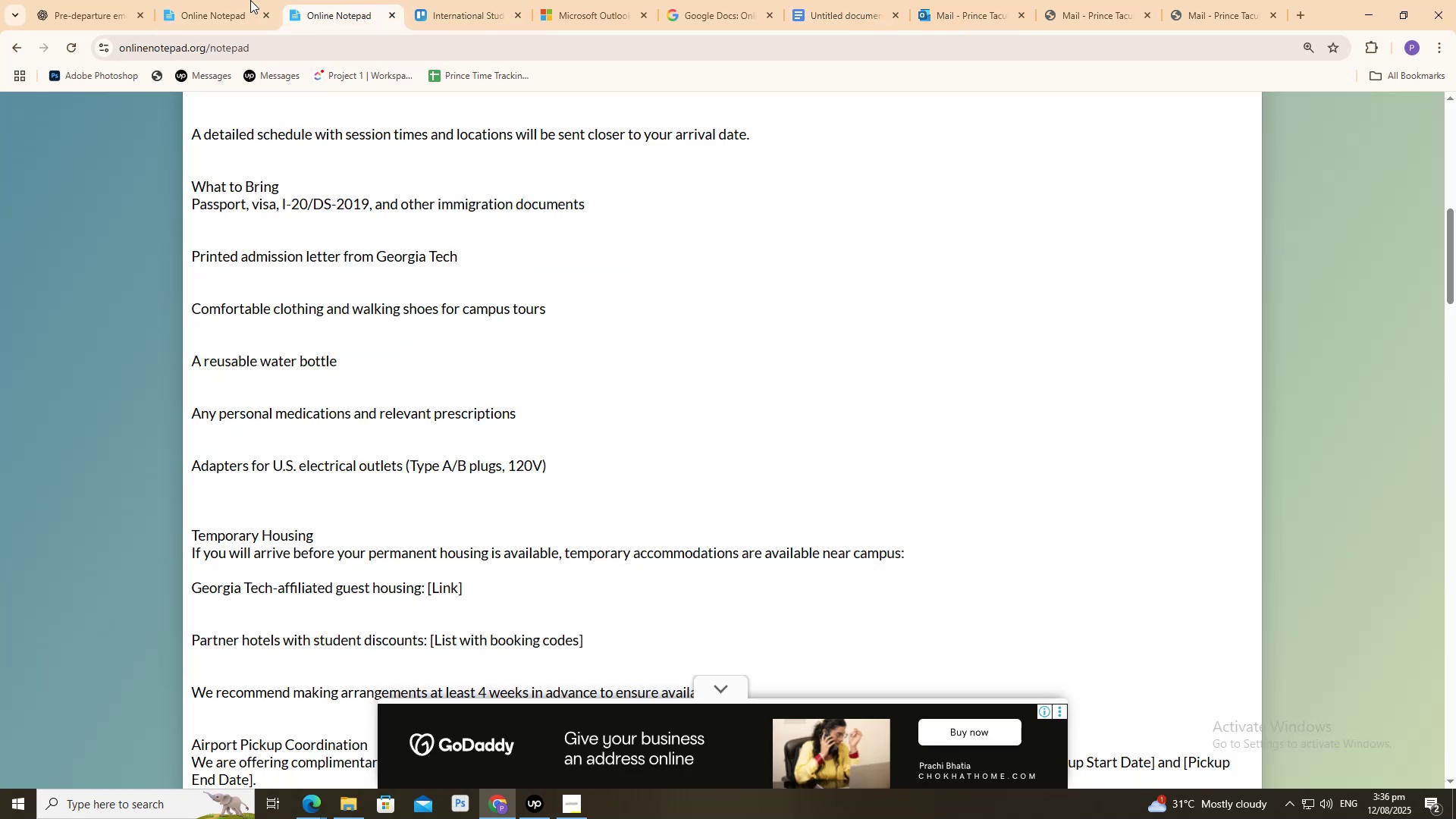 
left_click([242, 0])
 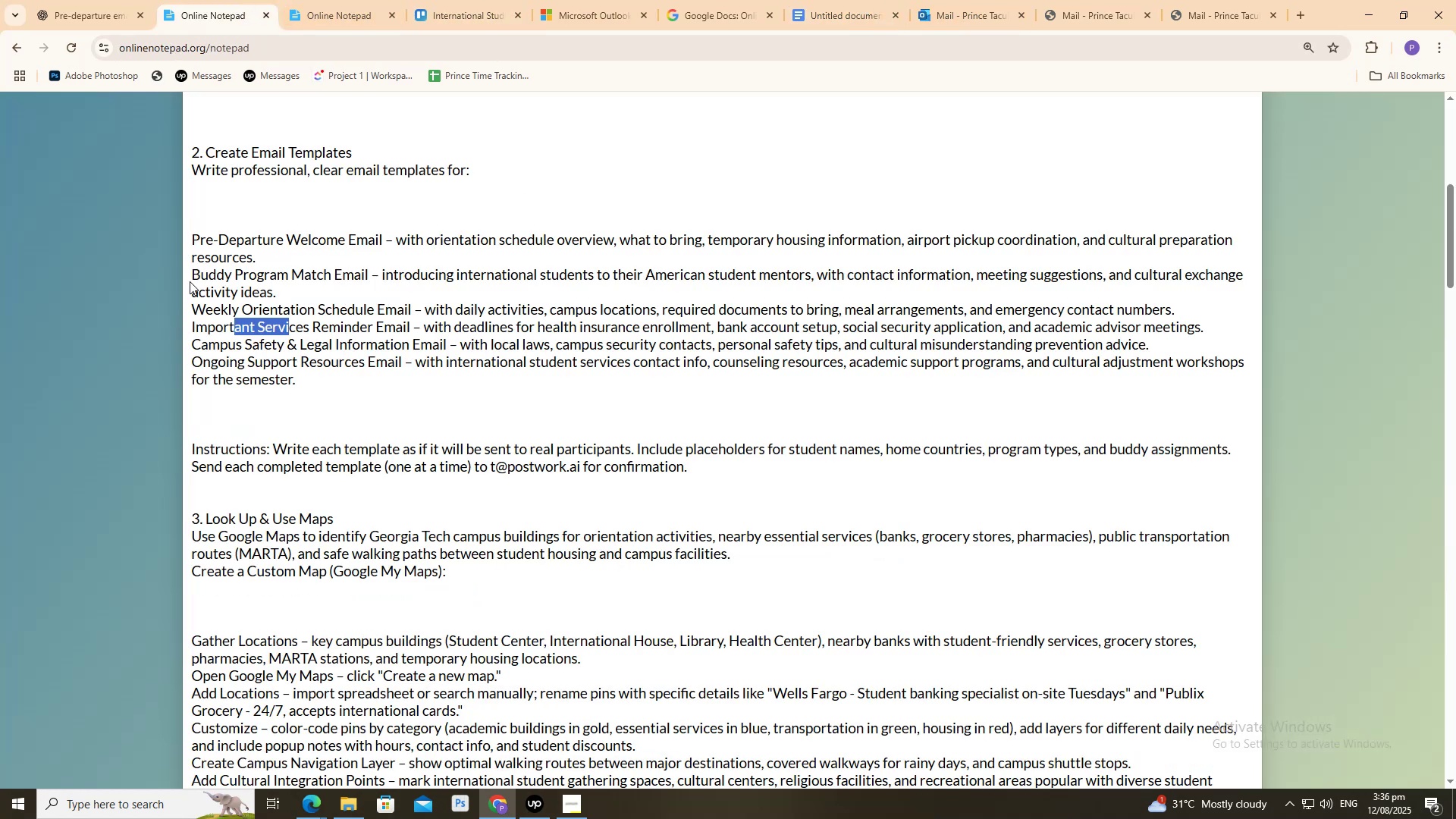 
left_click_drag(start_coordinate=[197, 243], to_coordinate=[314, 232])
 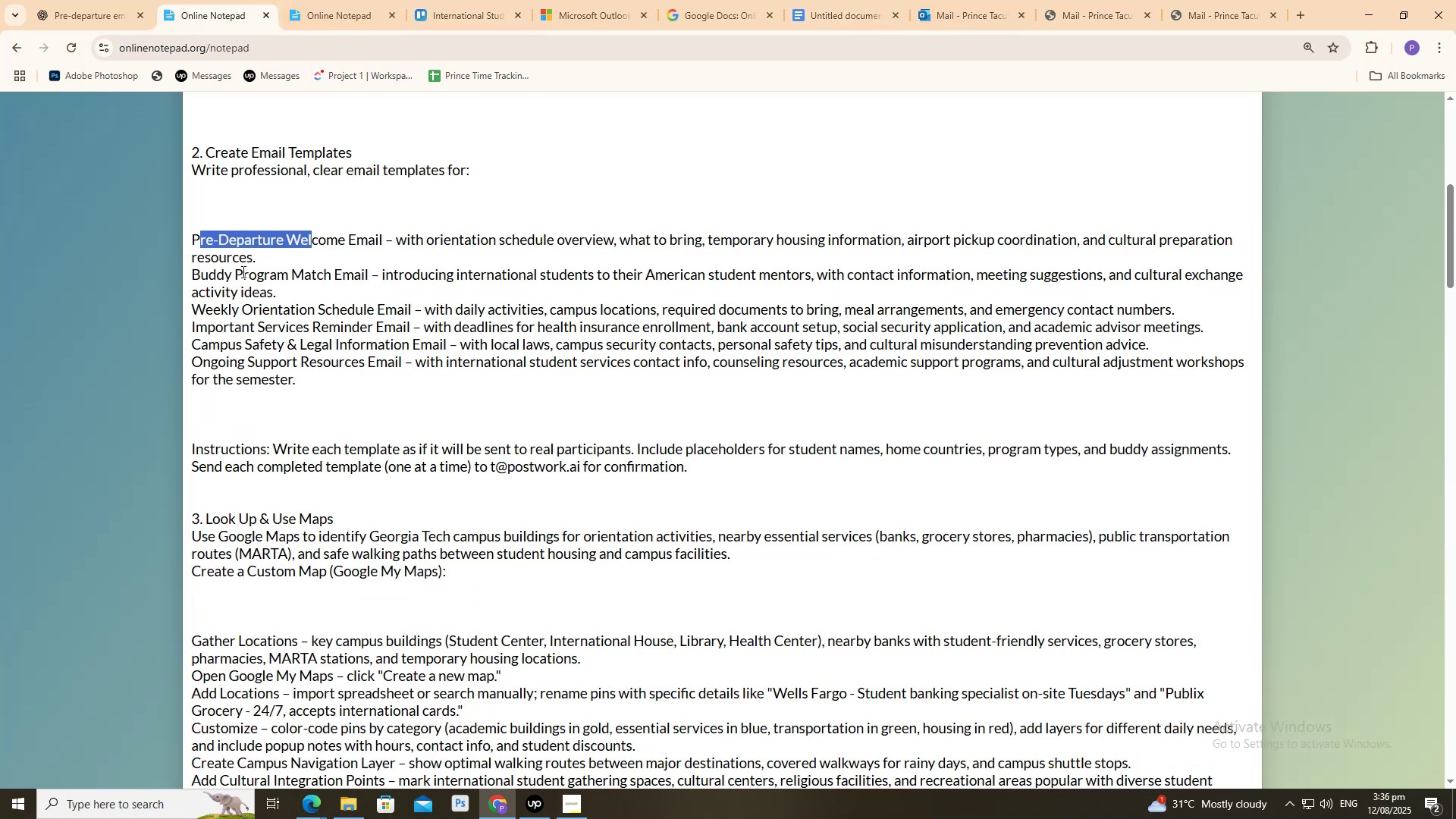 
left_click_drag(start_coordinate=[247, 271], to_coordinate=[315, 271])
 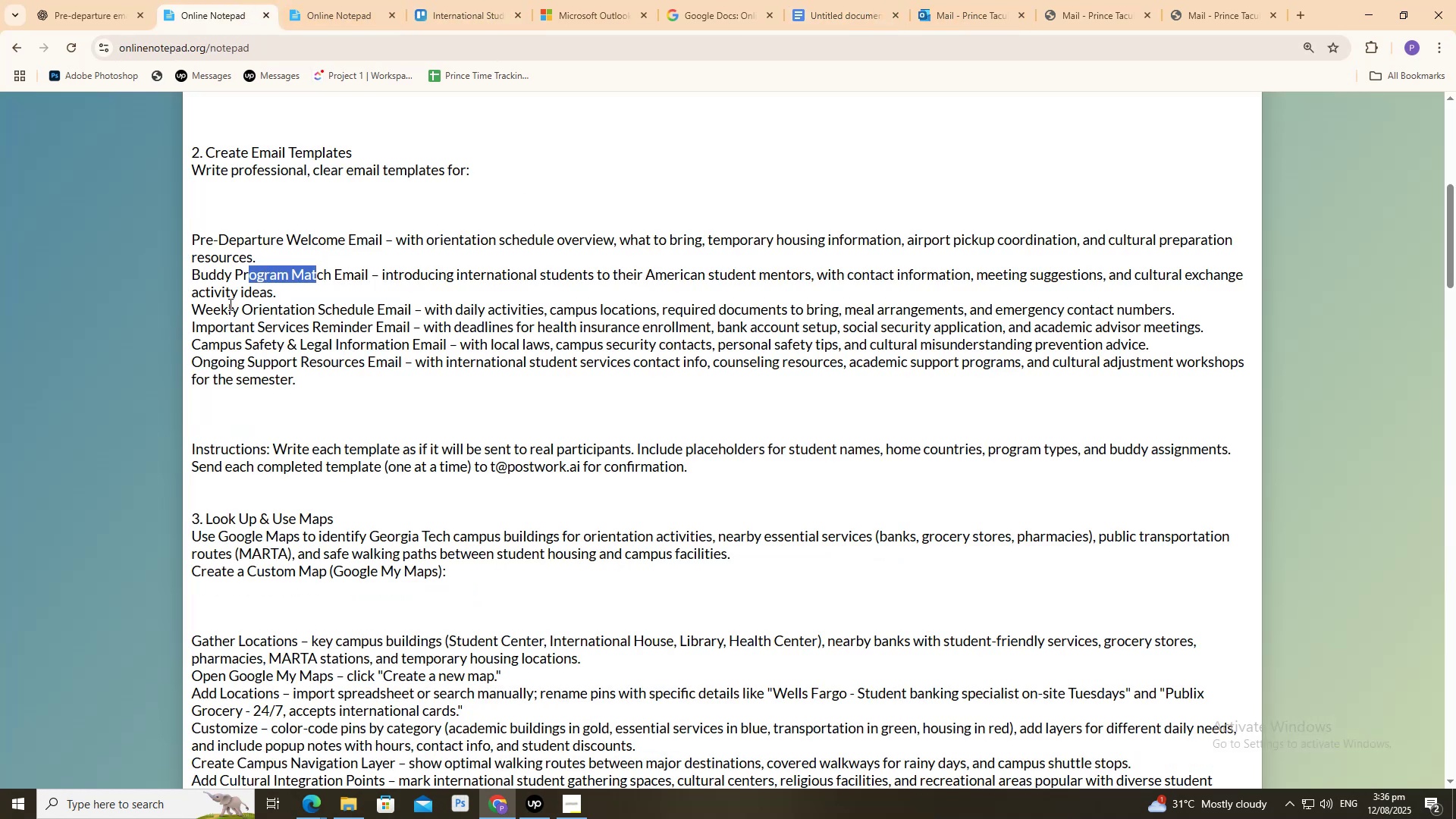 
left_click_drag(start_coordinate=[228, 305], to_coordinate=[334, 311])
 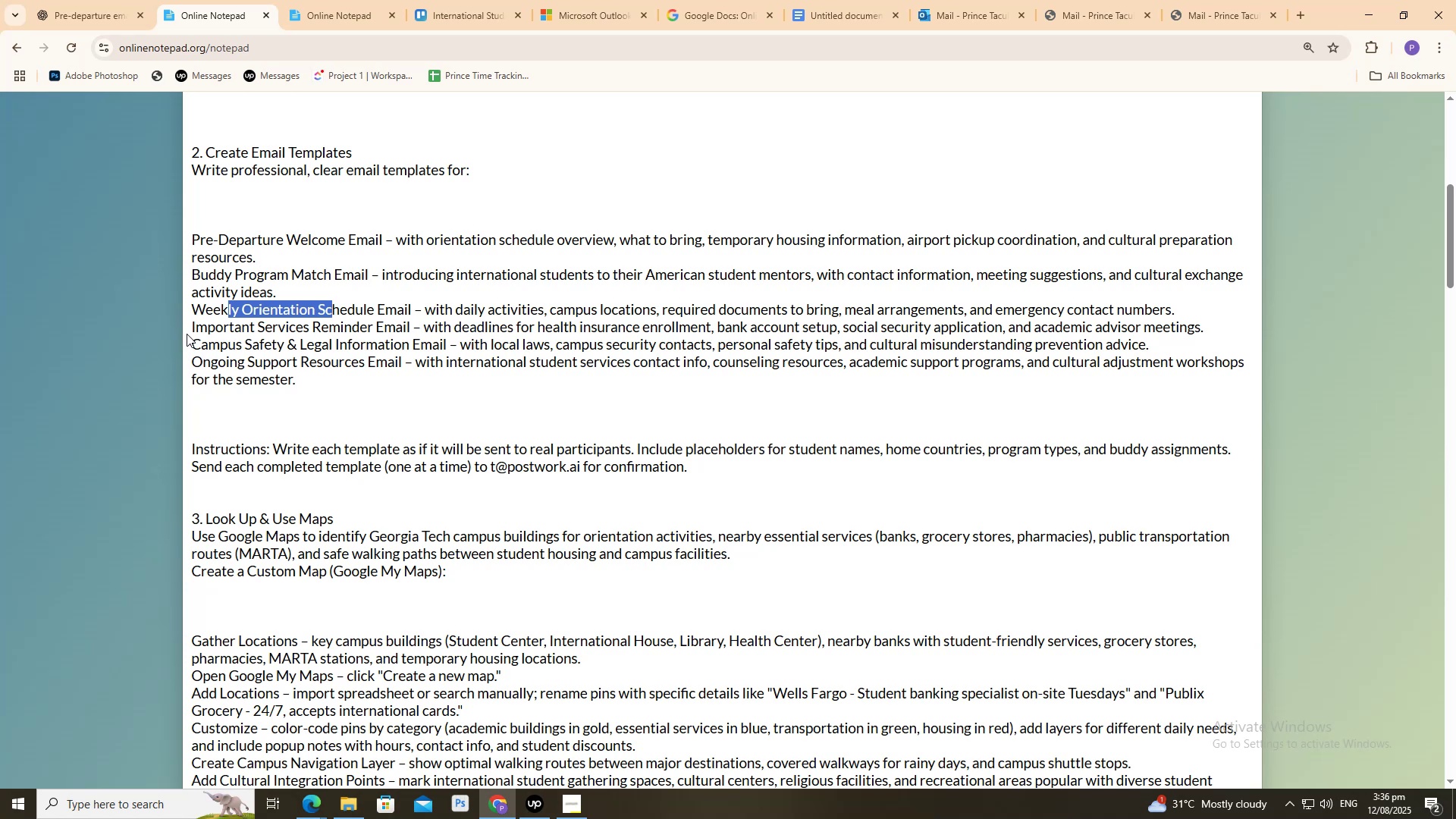 
left_click_drag(start_coordinate=[188, 333], to_coordinate=[359, 322])
 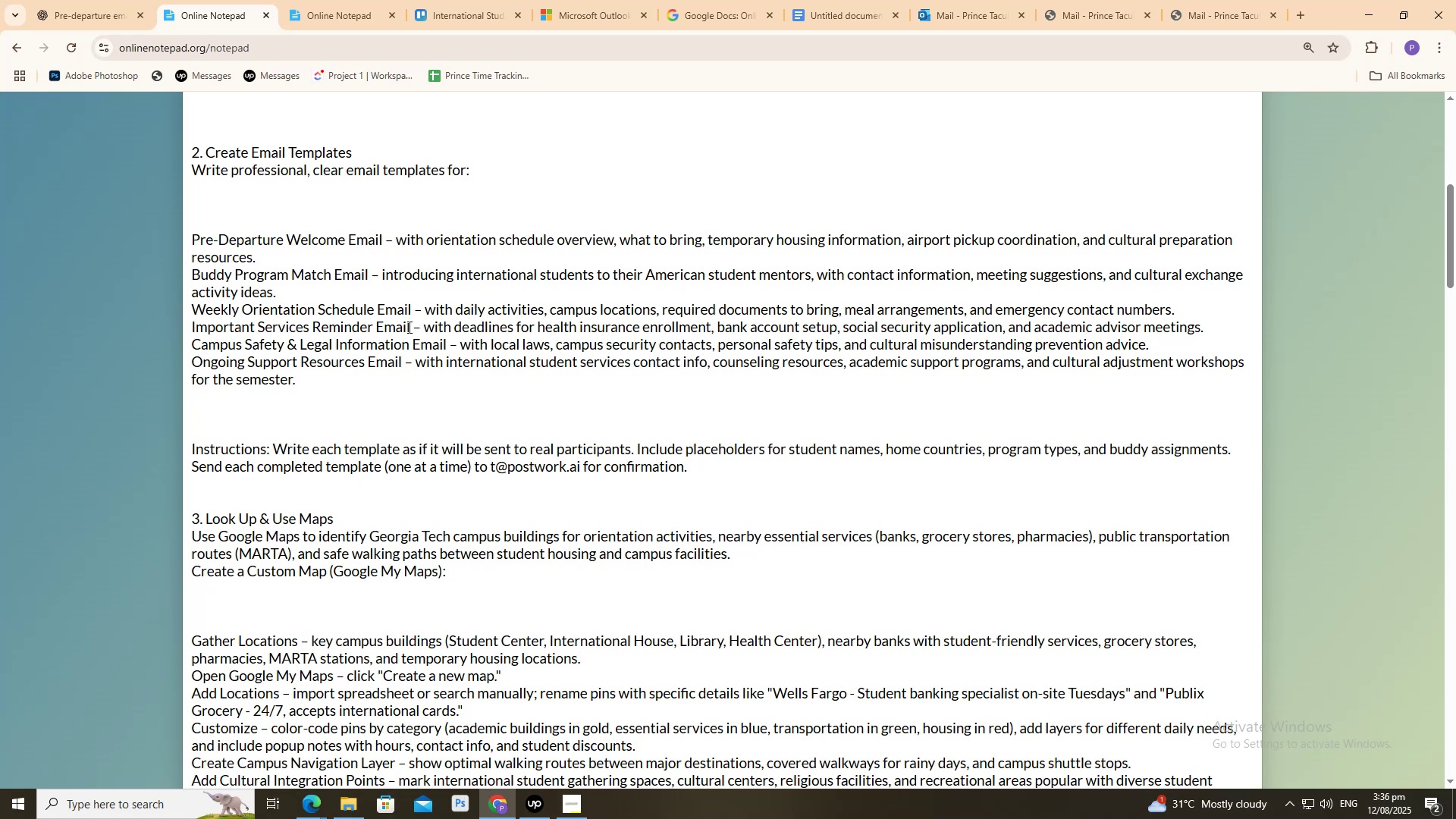 
left_click_drag(start_coordinate=[407, 327], to_coordinate=[285, 320])
 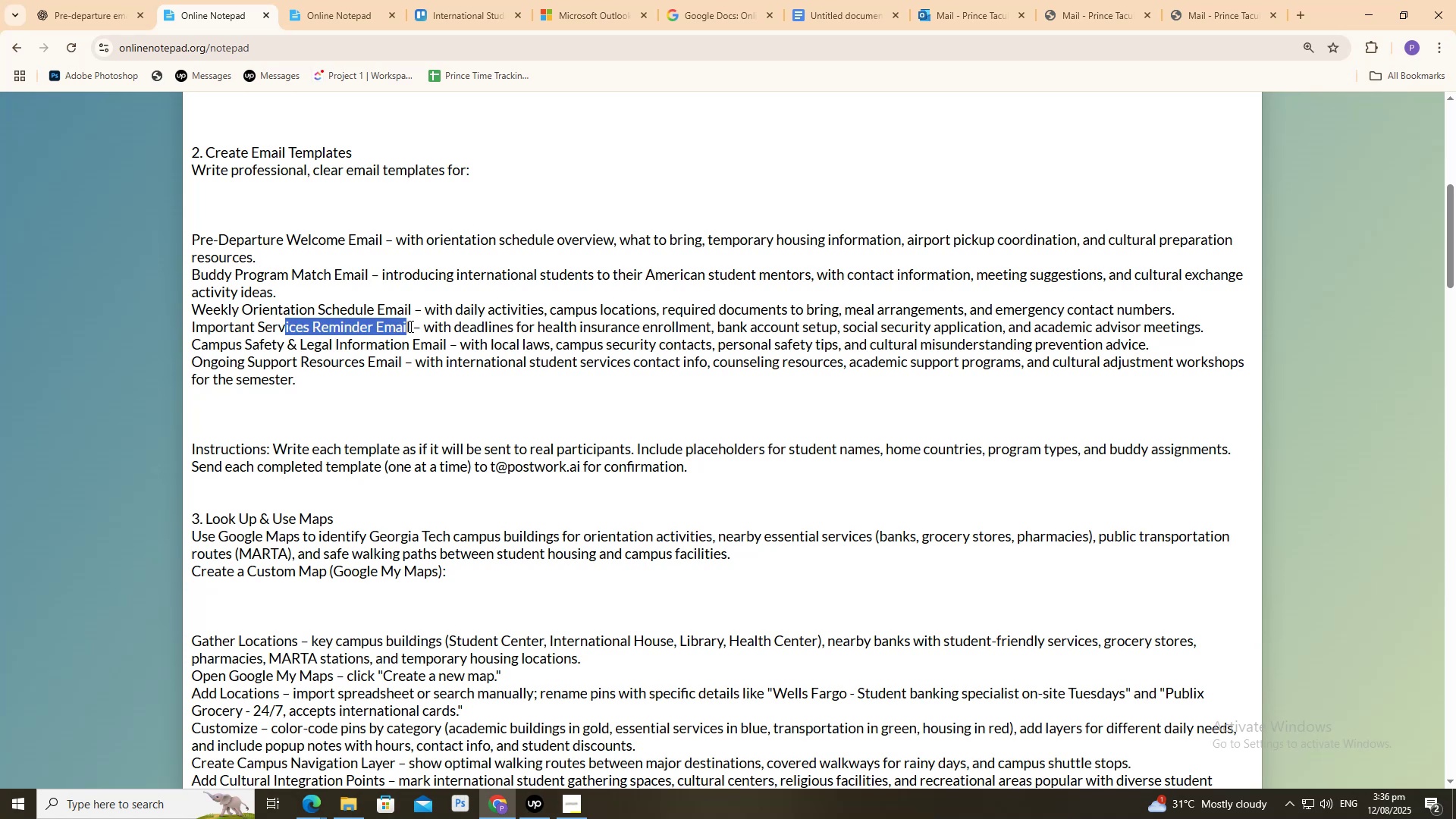 
left_click_drag(start_coordinate=[410, 326], to_coordinate=[186, 328])
 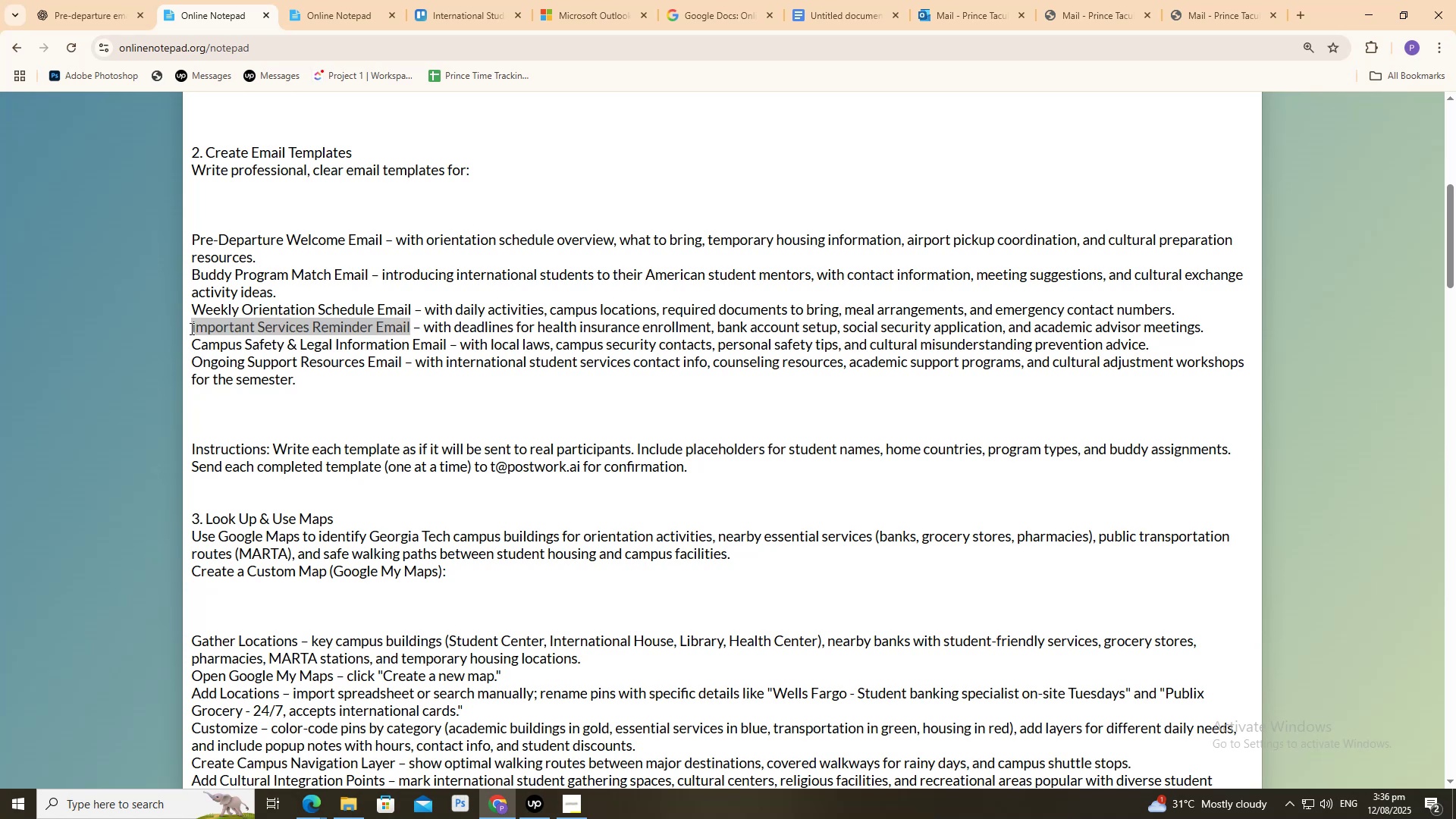 
double_click([190, 327])
 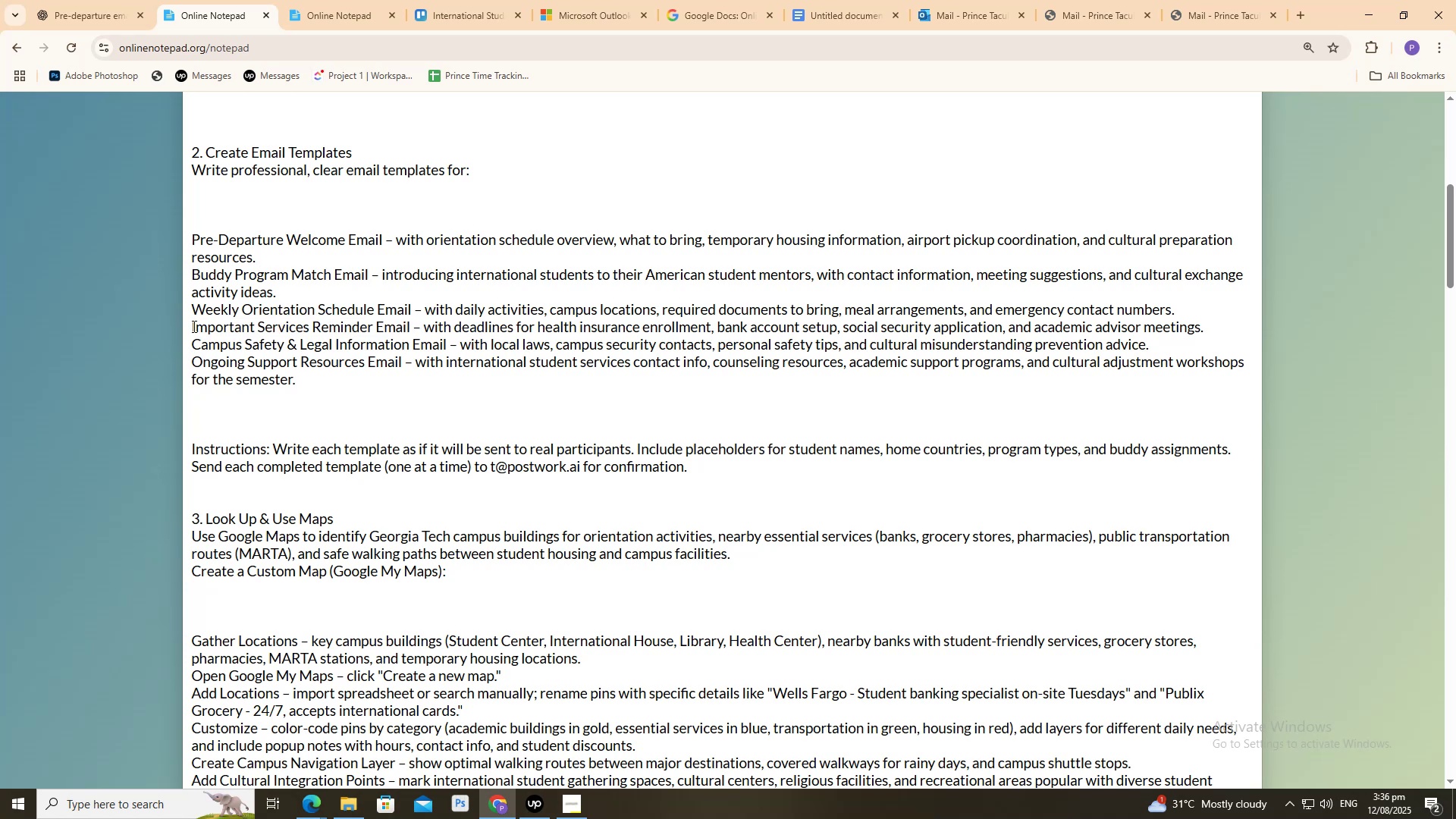 
left_click_drag(start_coordinate=[191, 325], to_coordinate=[1208, 328])
 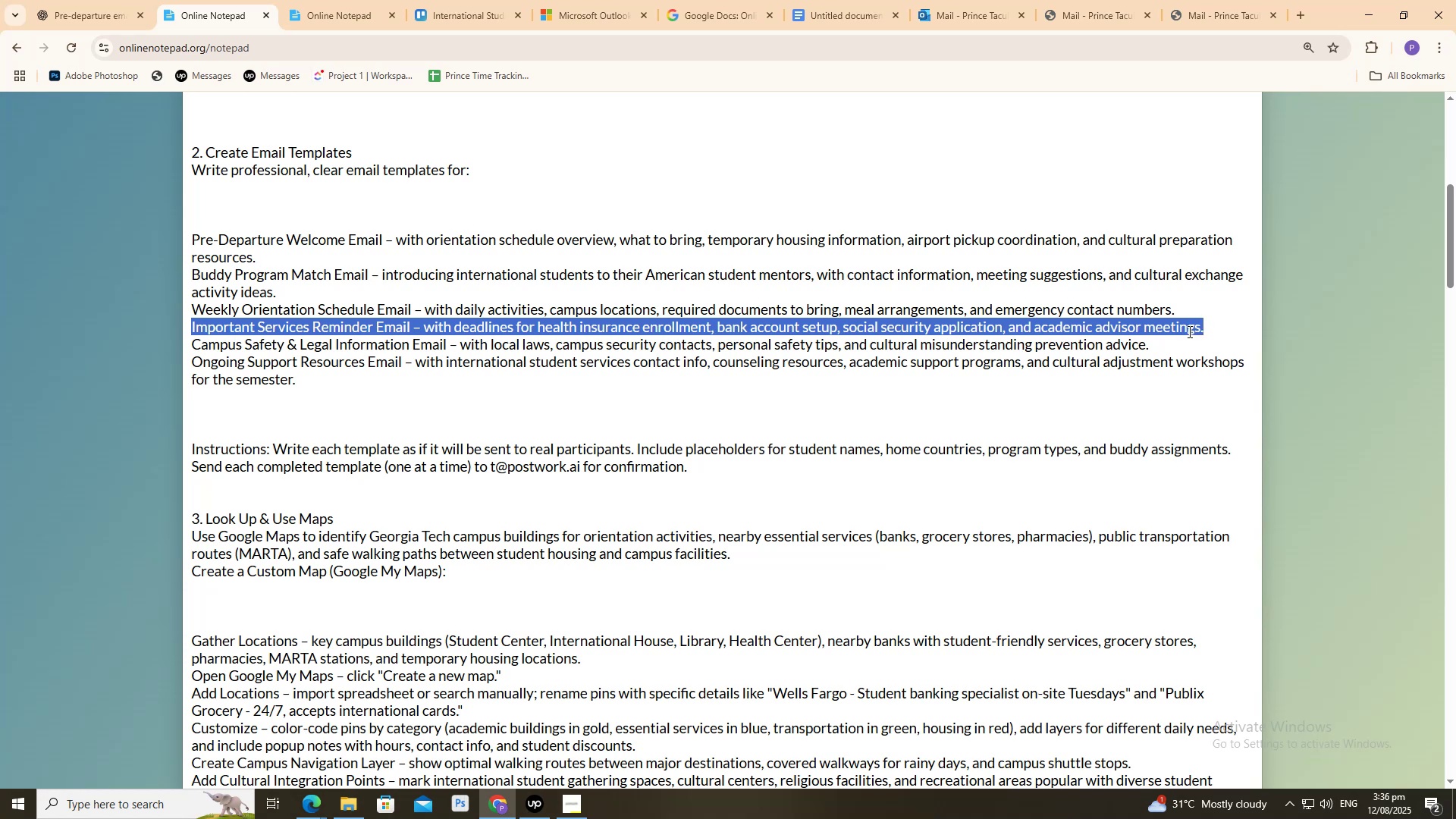 
right_click([1188, 331])
 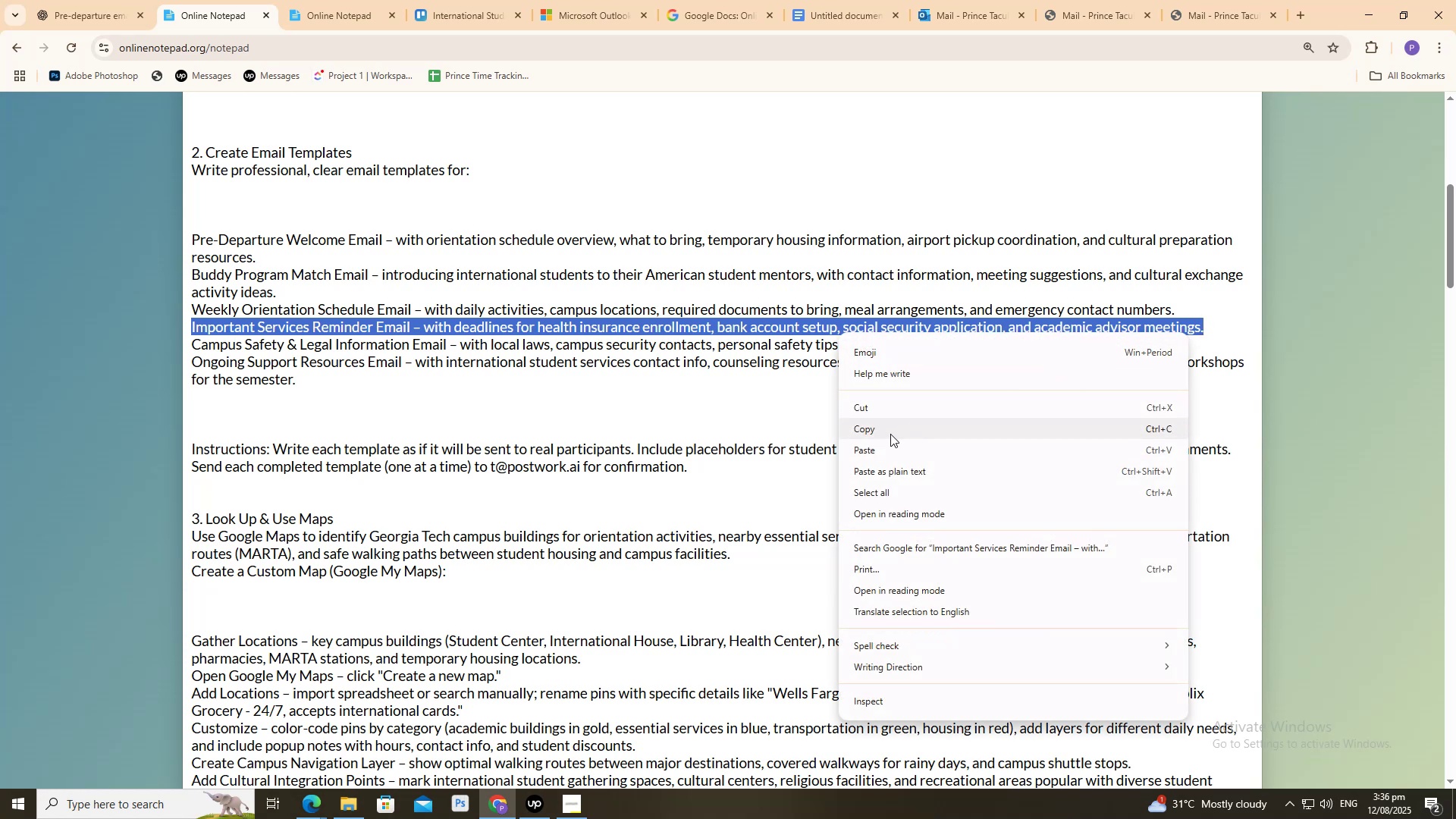 
left_click([886, 433])
 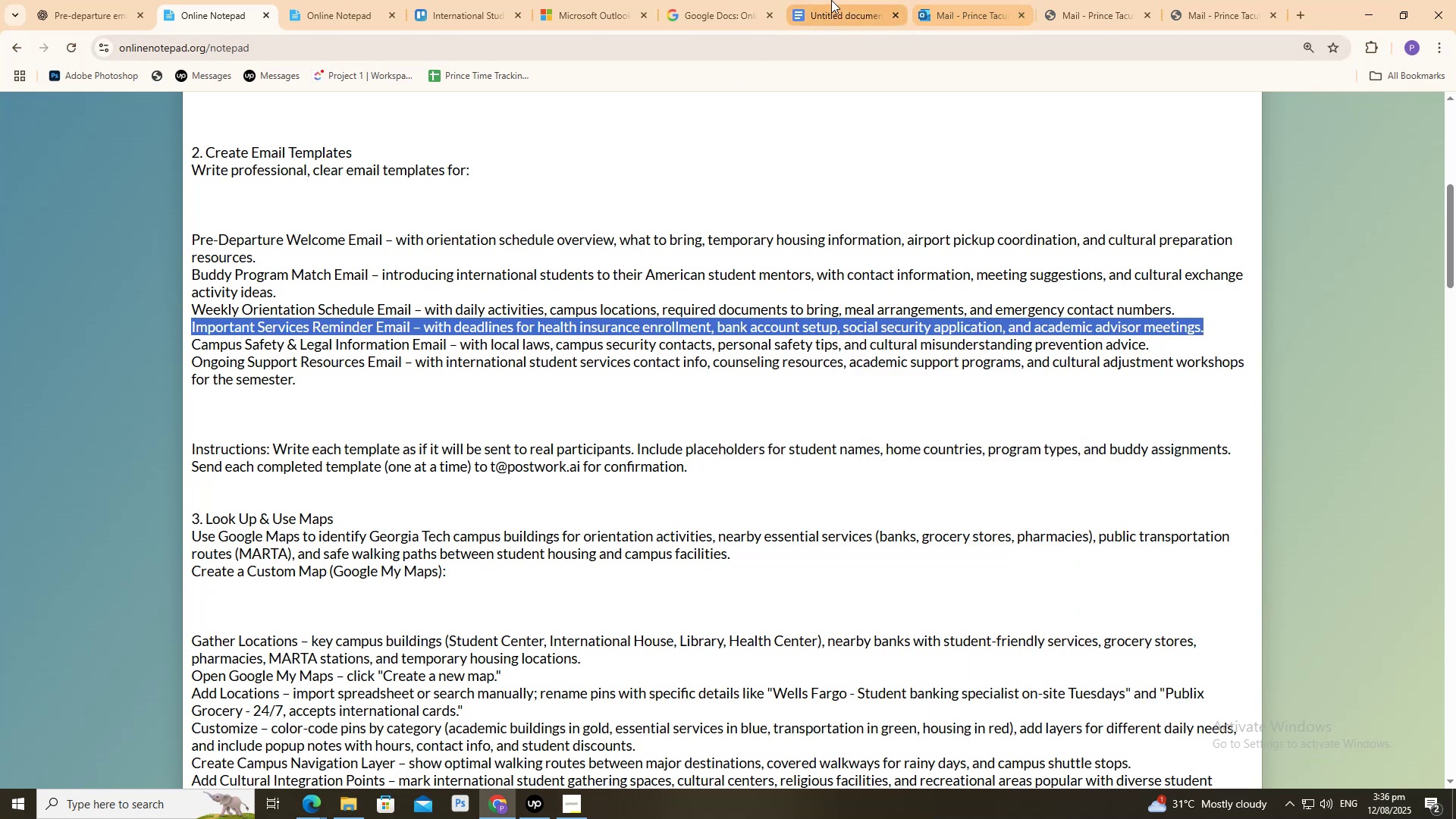 
left_click_drag(start_coordinate=[550, 0], to_coordinate=[538, 20])
 